 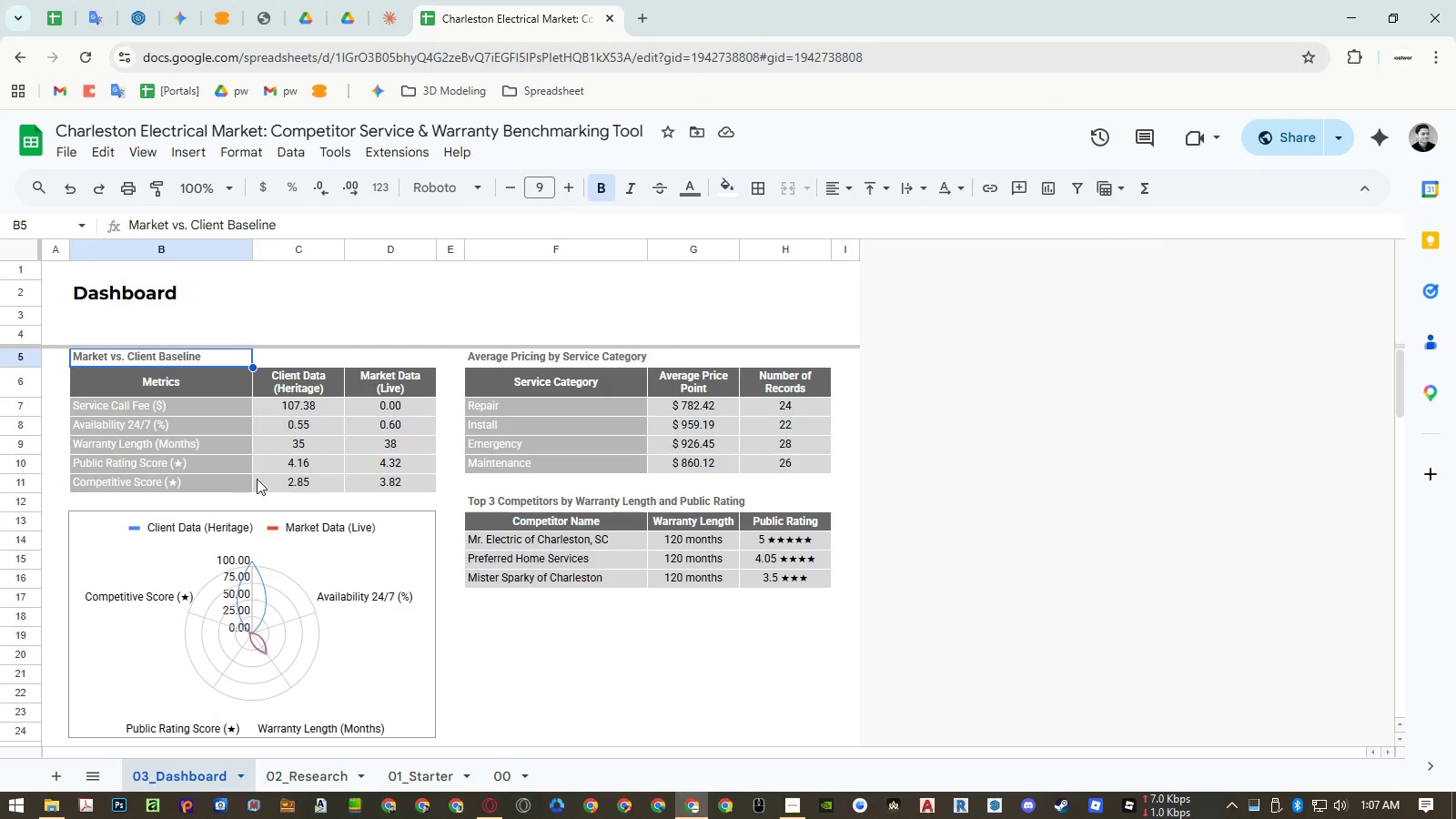 
key(Control+ControlLeft)
 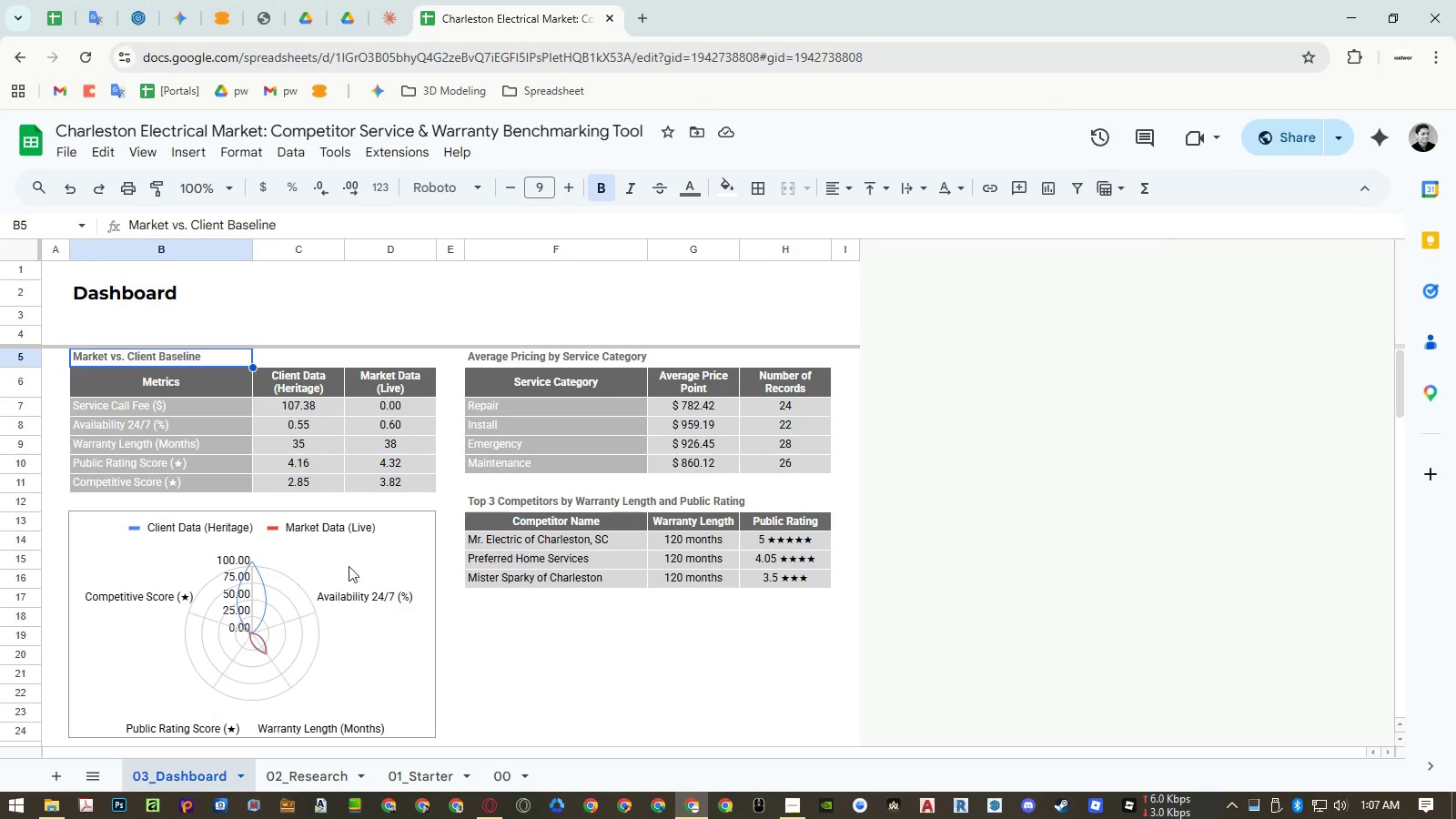 
key(Control+C)
 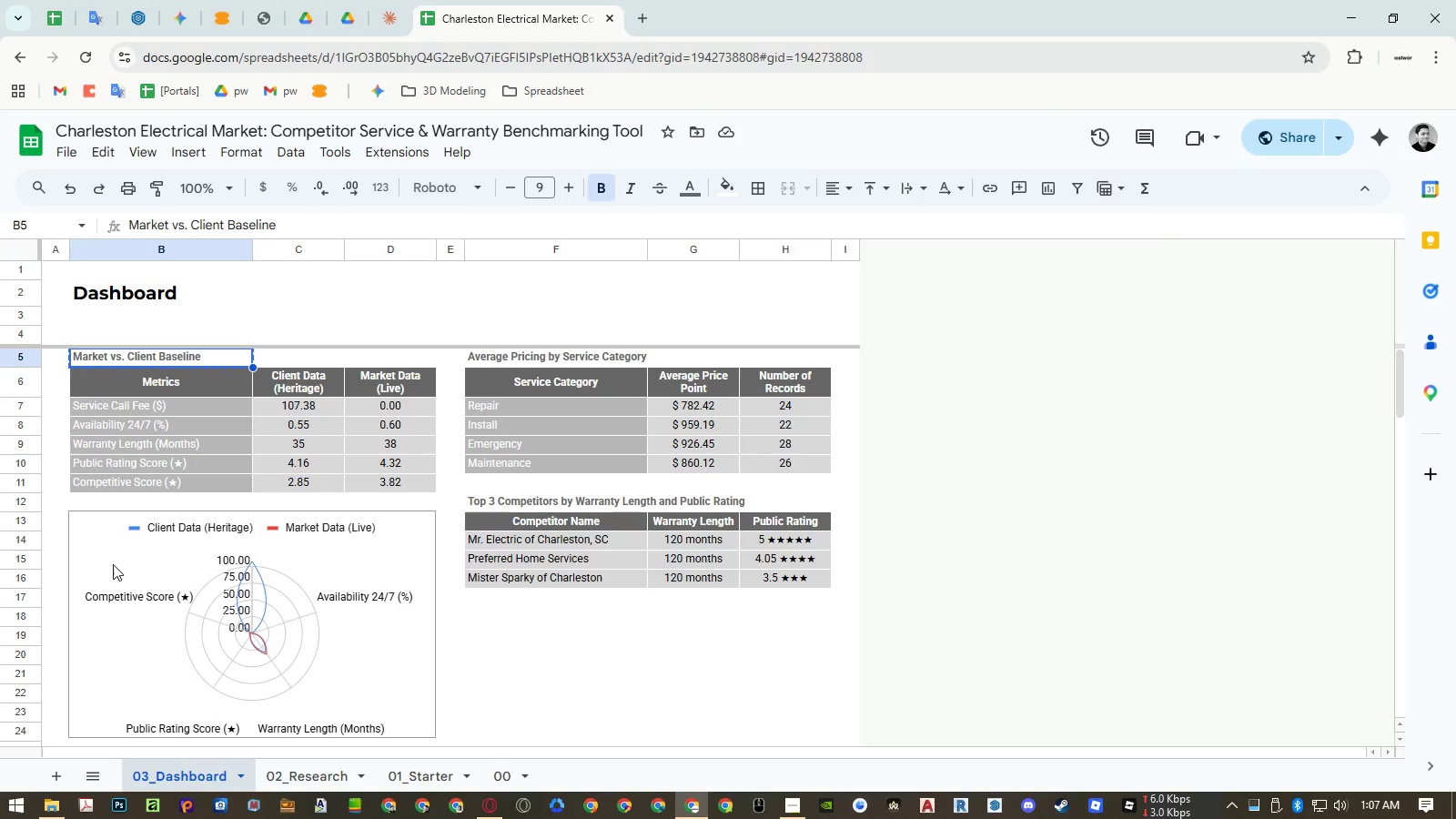 
left_click([104, 557])
 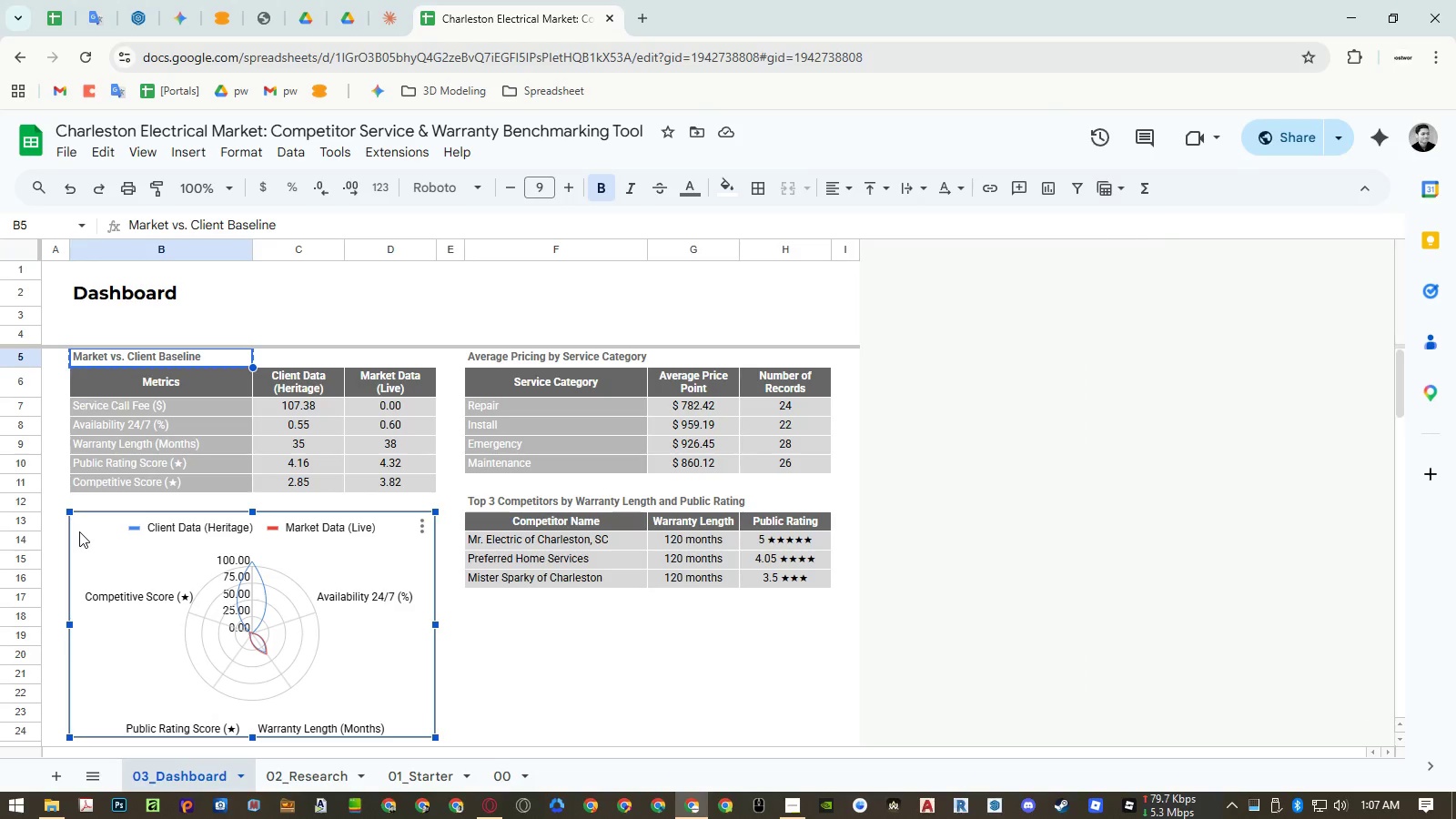 
double_click([79, 531])
 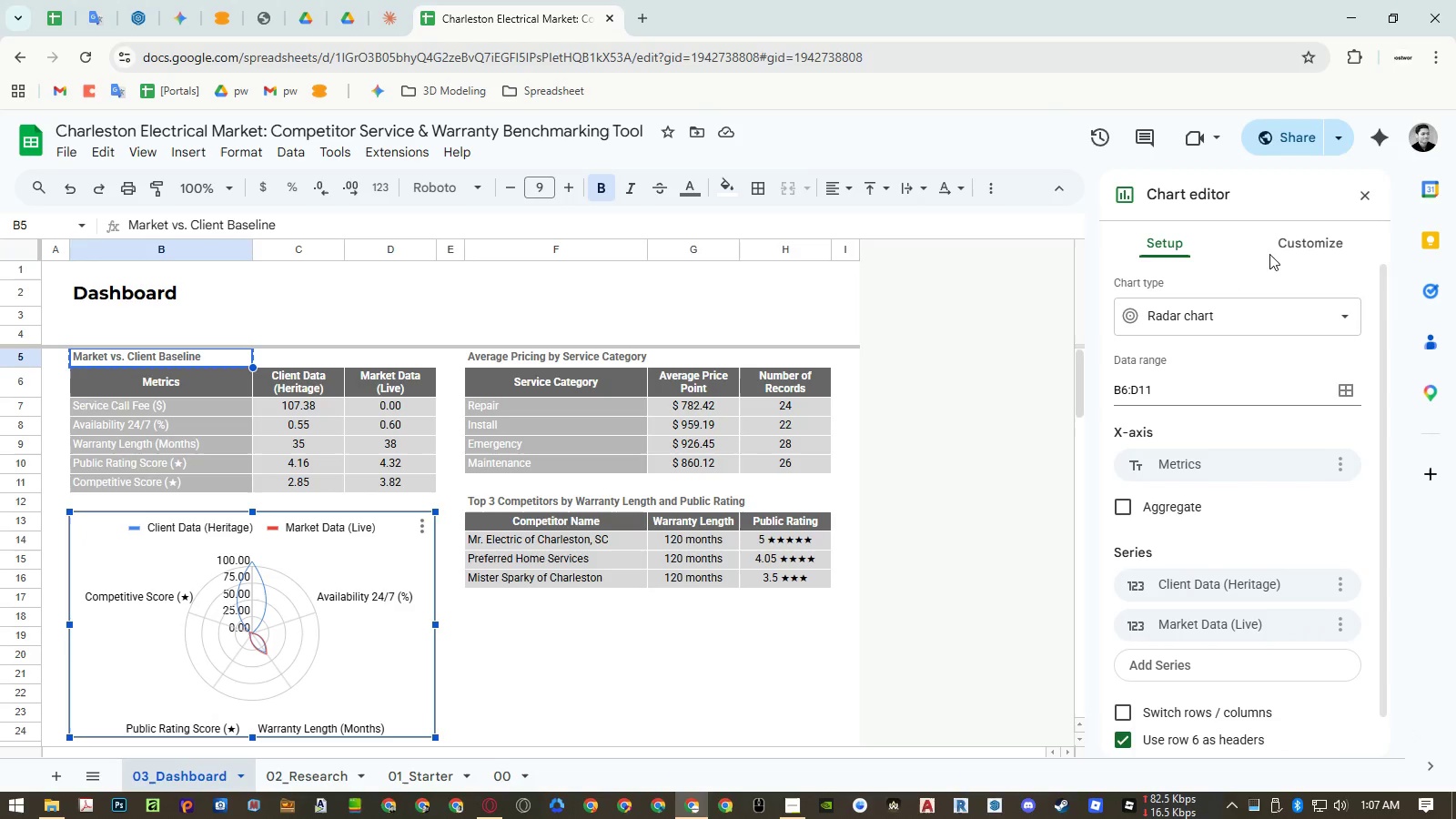 
left_click([1279, 244])
 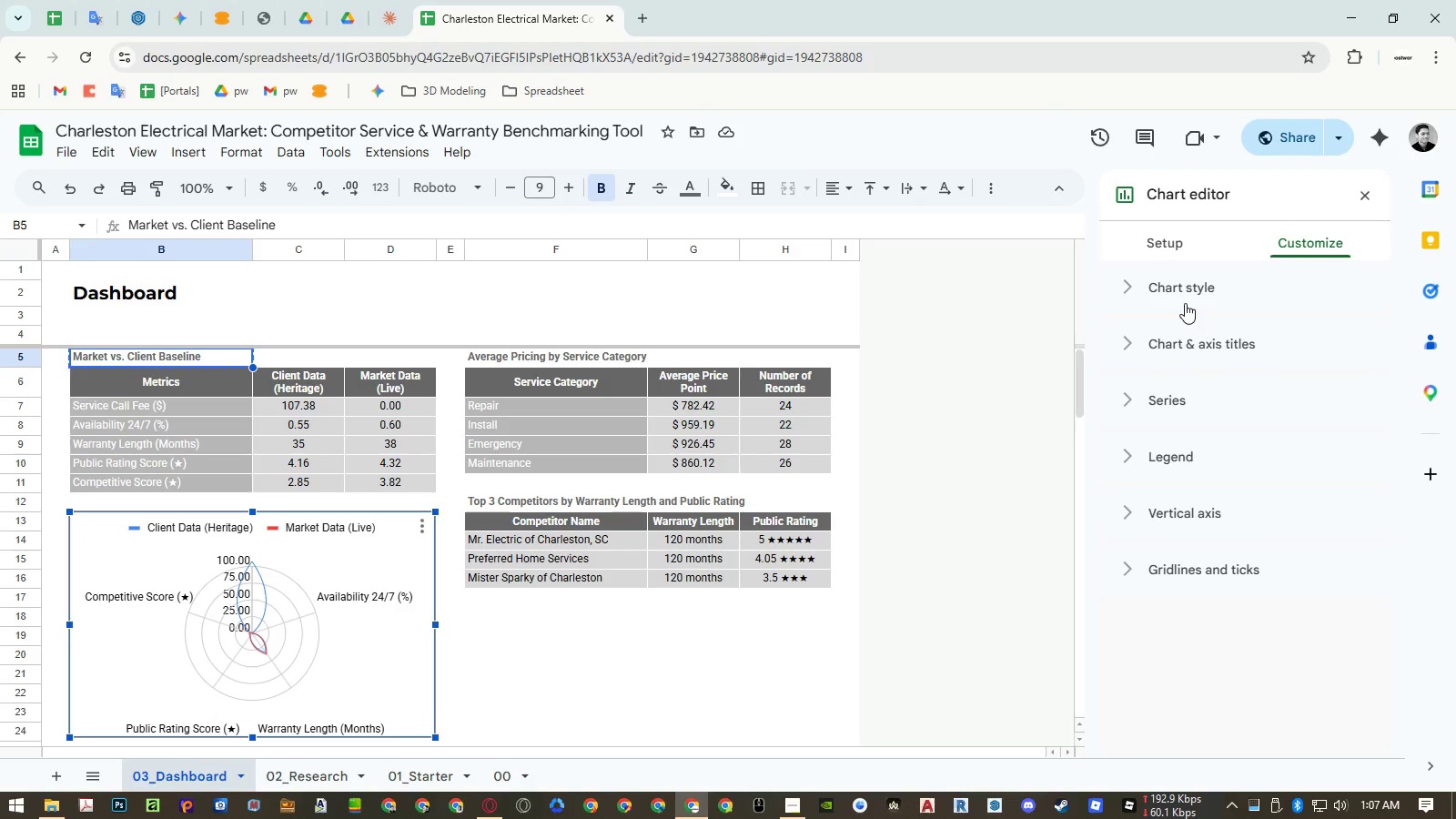 
left_click([1179, 291])
 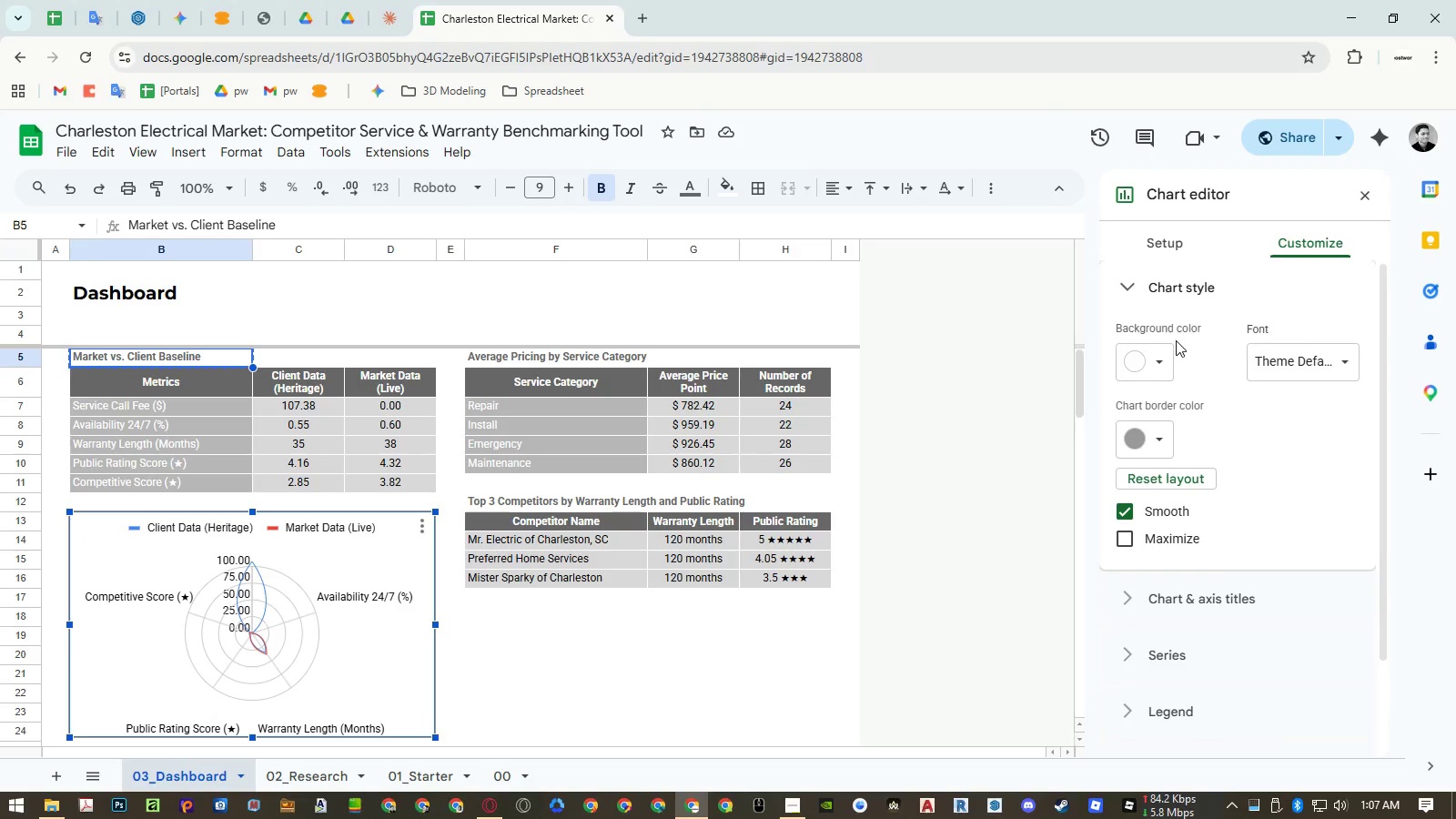 
left_click([1272, 362])
 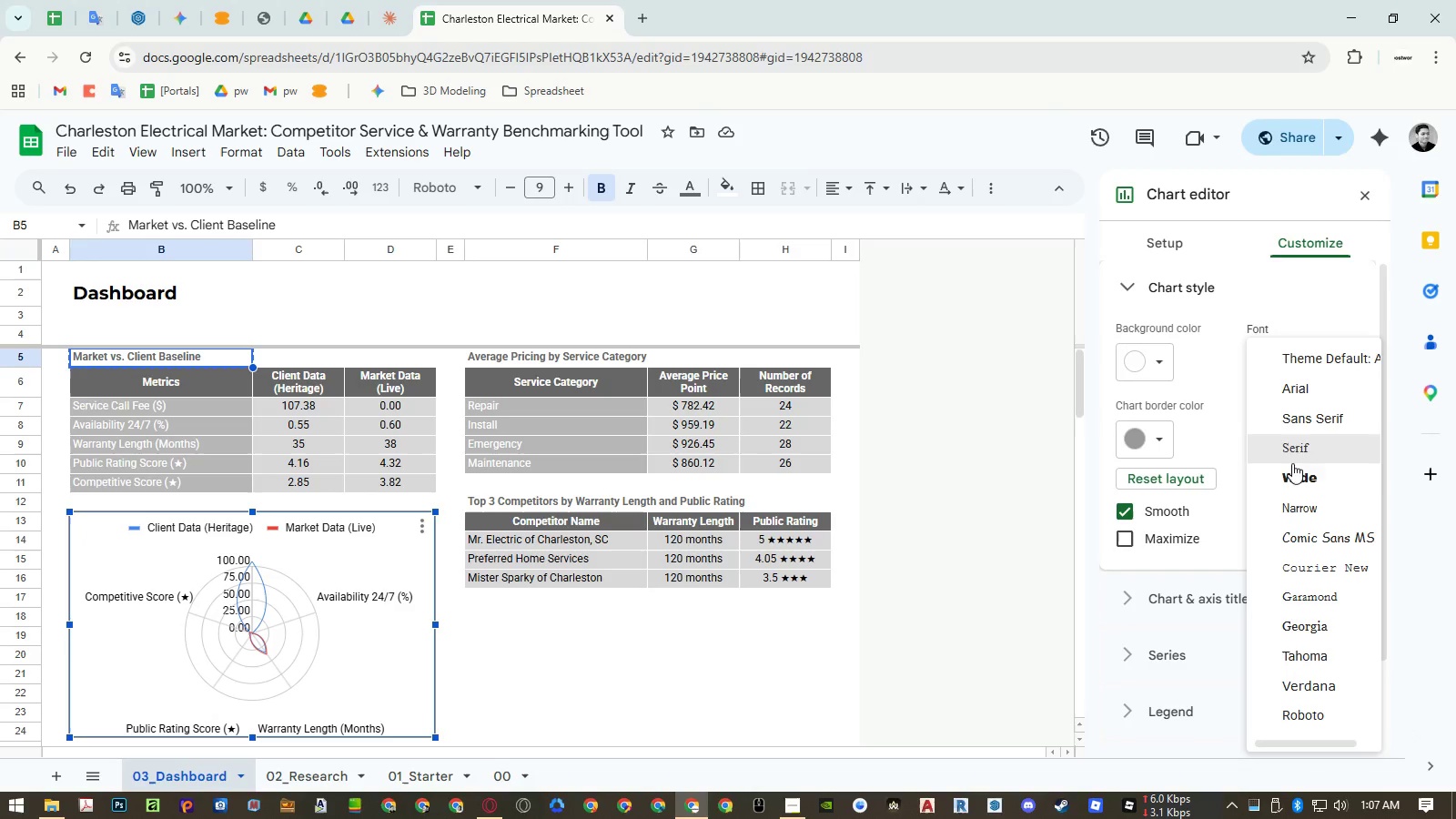 
scroll: coordinate [1293, 469], scroll_direction: down, amount: 1.0
 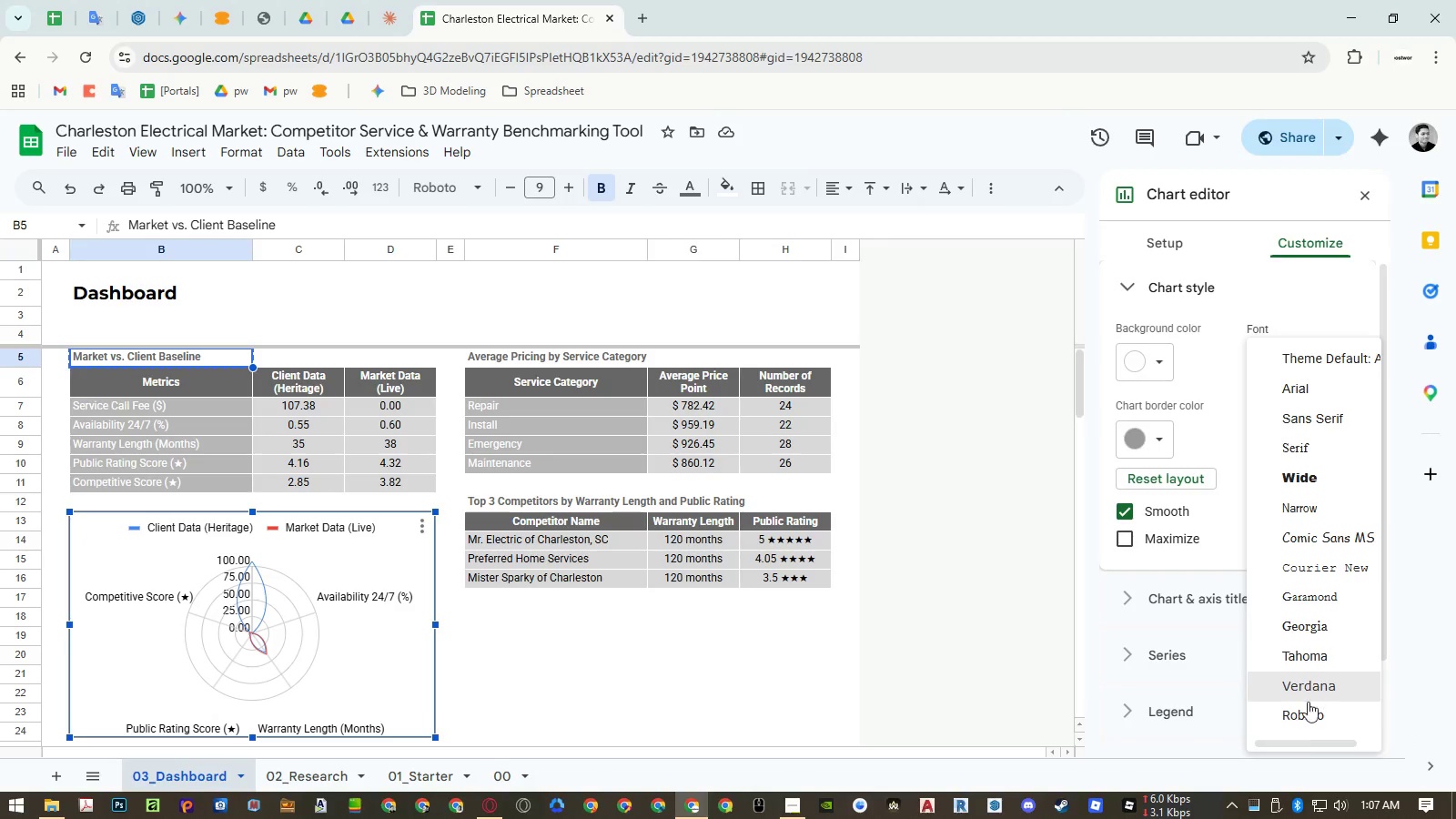 
left_click([1305, 723])
 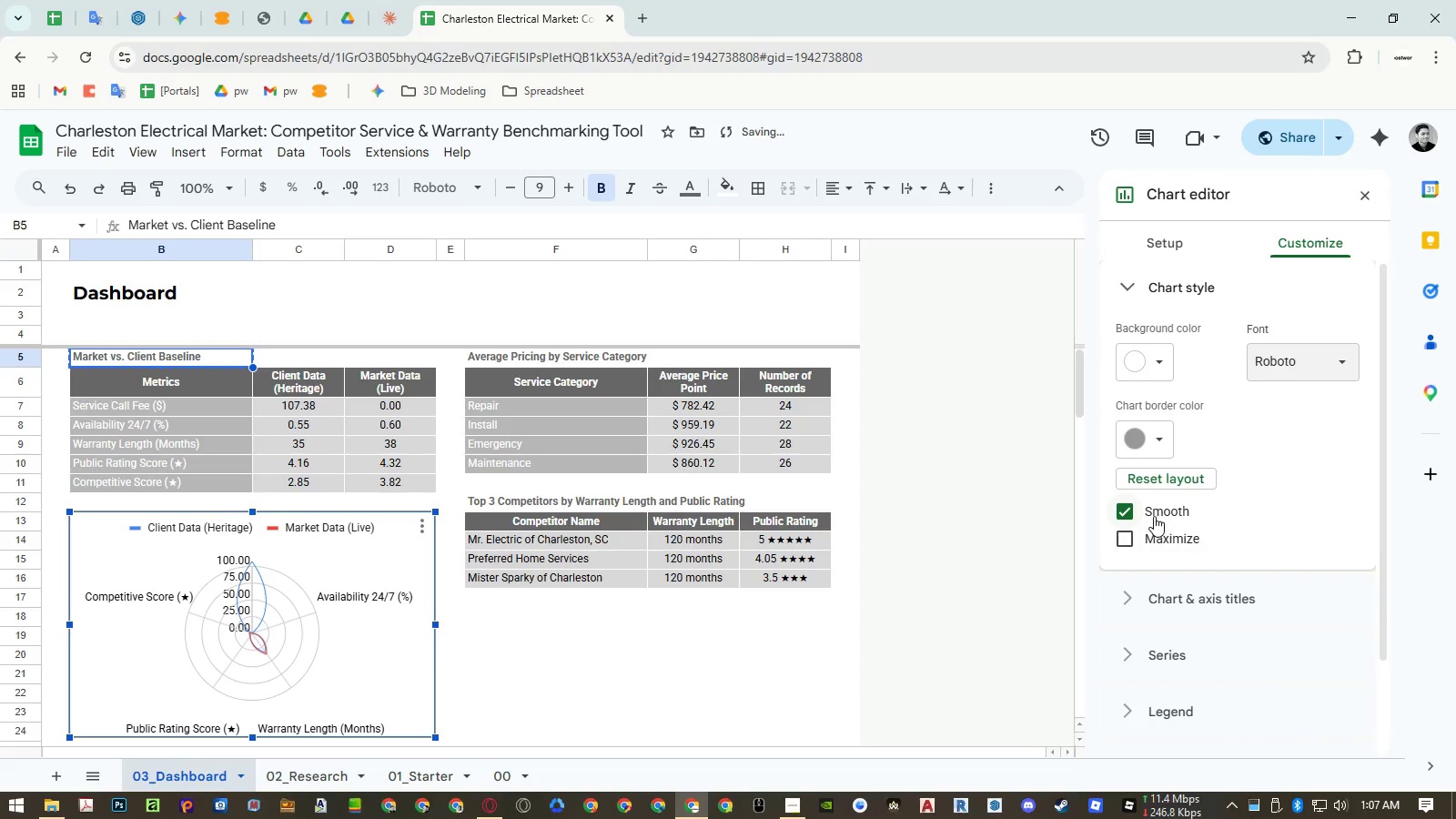 
left_click([1154, 516])
 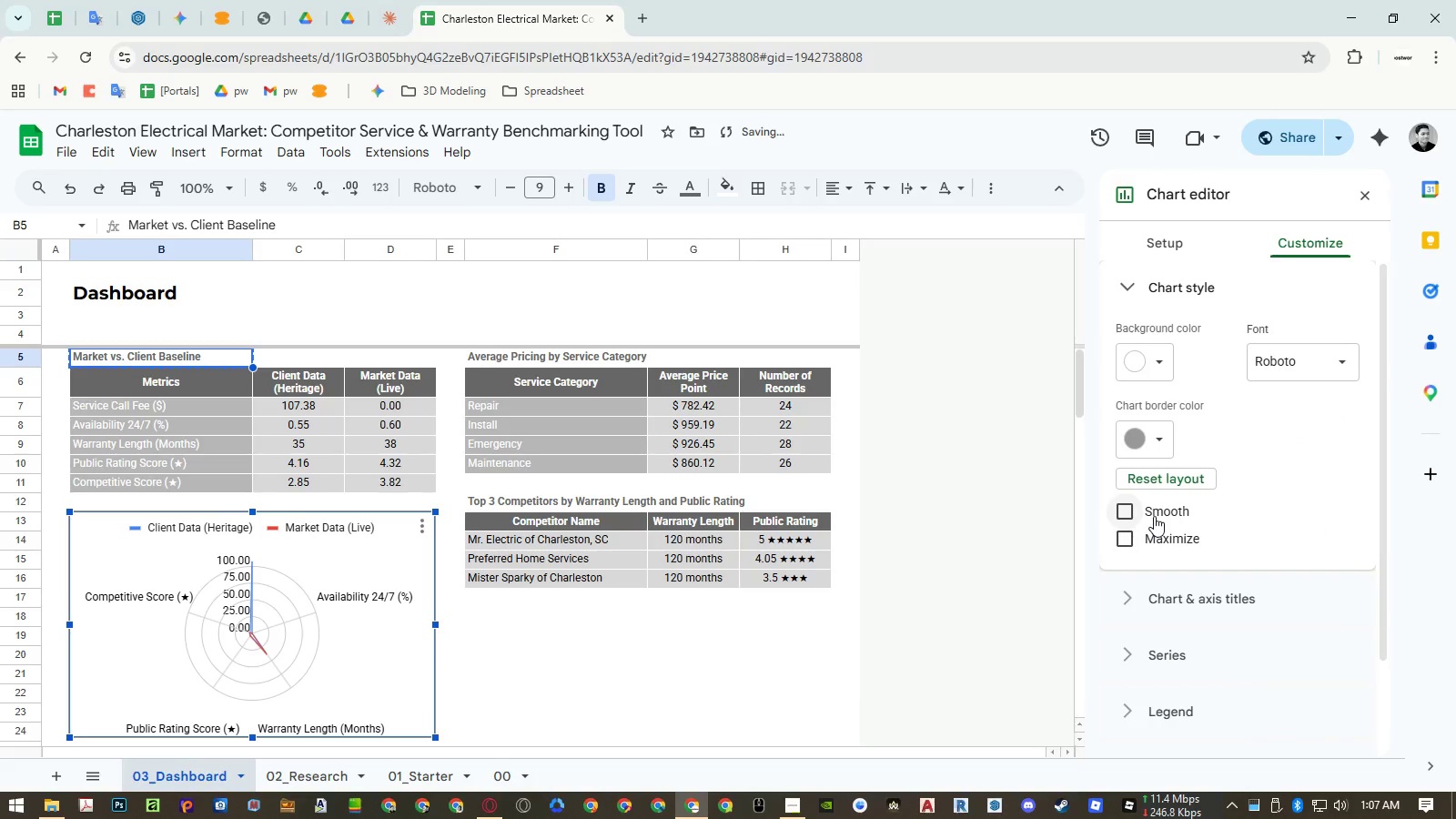 
left_click([1154, 516])
 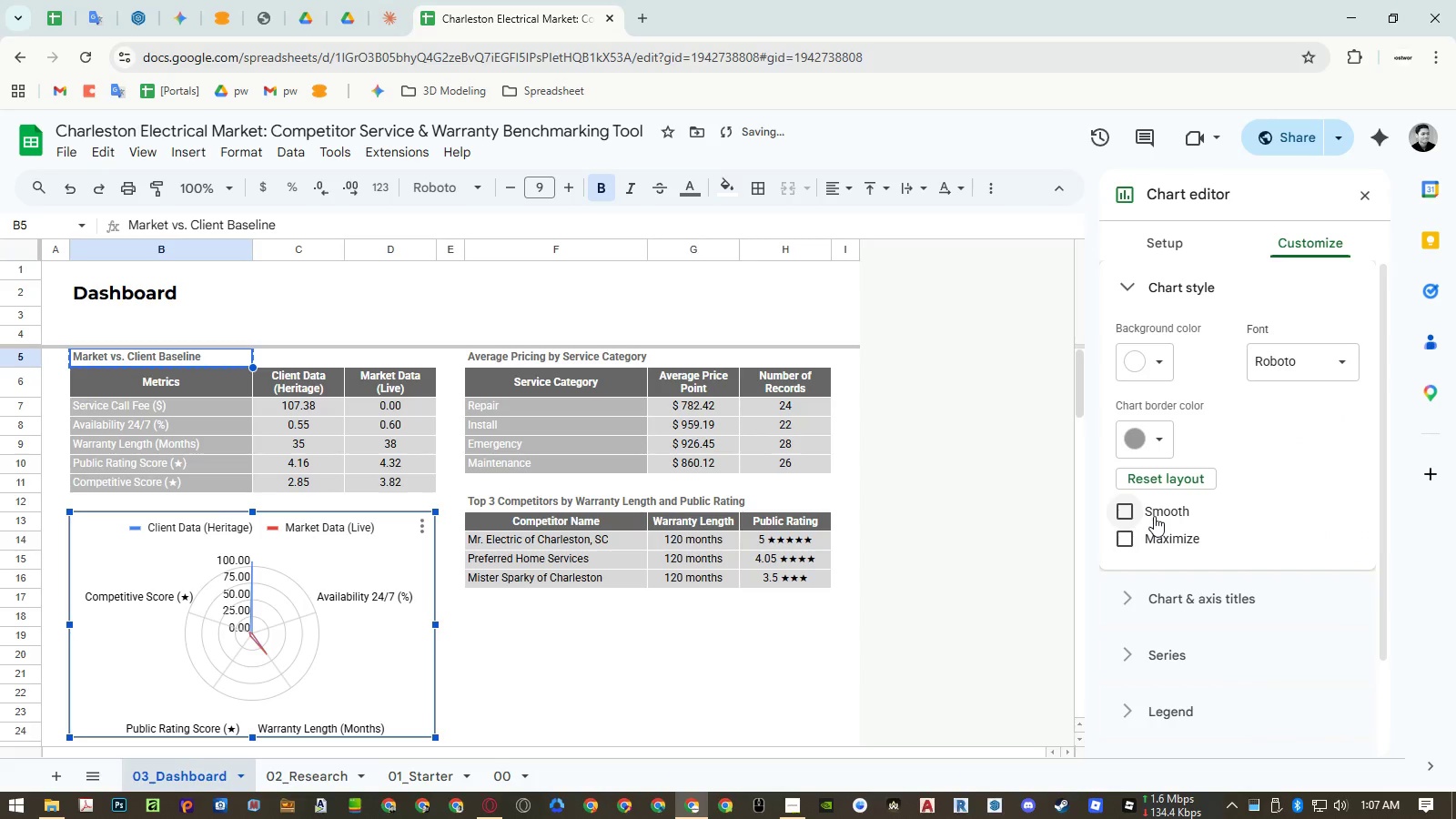 
double_click([1154, 516])
 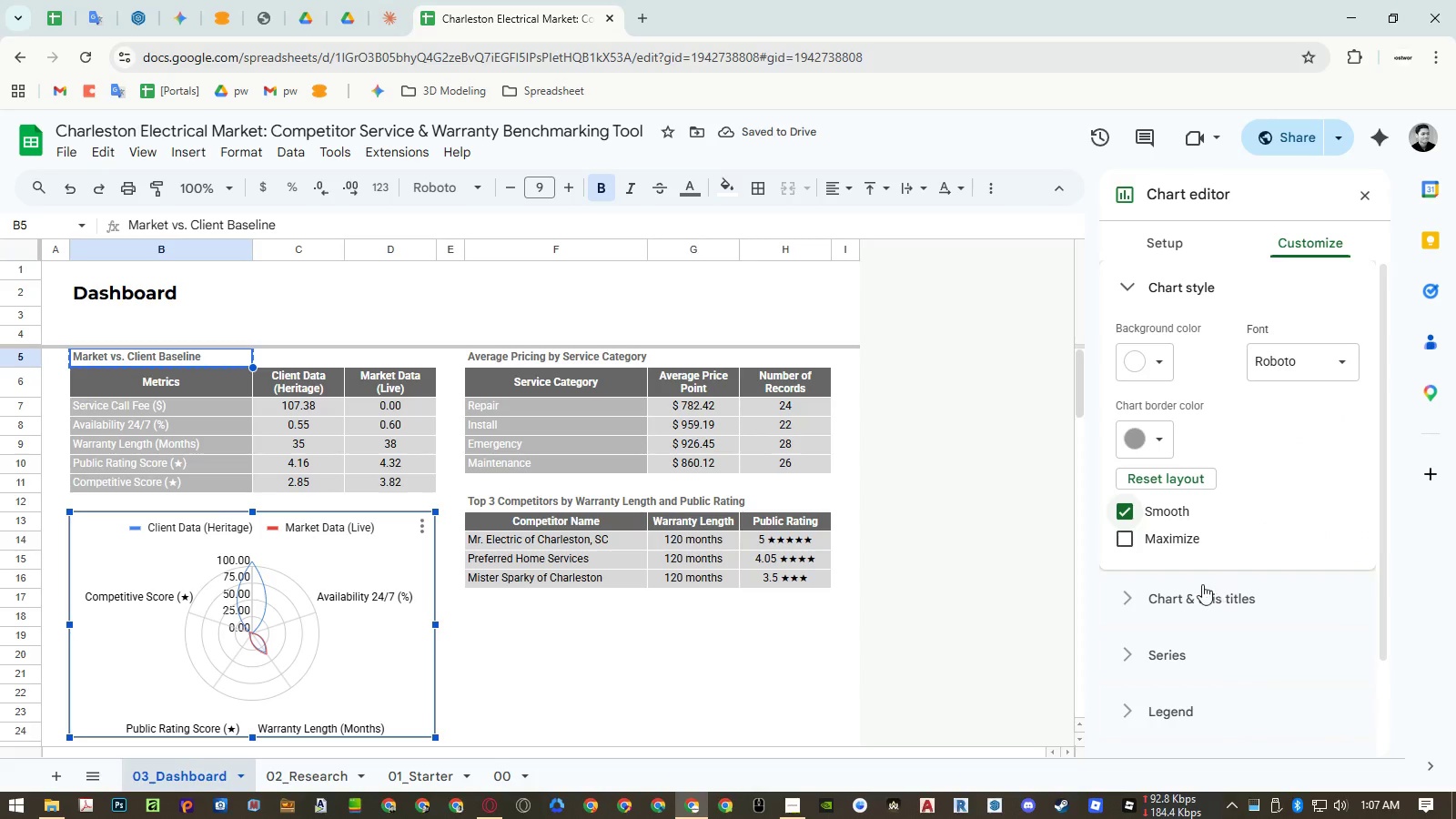 
left_click([1190, 589])
 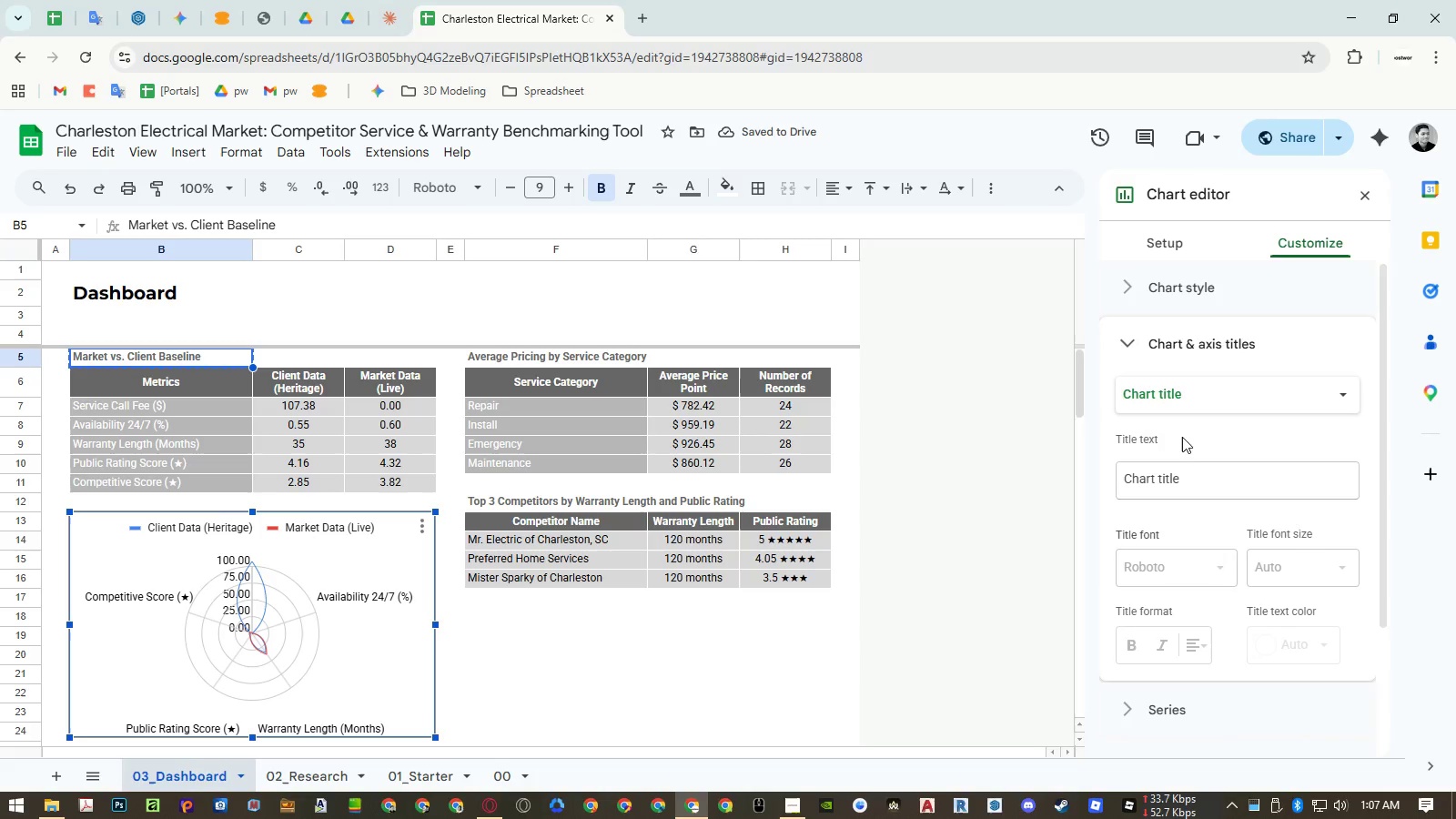 
left_click([1182, 483])
 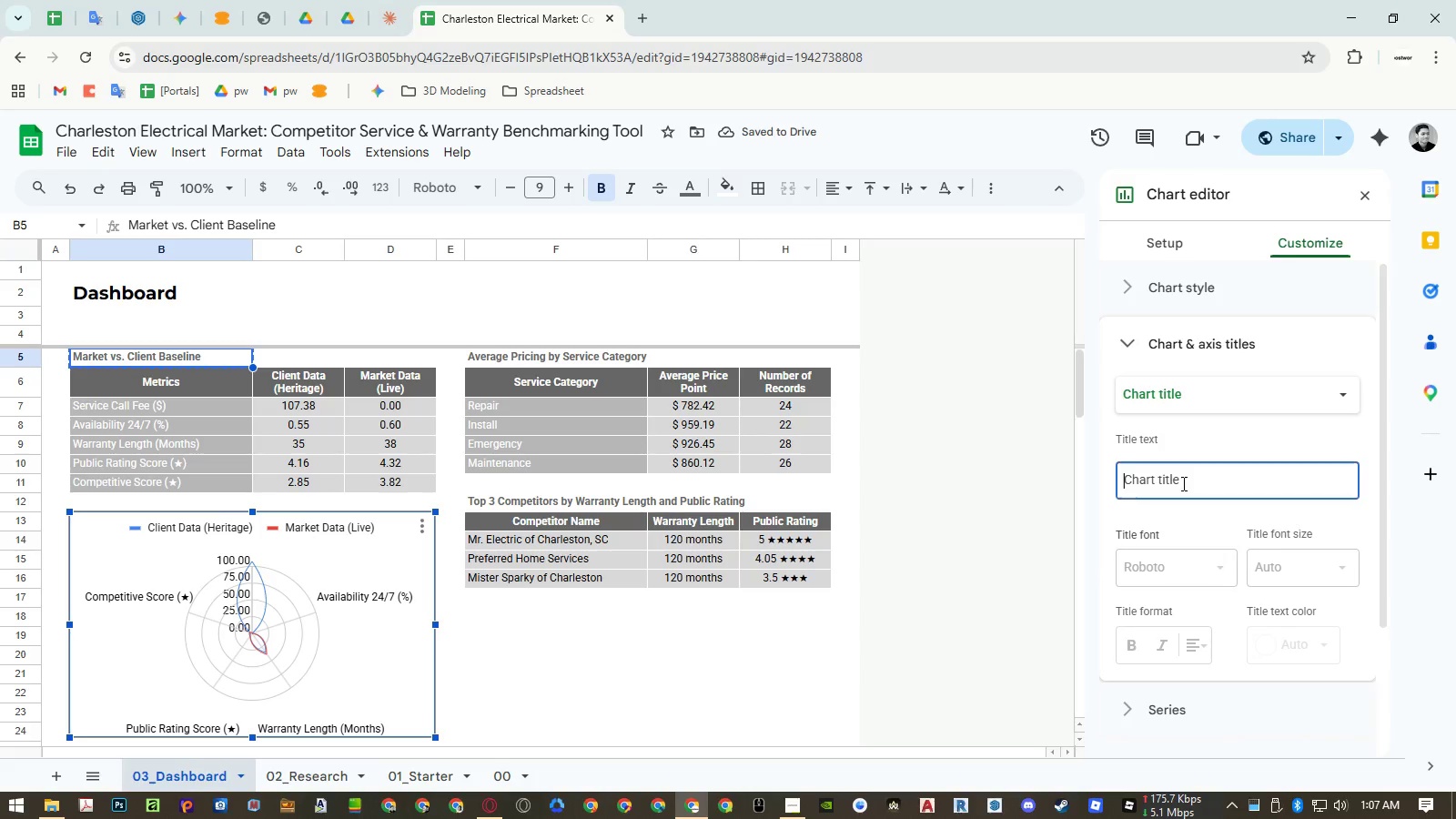 
key(Control+ControlLeft)
 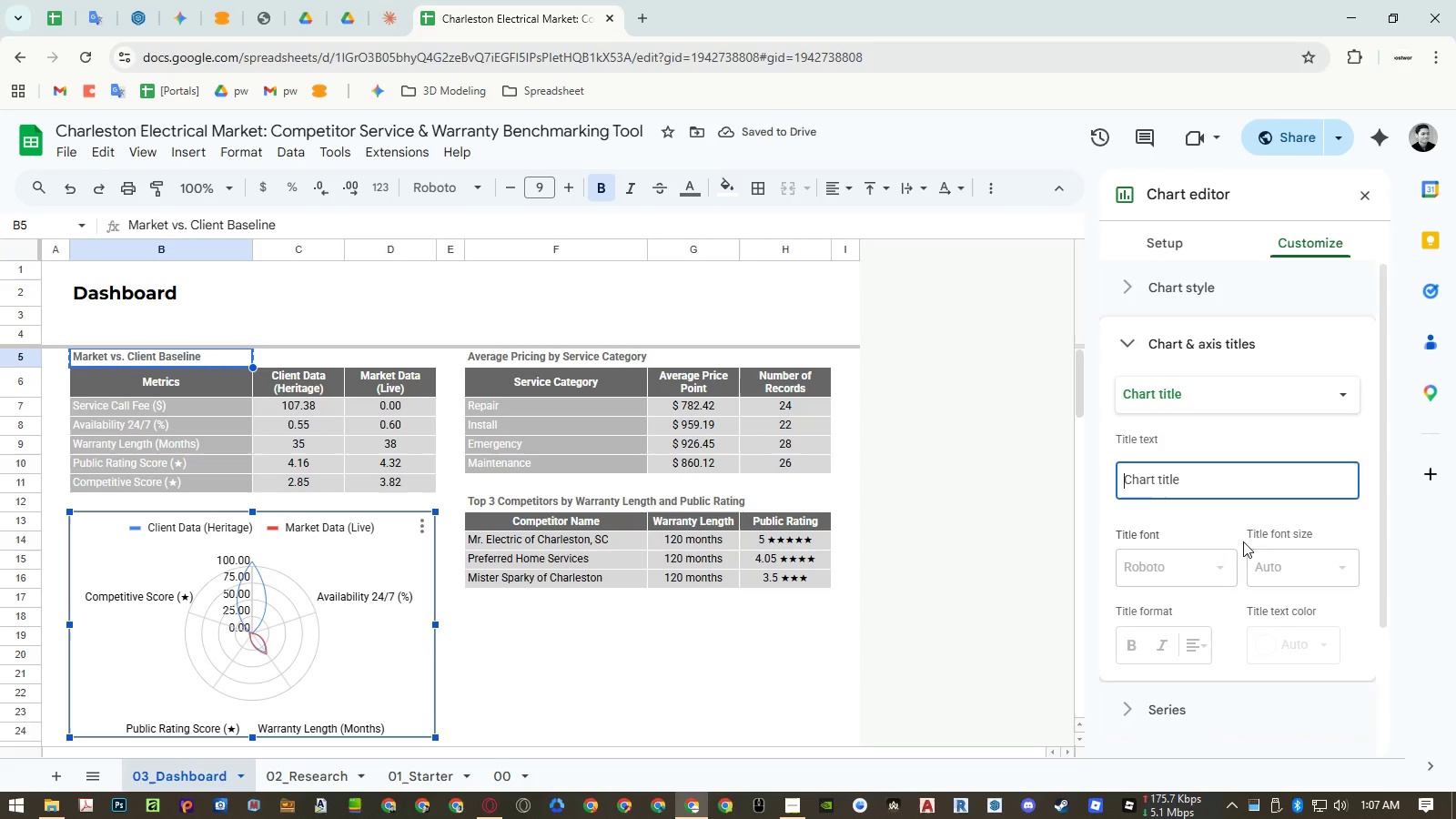 
key(Control+Shift+ShiftLeft)
 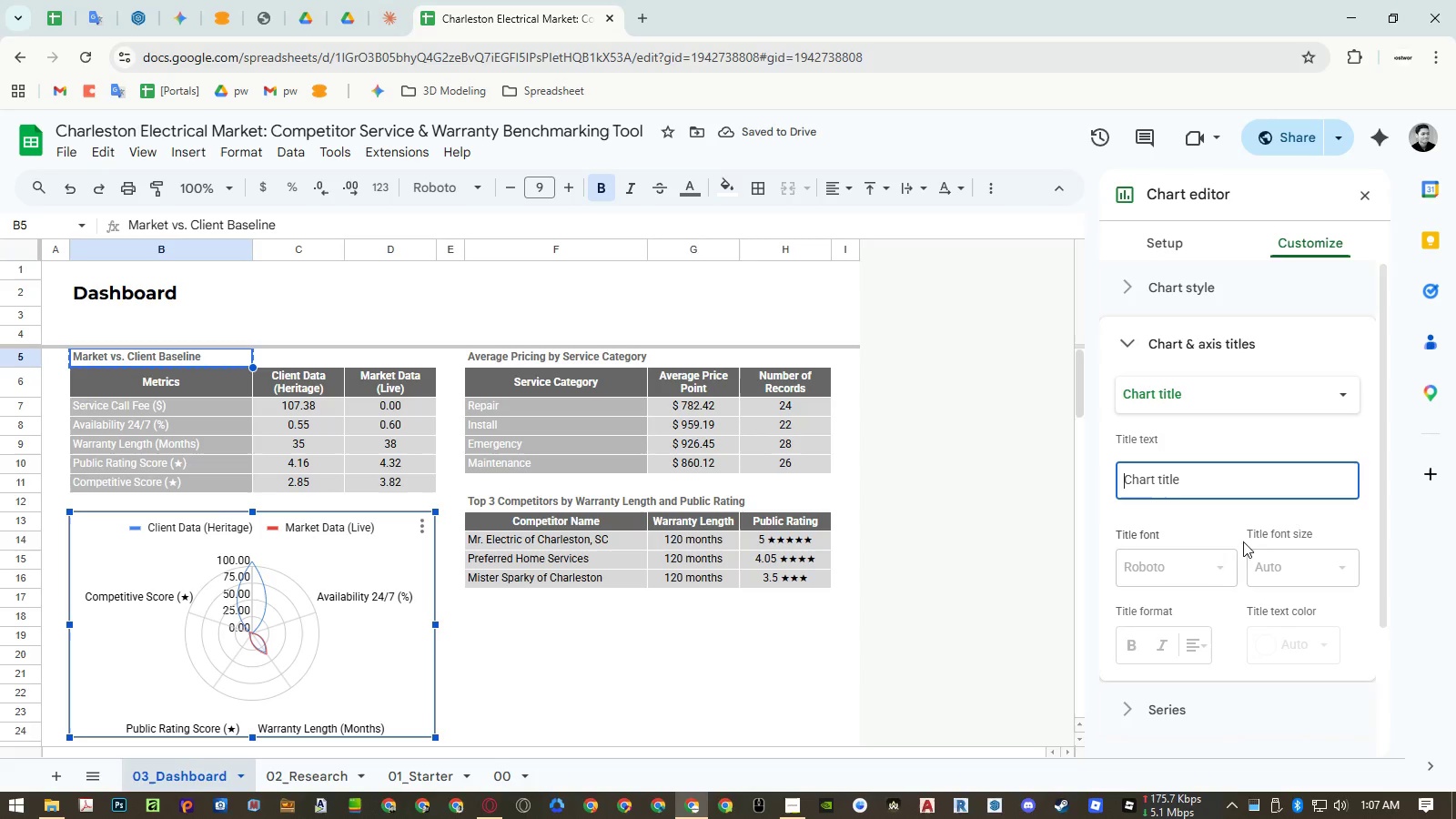 
key(Control+Shift+V)
 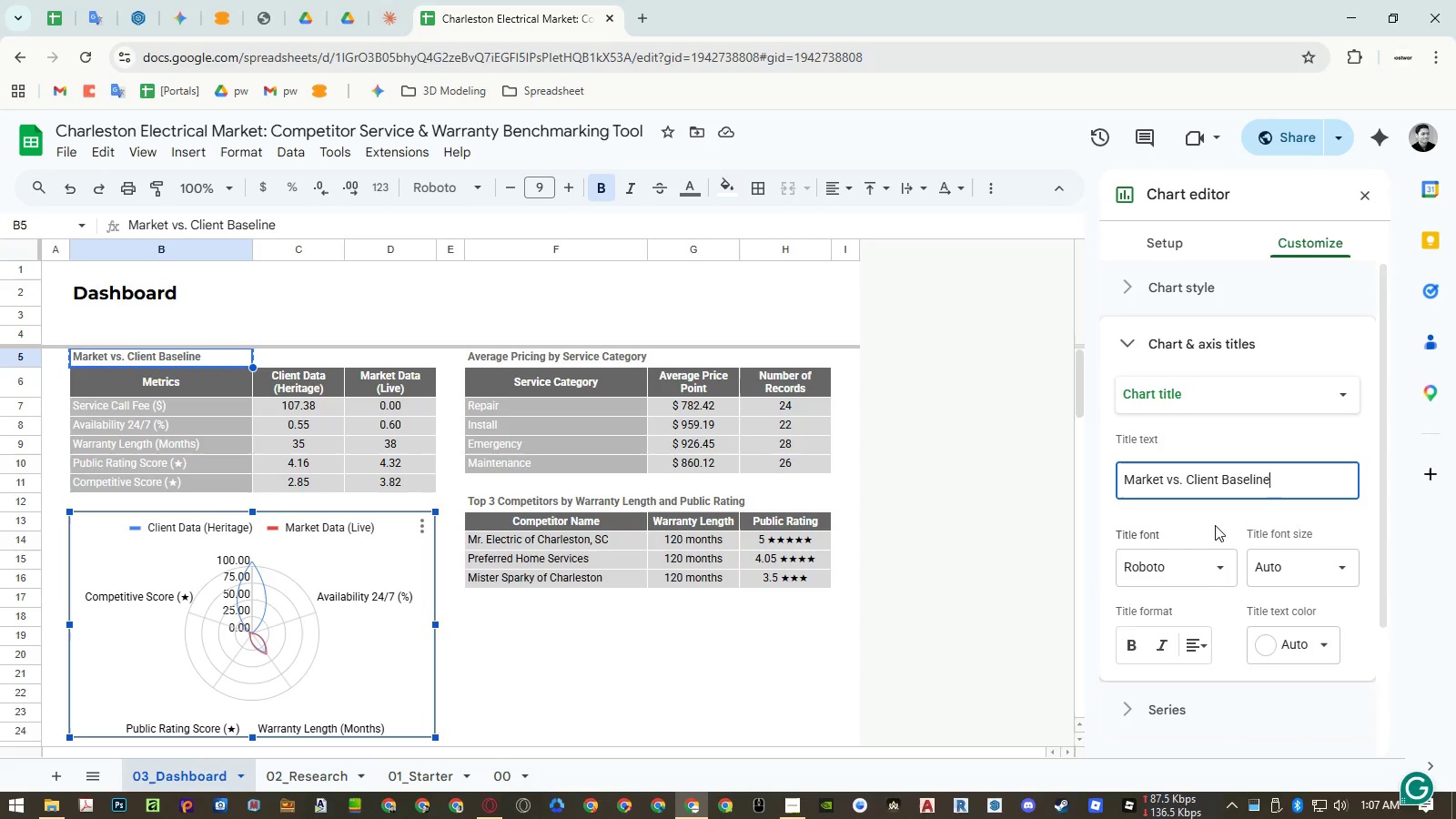 
left_click([1215, 524])
 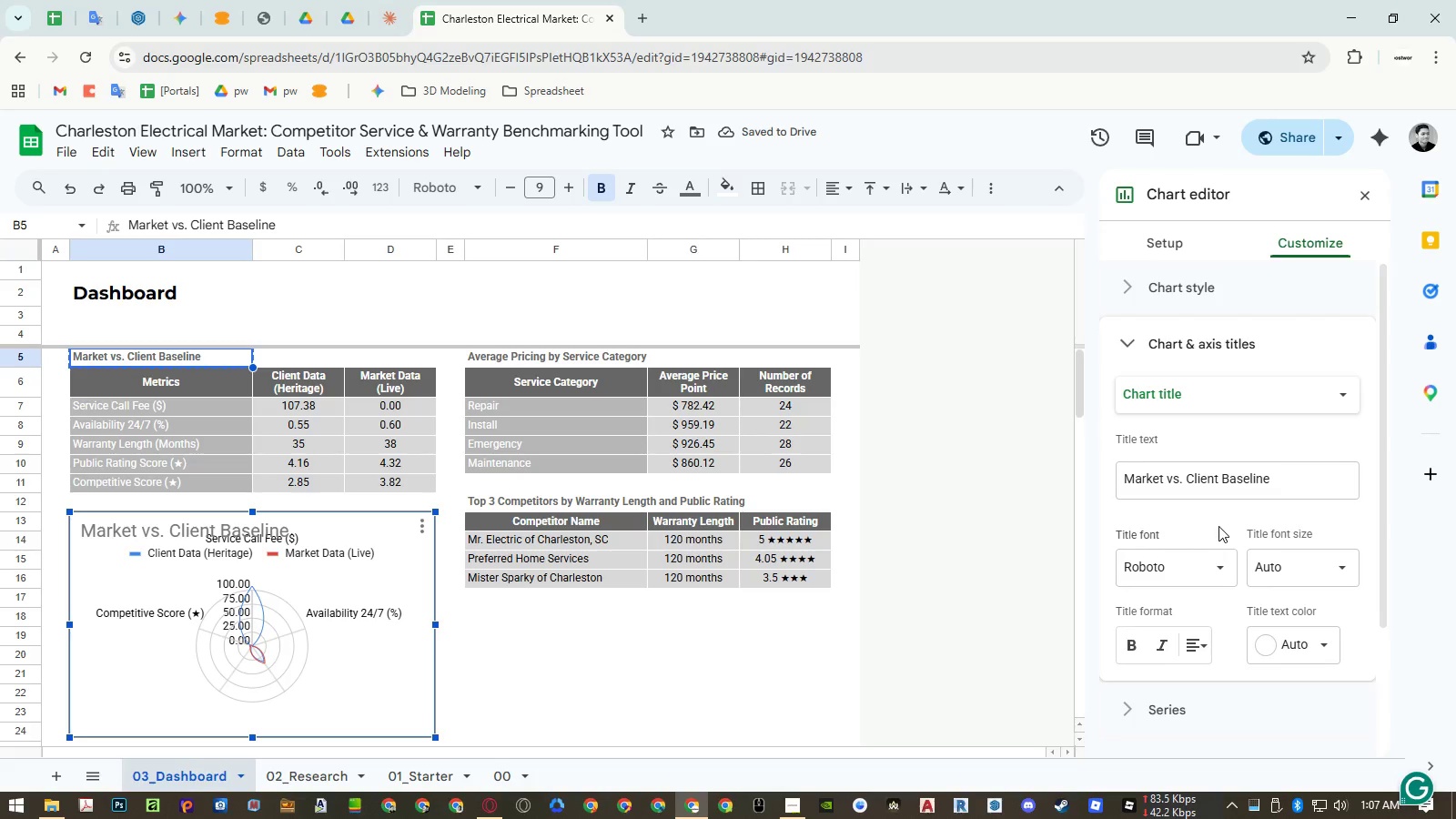 
wait(6.05)
 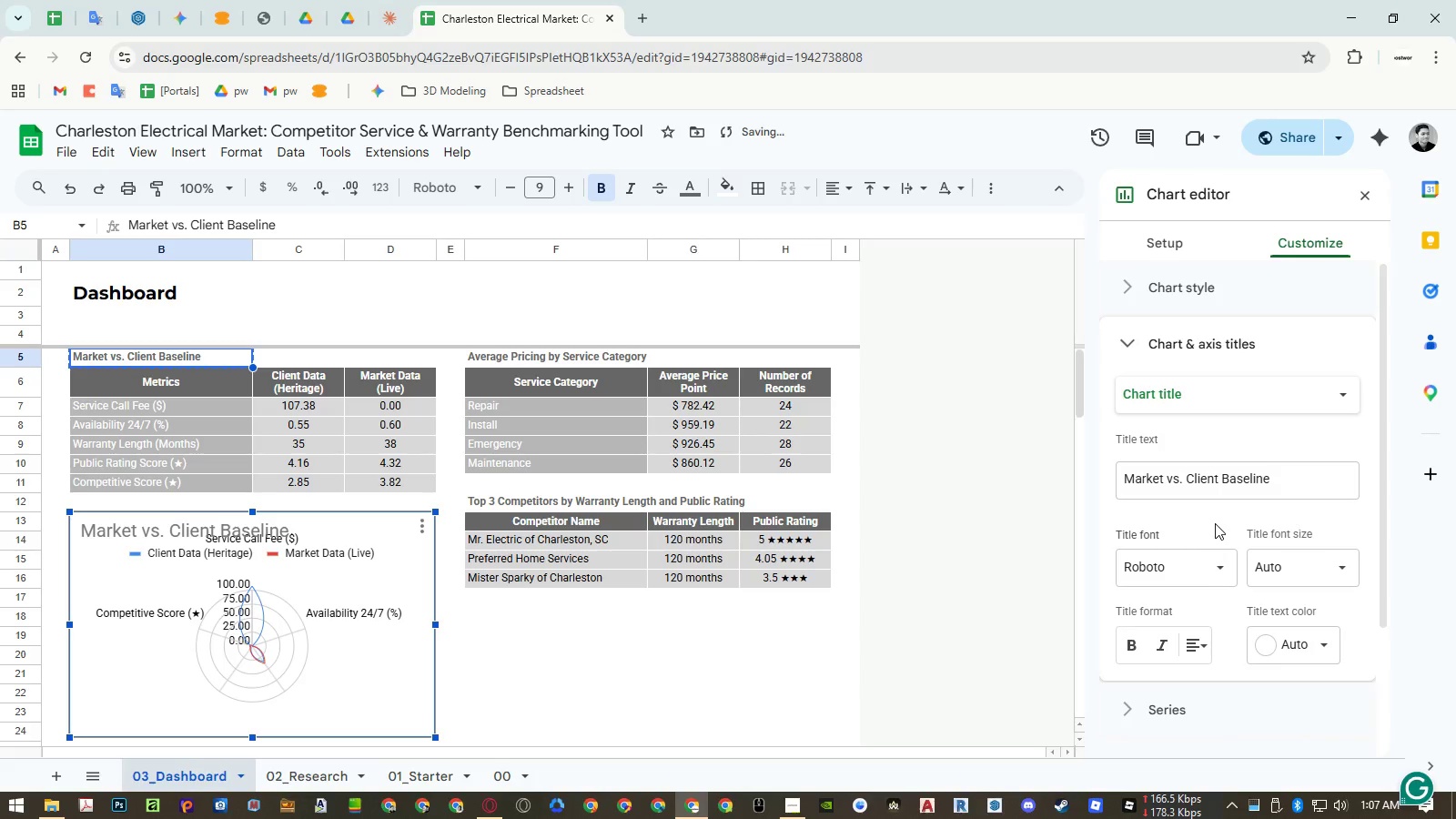 
left_click([1350, 564])
 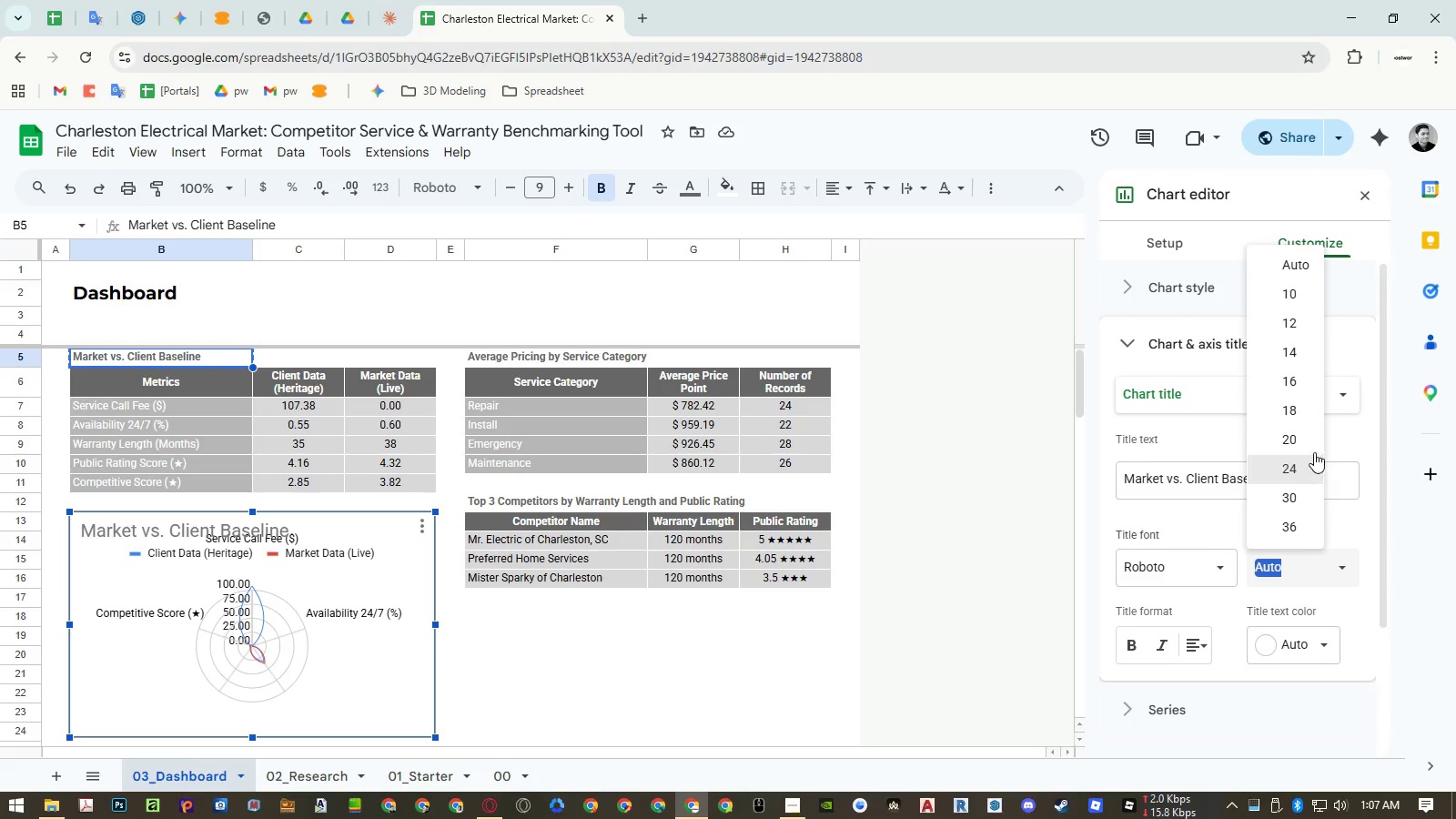 
left_click([1311, 444])
 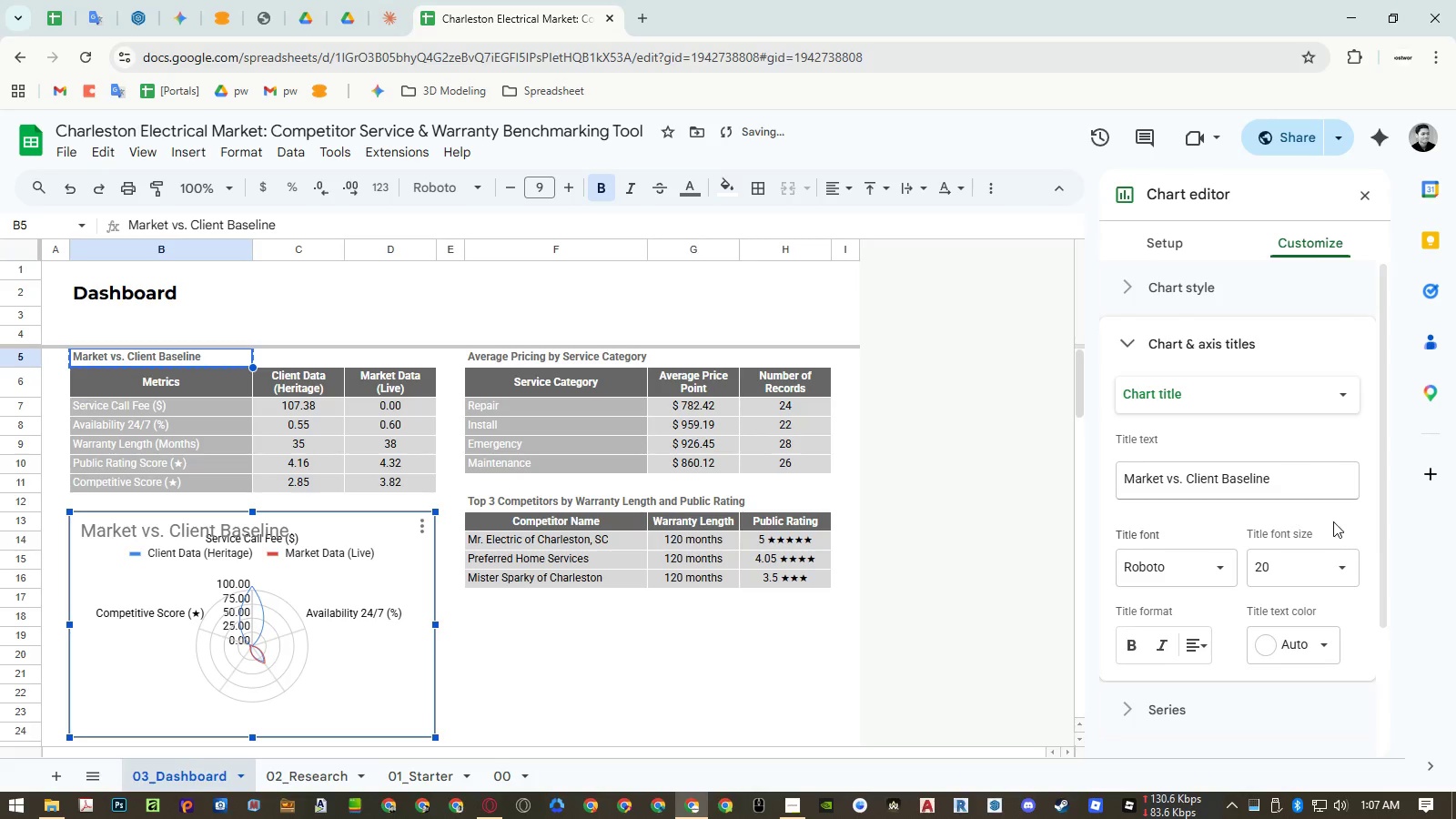 
left_click([1333, 559])
 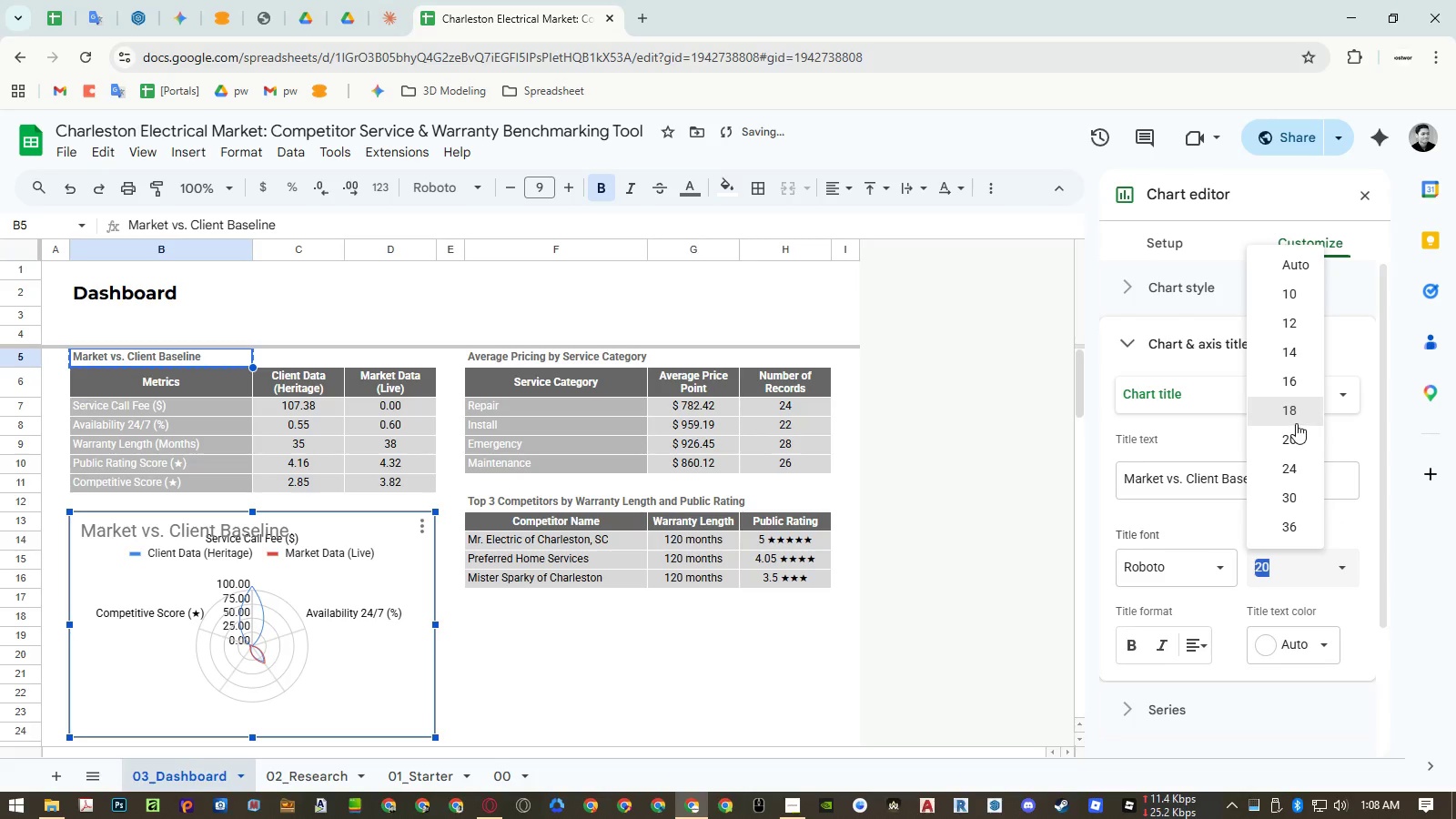 
left_click([1295, 417])
 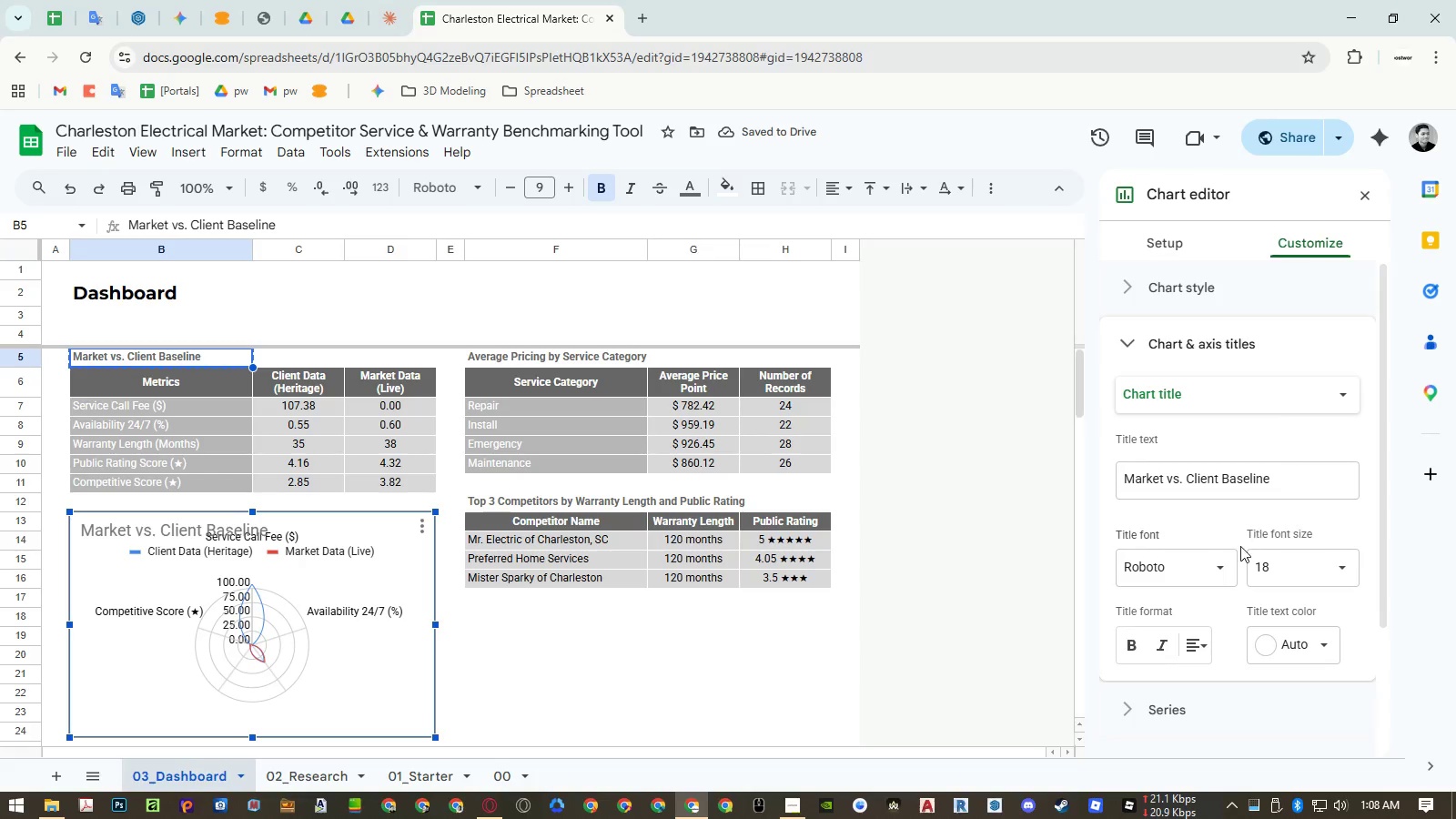 
left_click([1168, 359])
 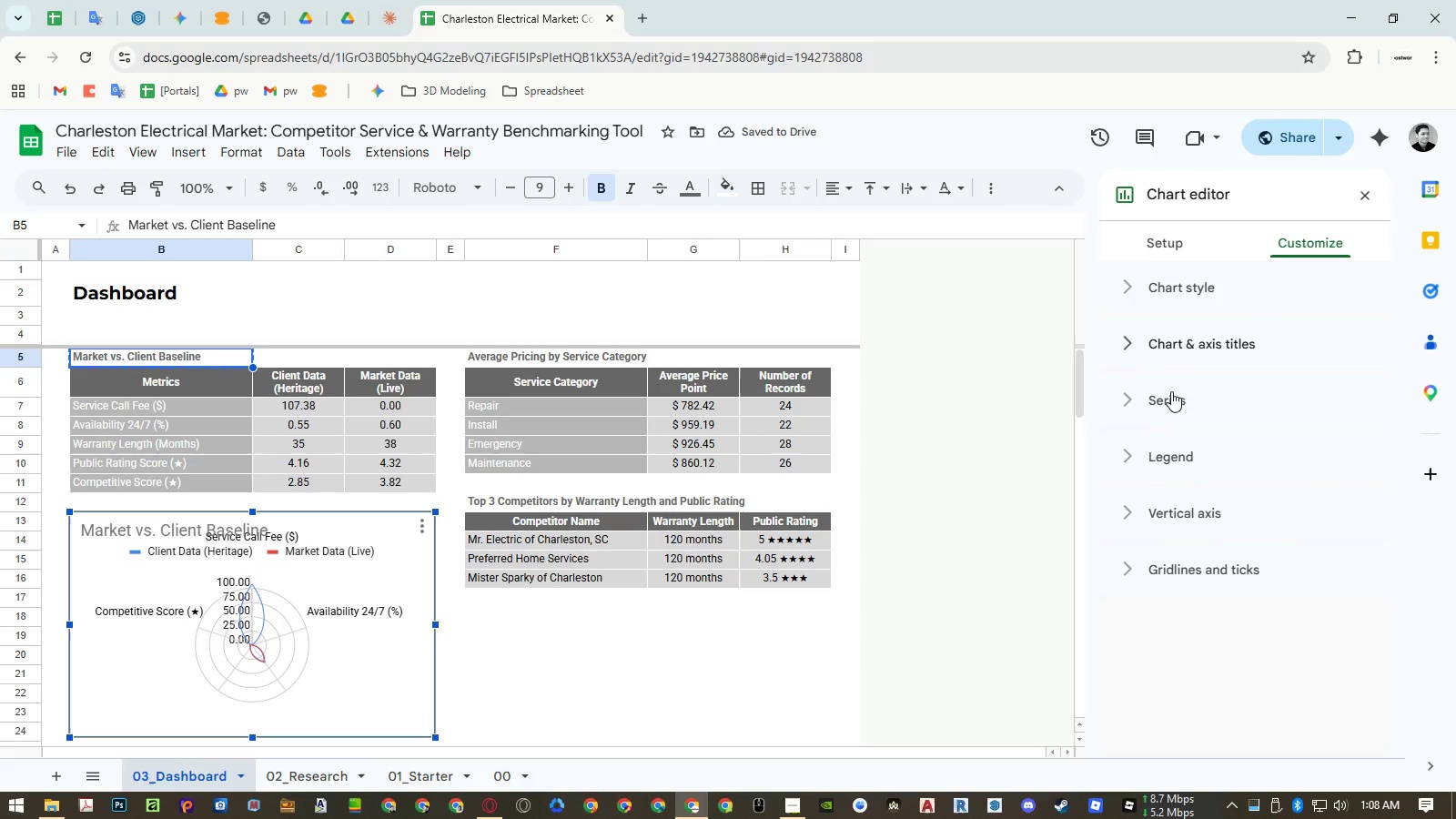 
left_click([1172, 402])
 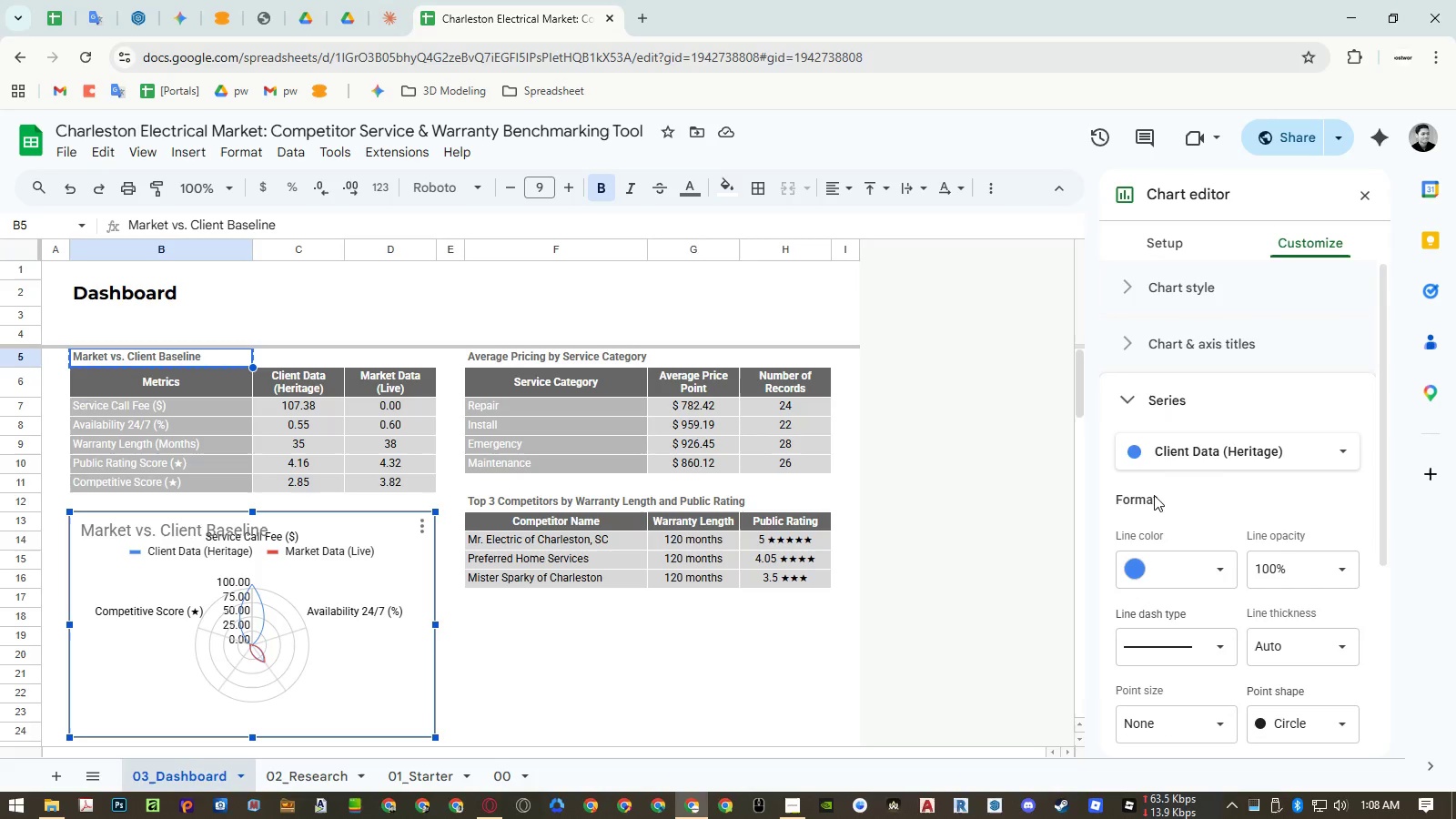 
wait(7.22)
 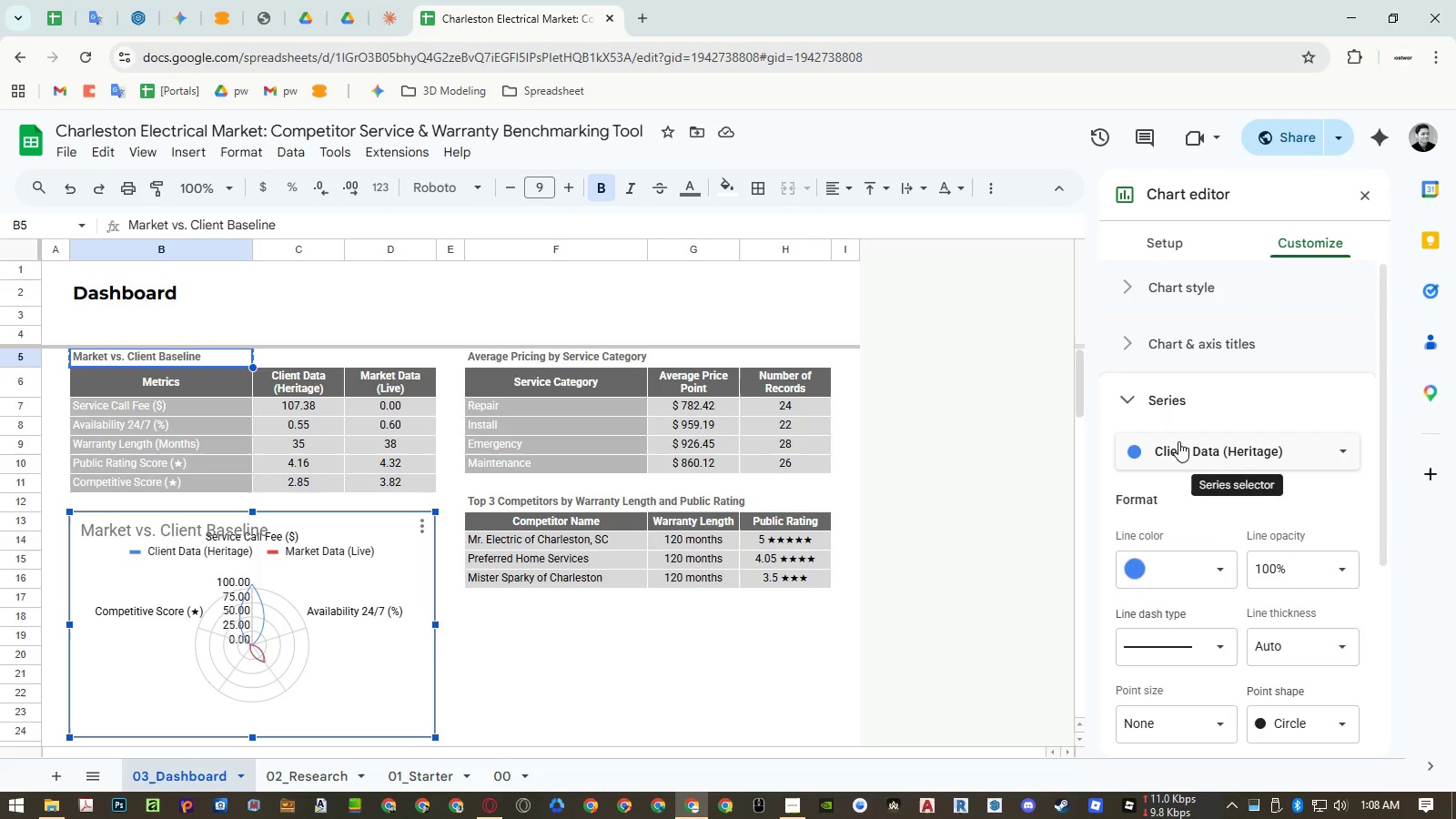 
left_click([1169, 407])
 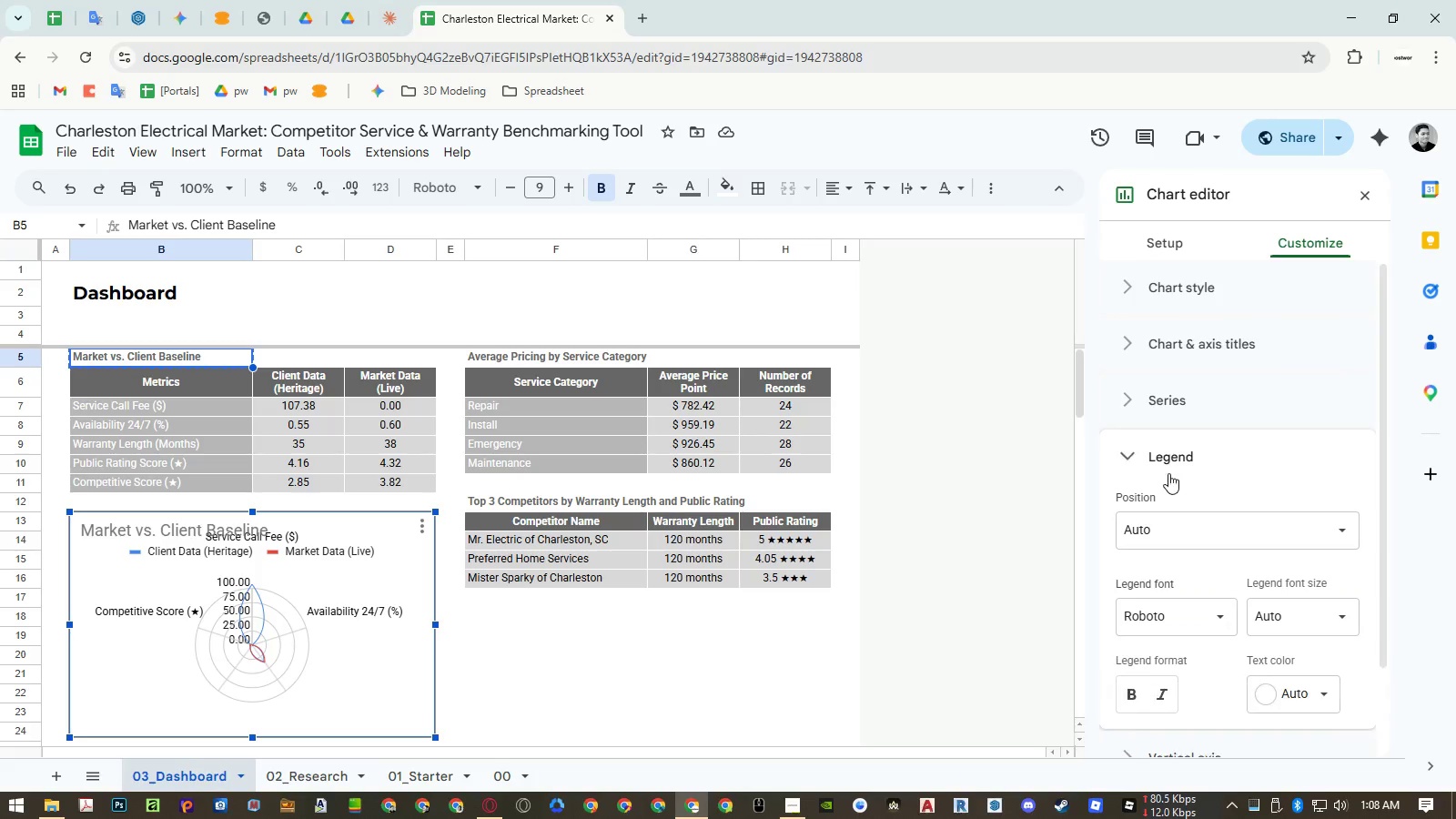 
left_click([1169, 519])
 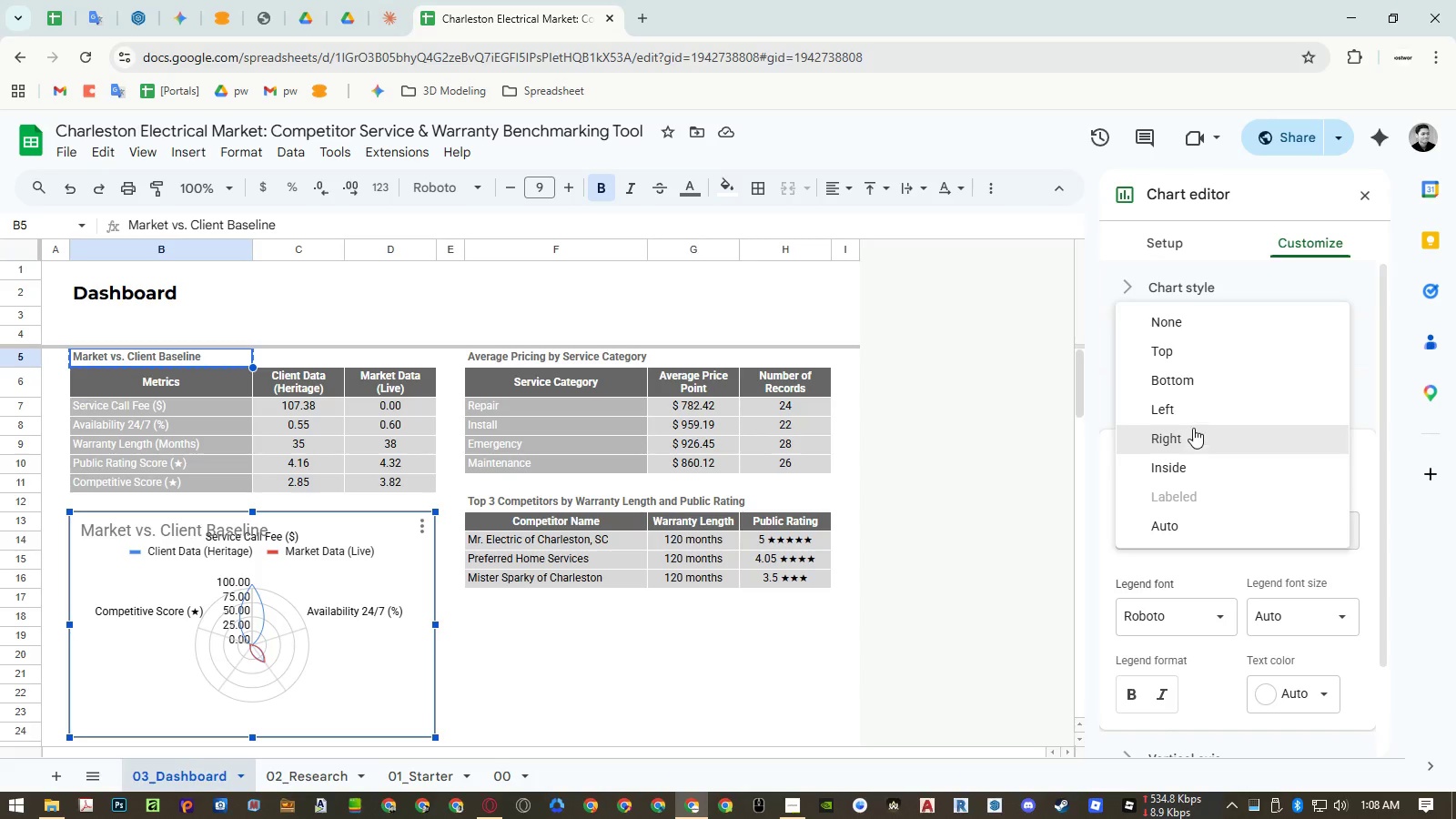 
left_click([1199, 381])
 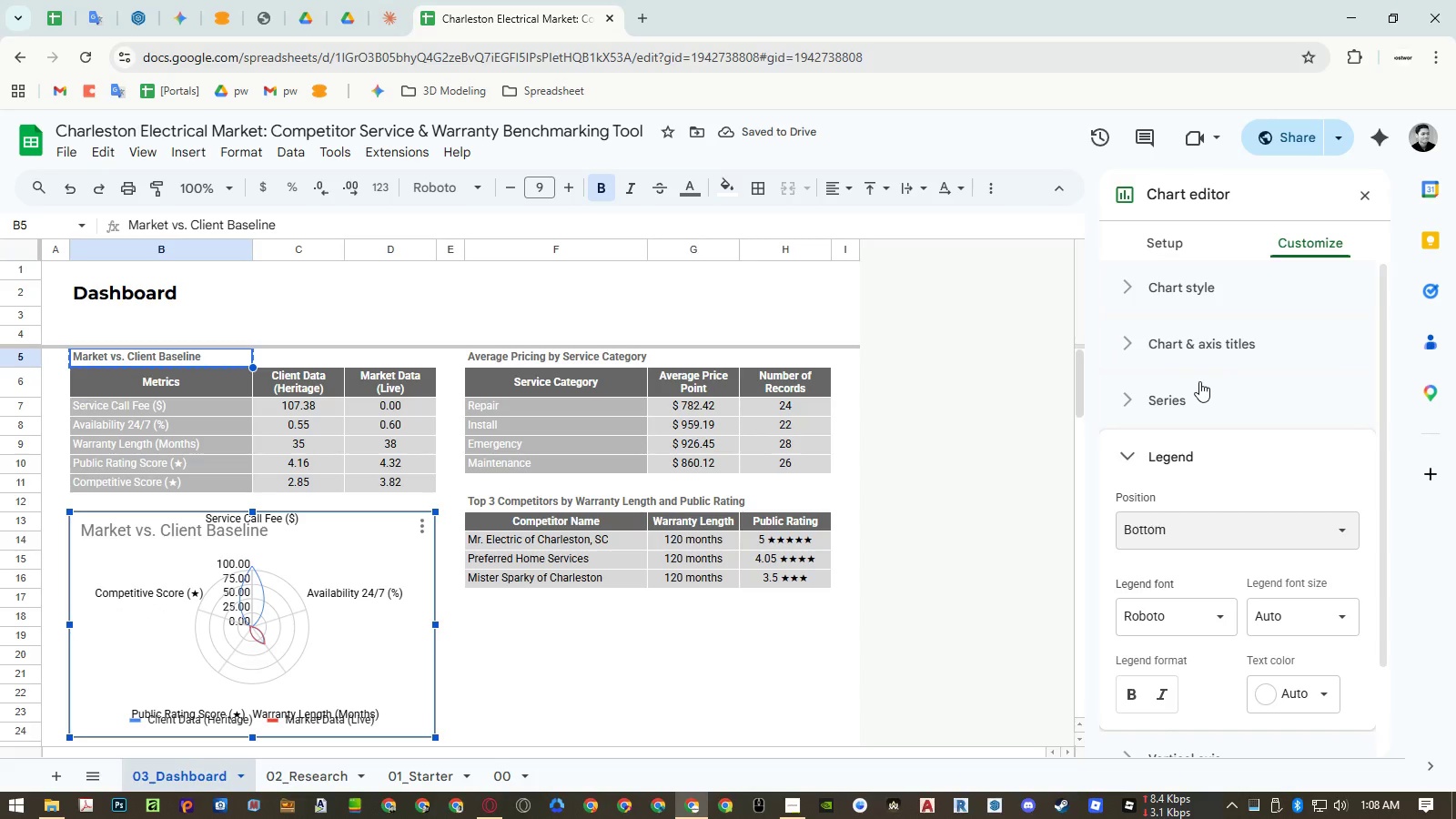 
left_click([1184, 524])
 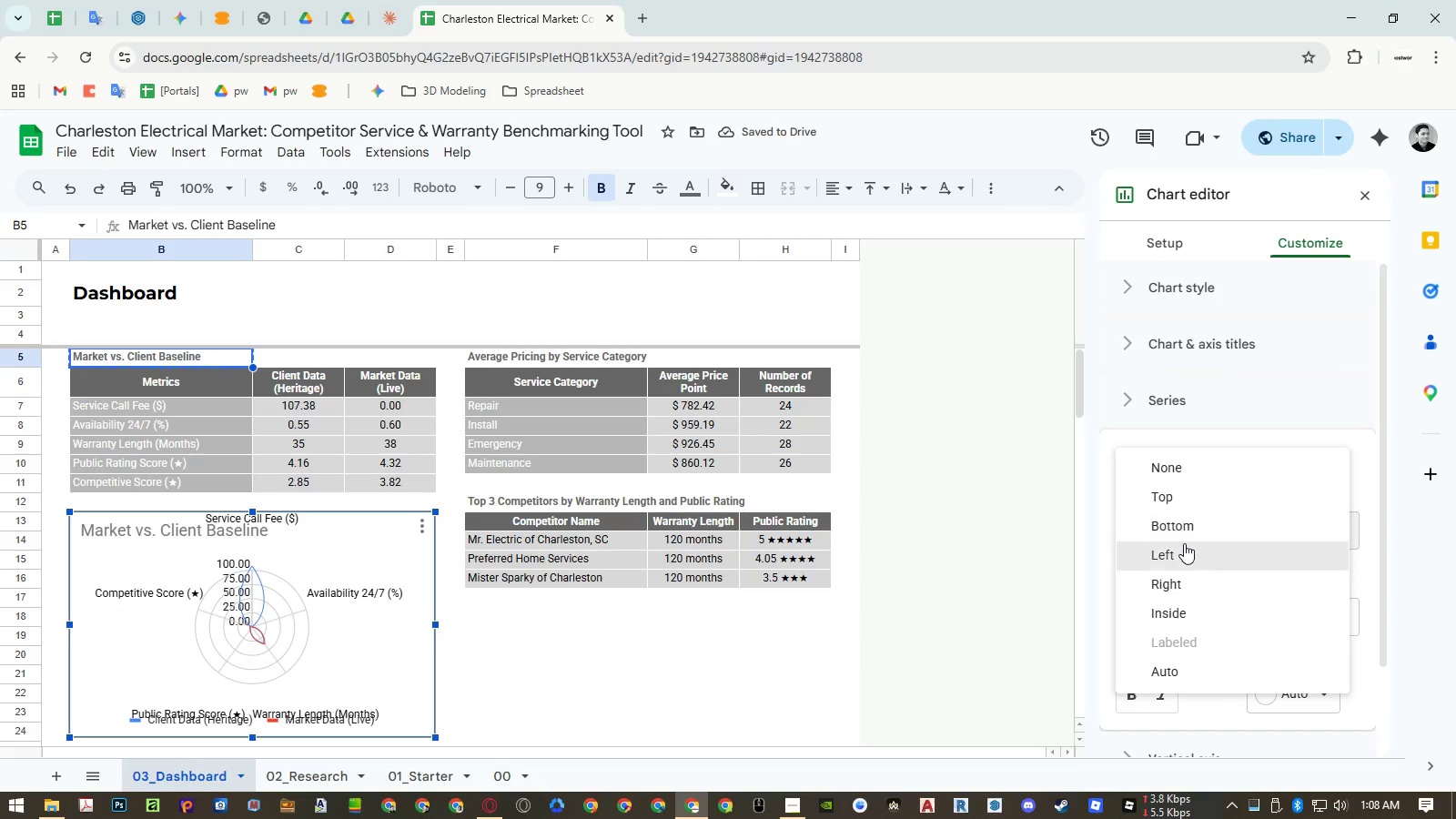 
left_click([1184, 543])
 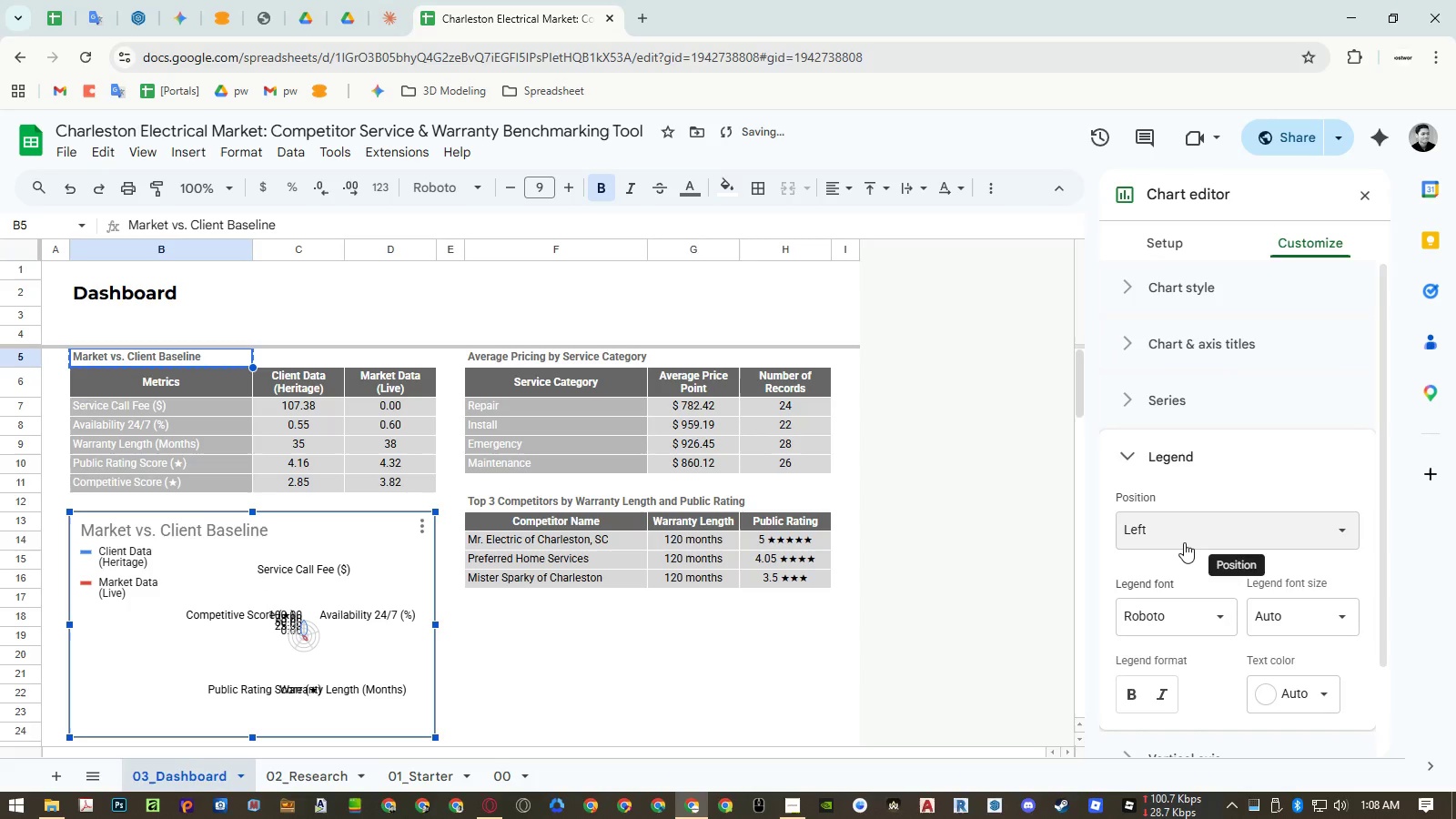 
left_click([1178, 525])
 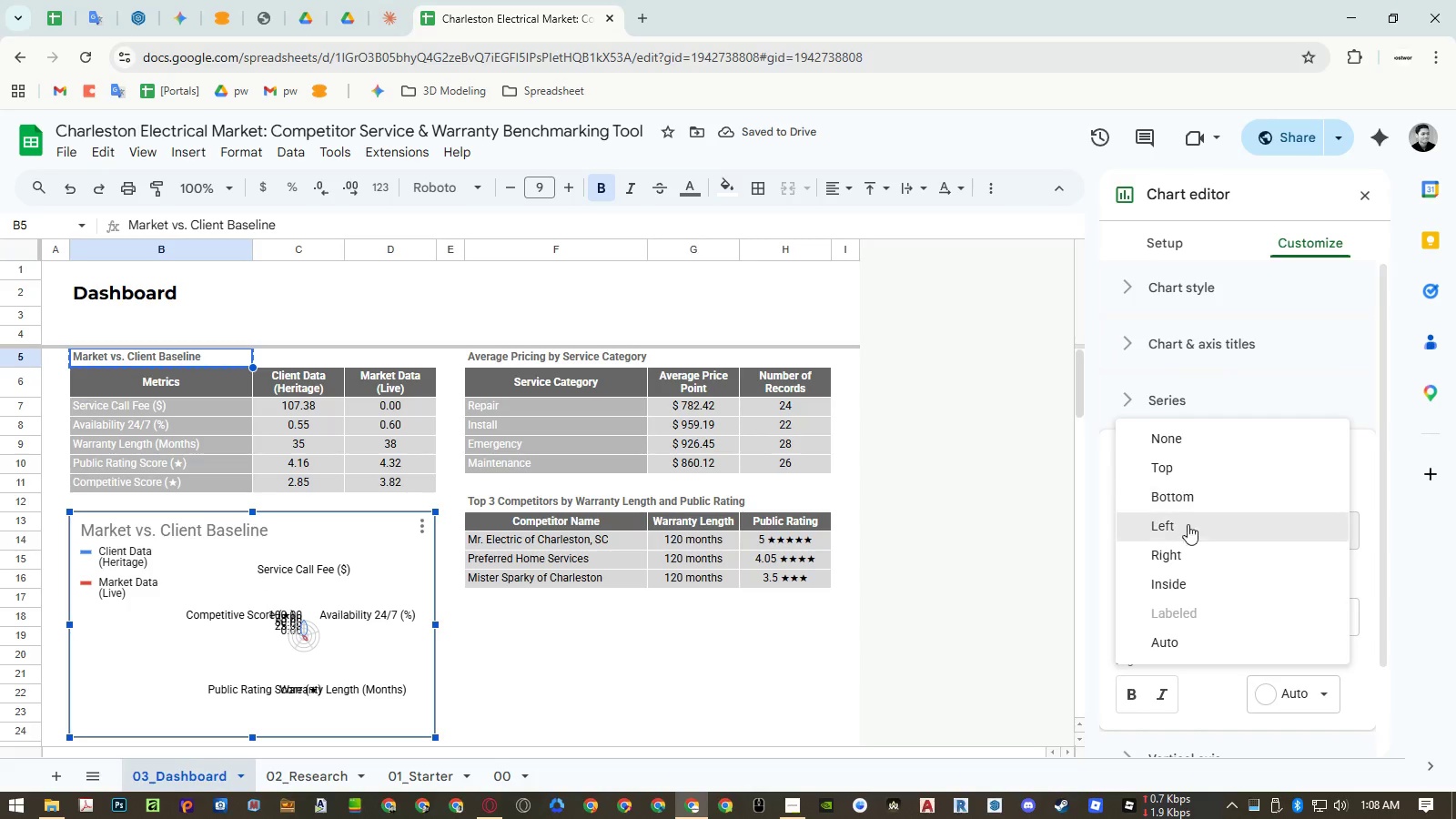 
left_click([1183, 547])
 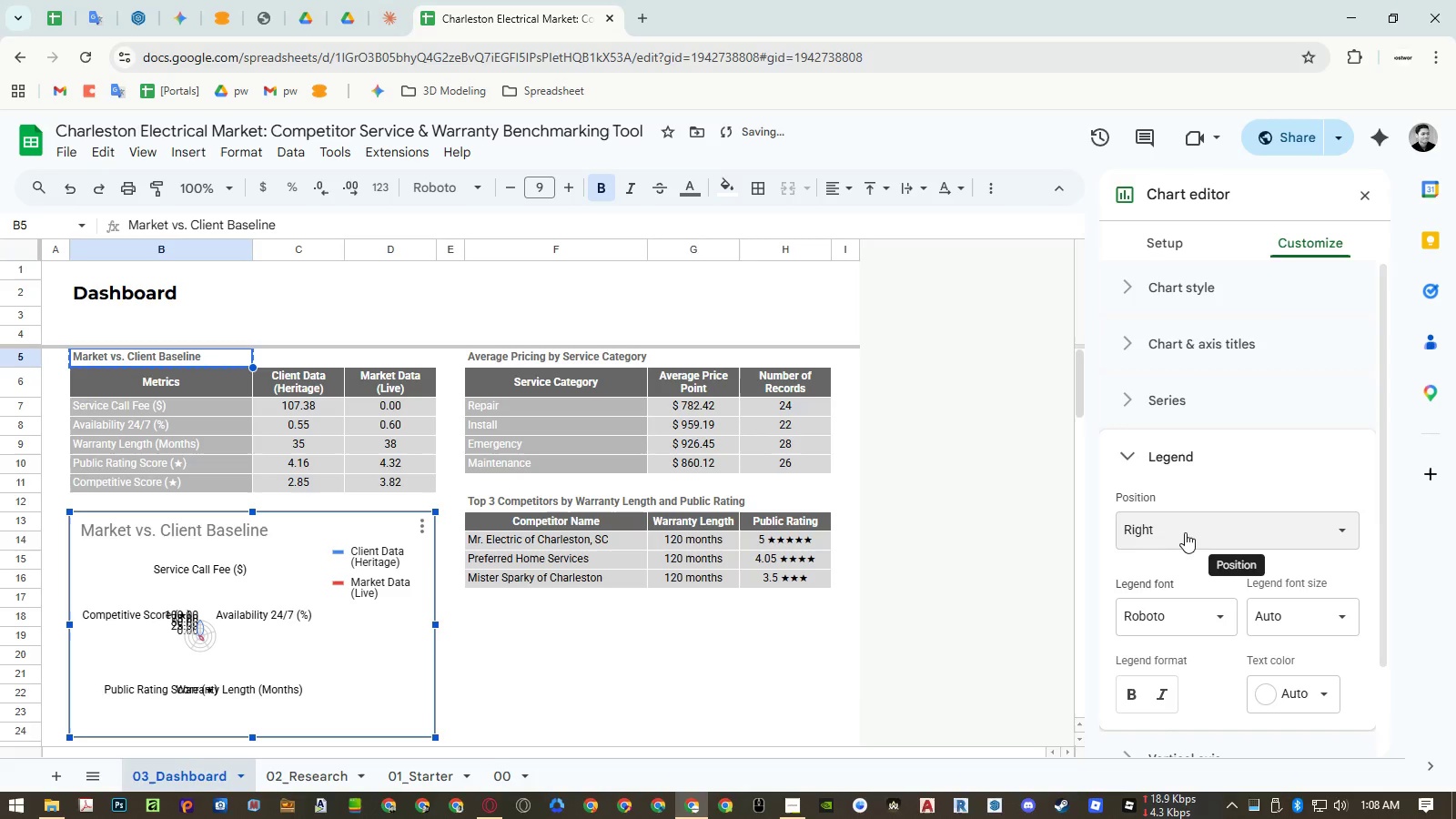 
left_click([1185, 529])
 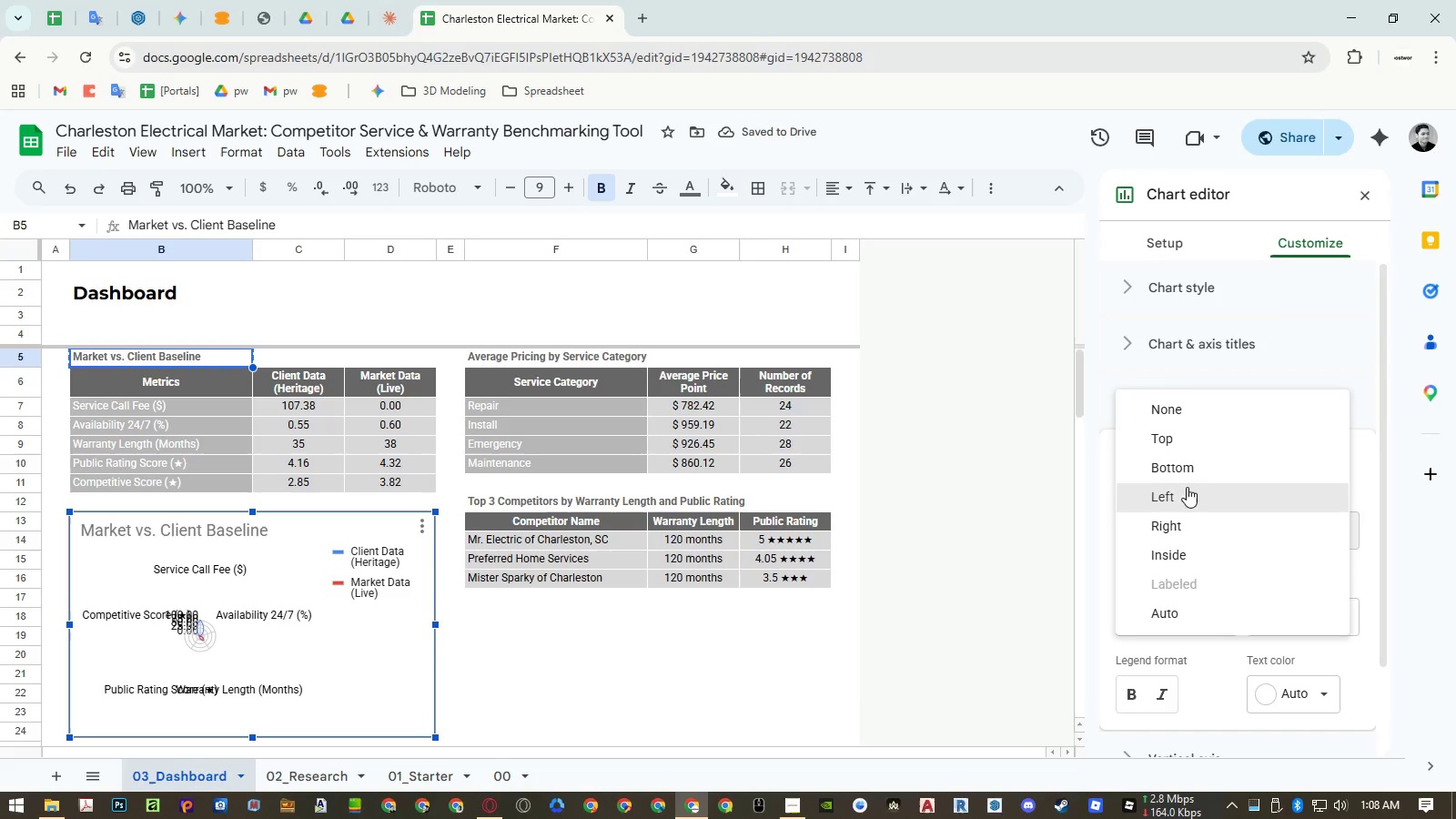 
left_click([1187, 470])
 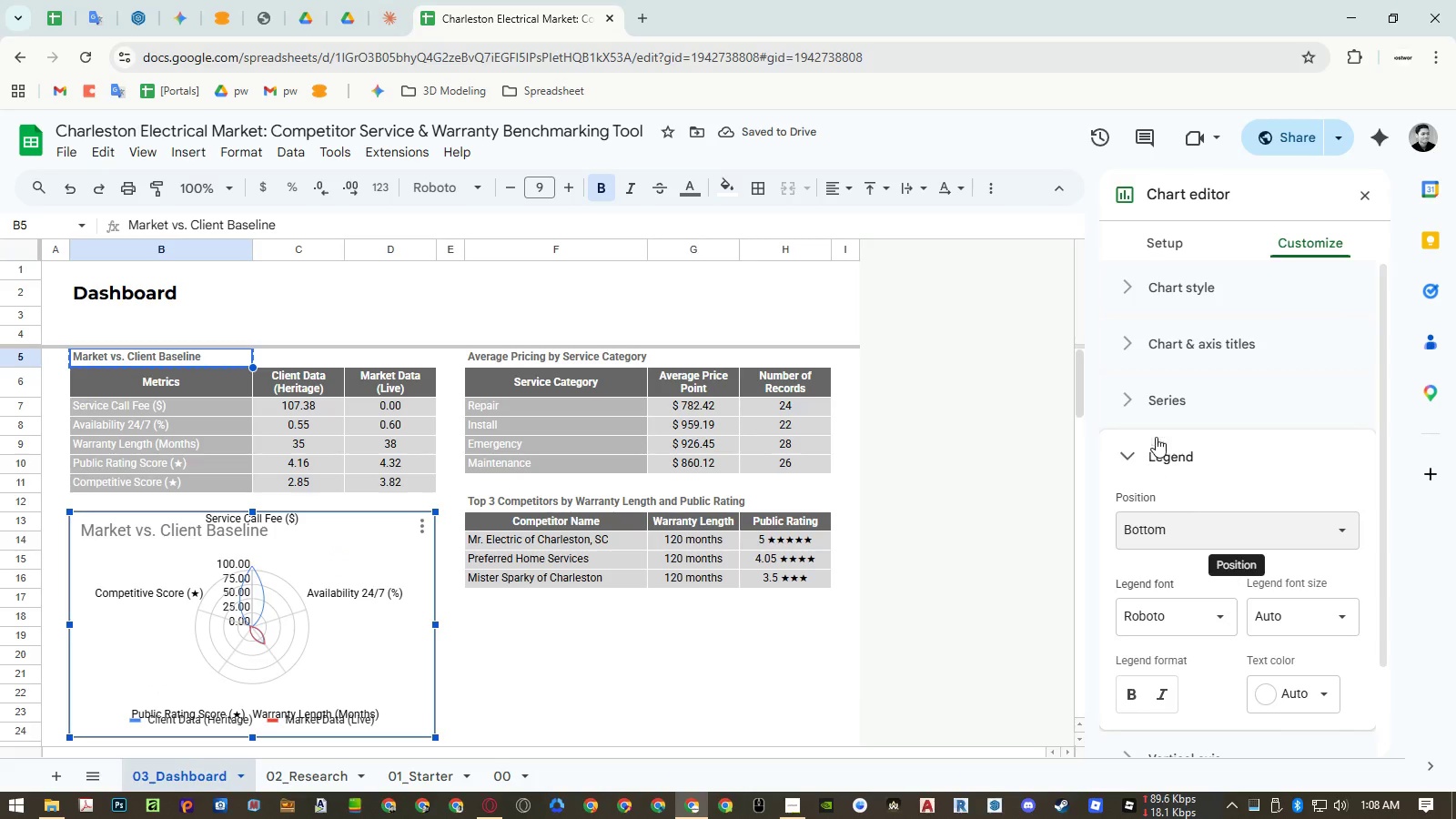 
left_click([1181, 284])
 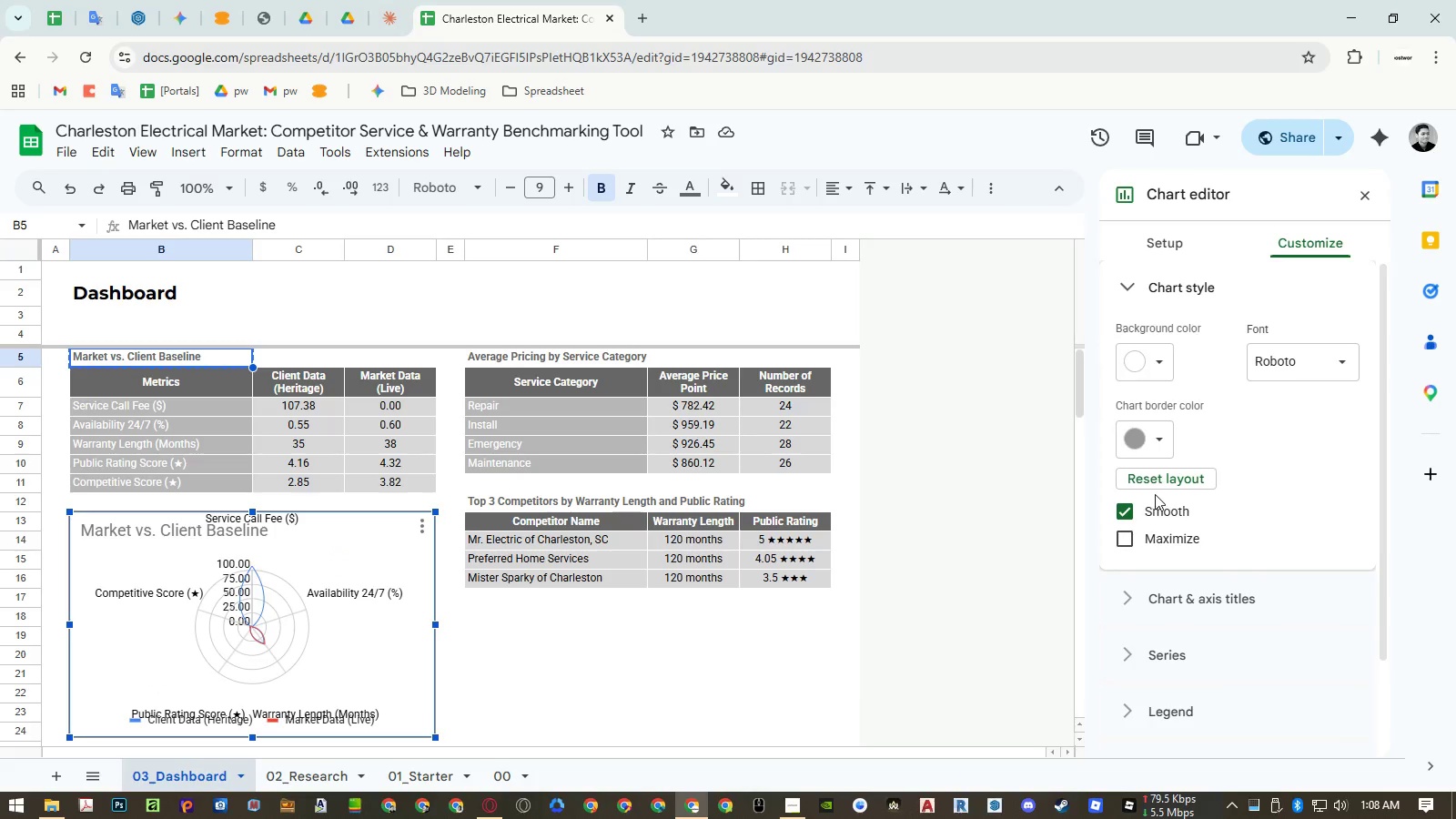 
left_click([1151, 531])
 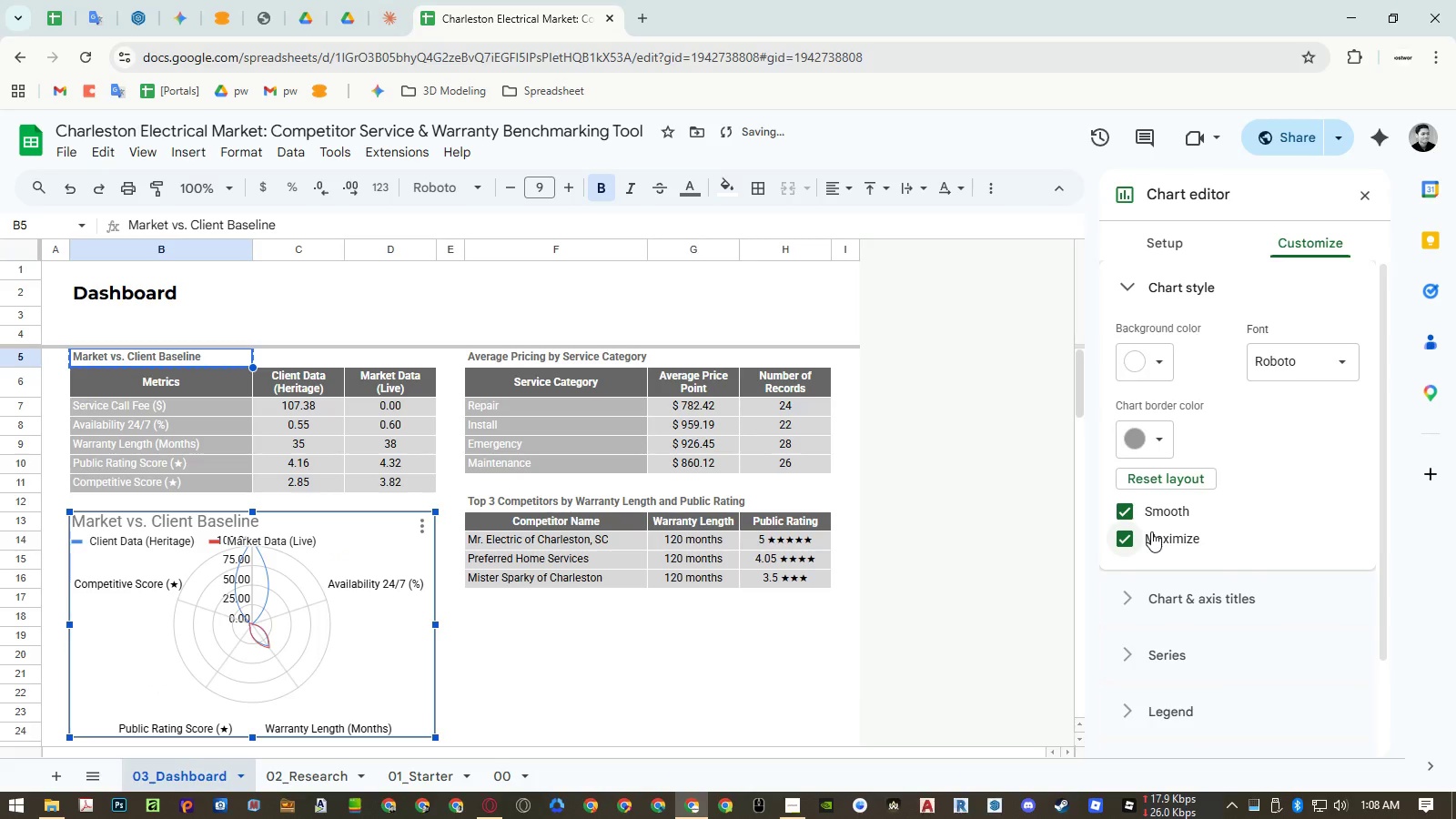 
double_click([1151, 531])
 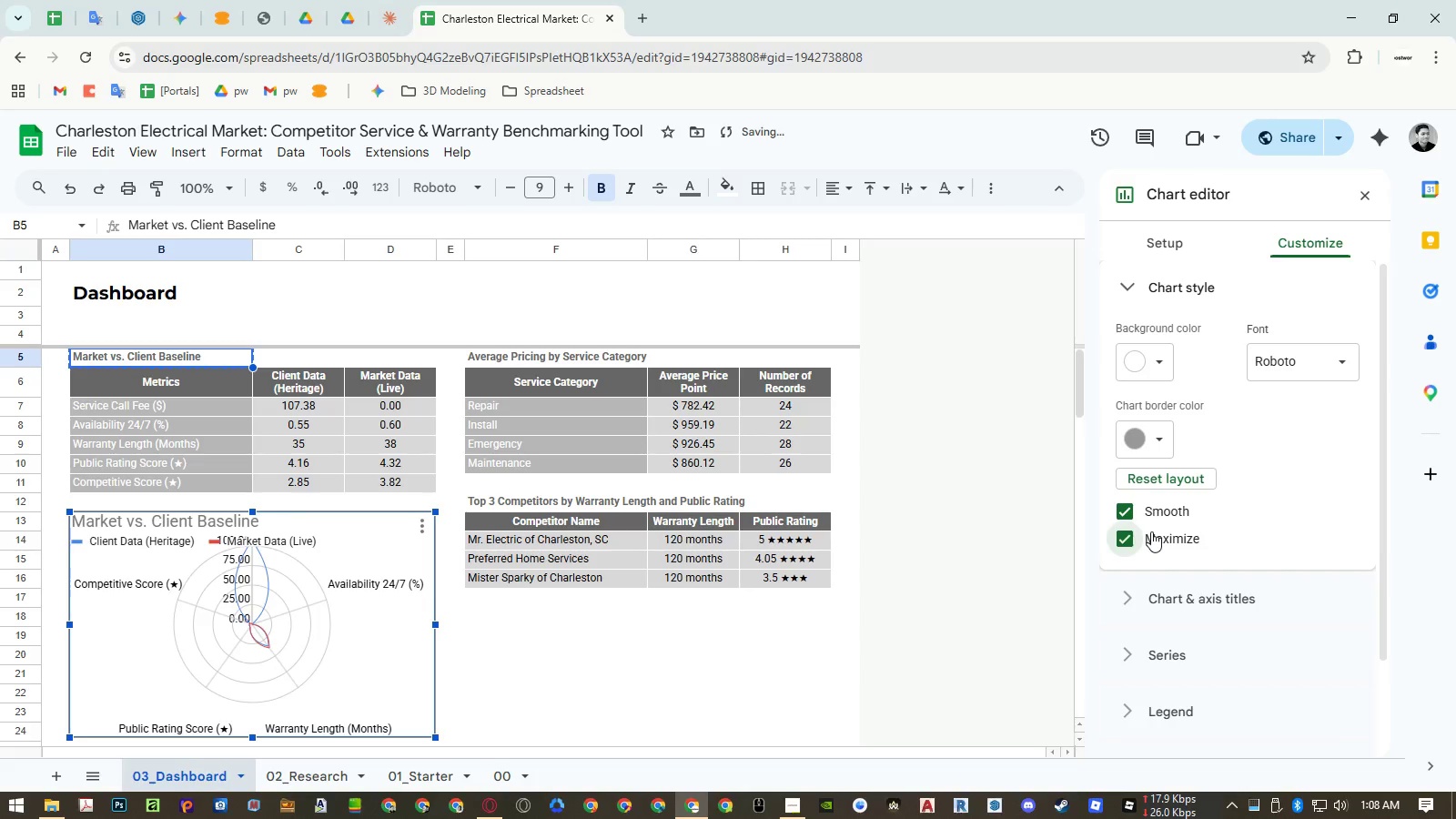 
double_click([1151, 531])
 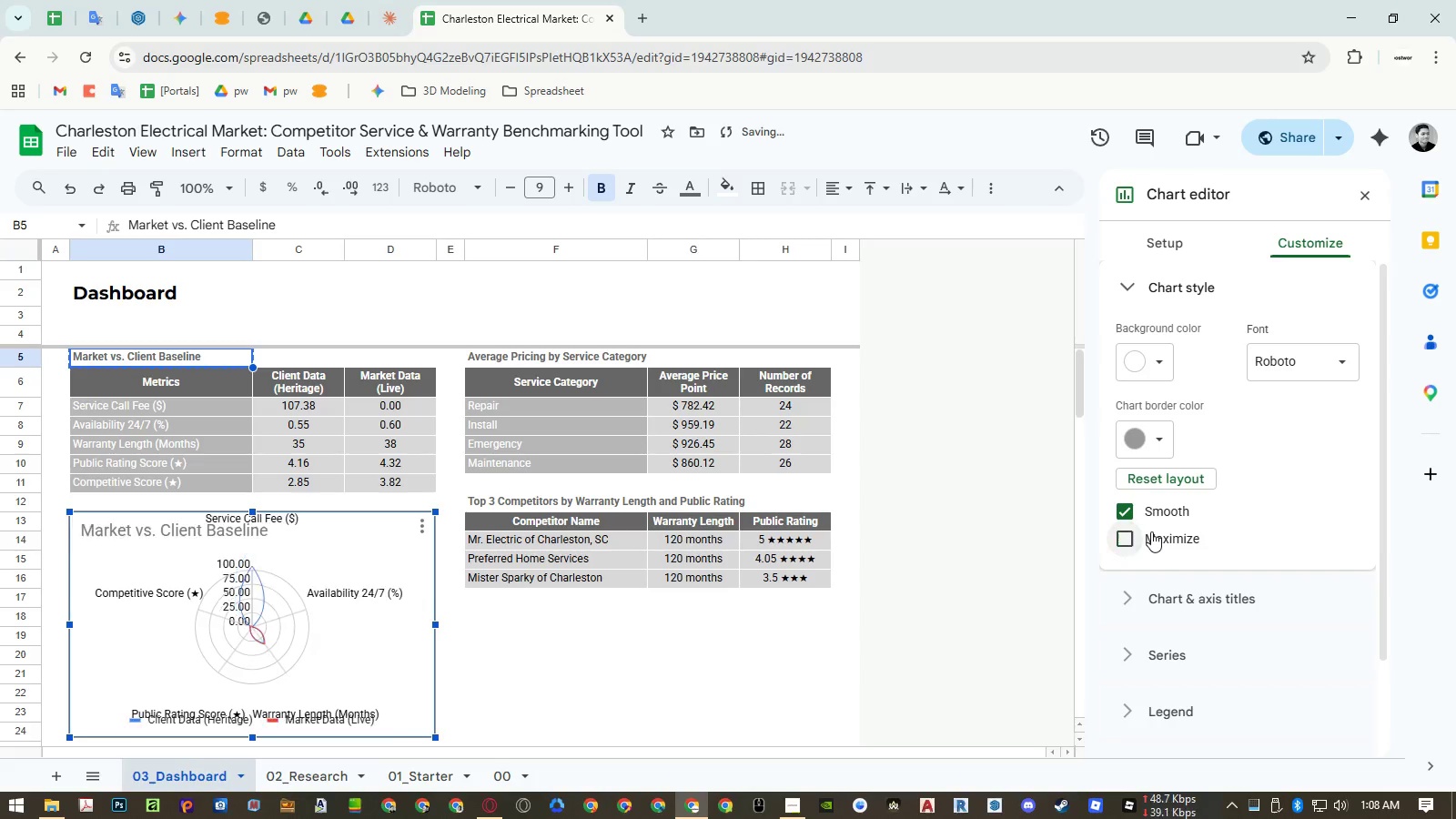 
double_click([1151, 531])
 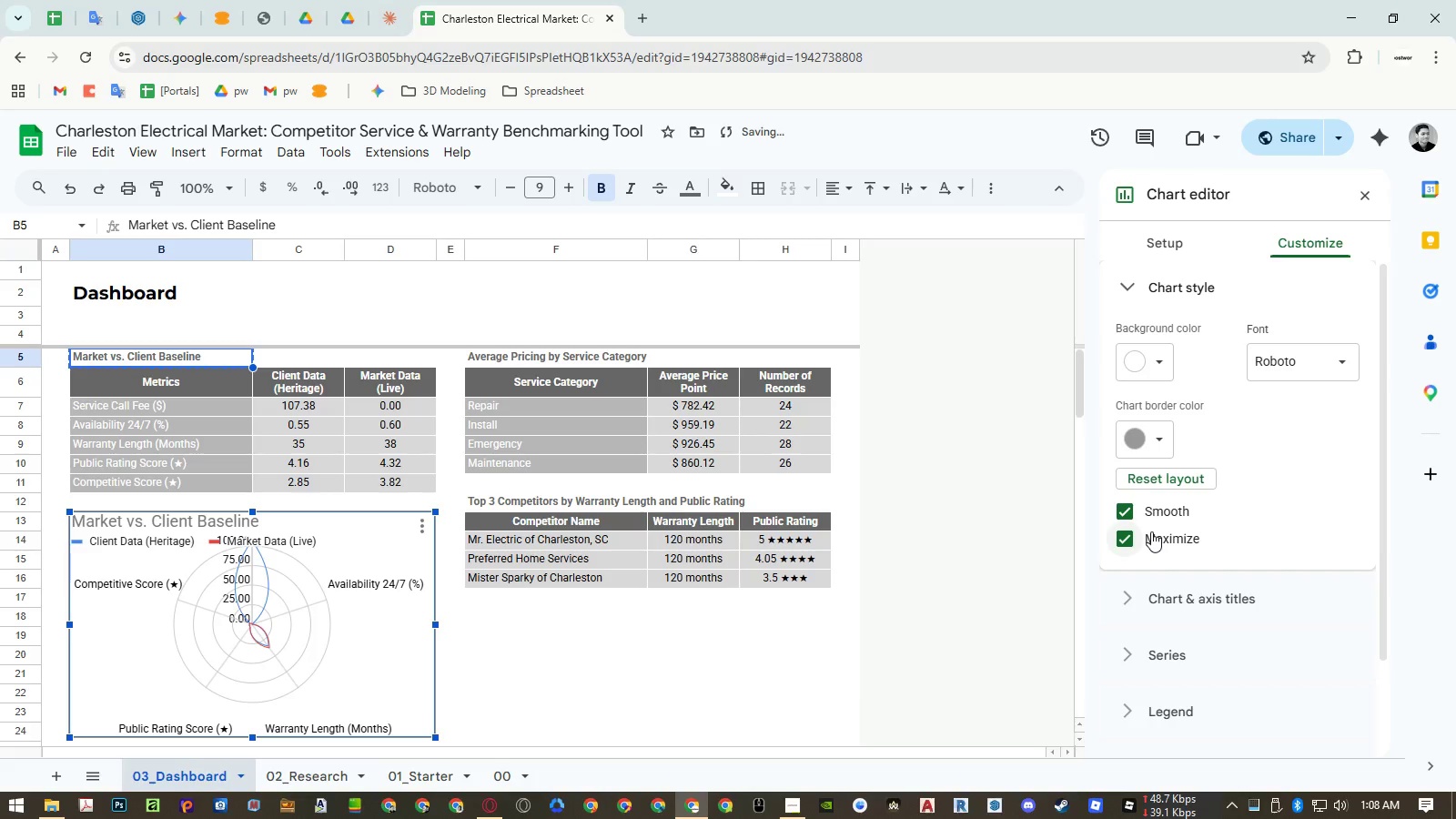 
left_click([1151, 531])
 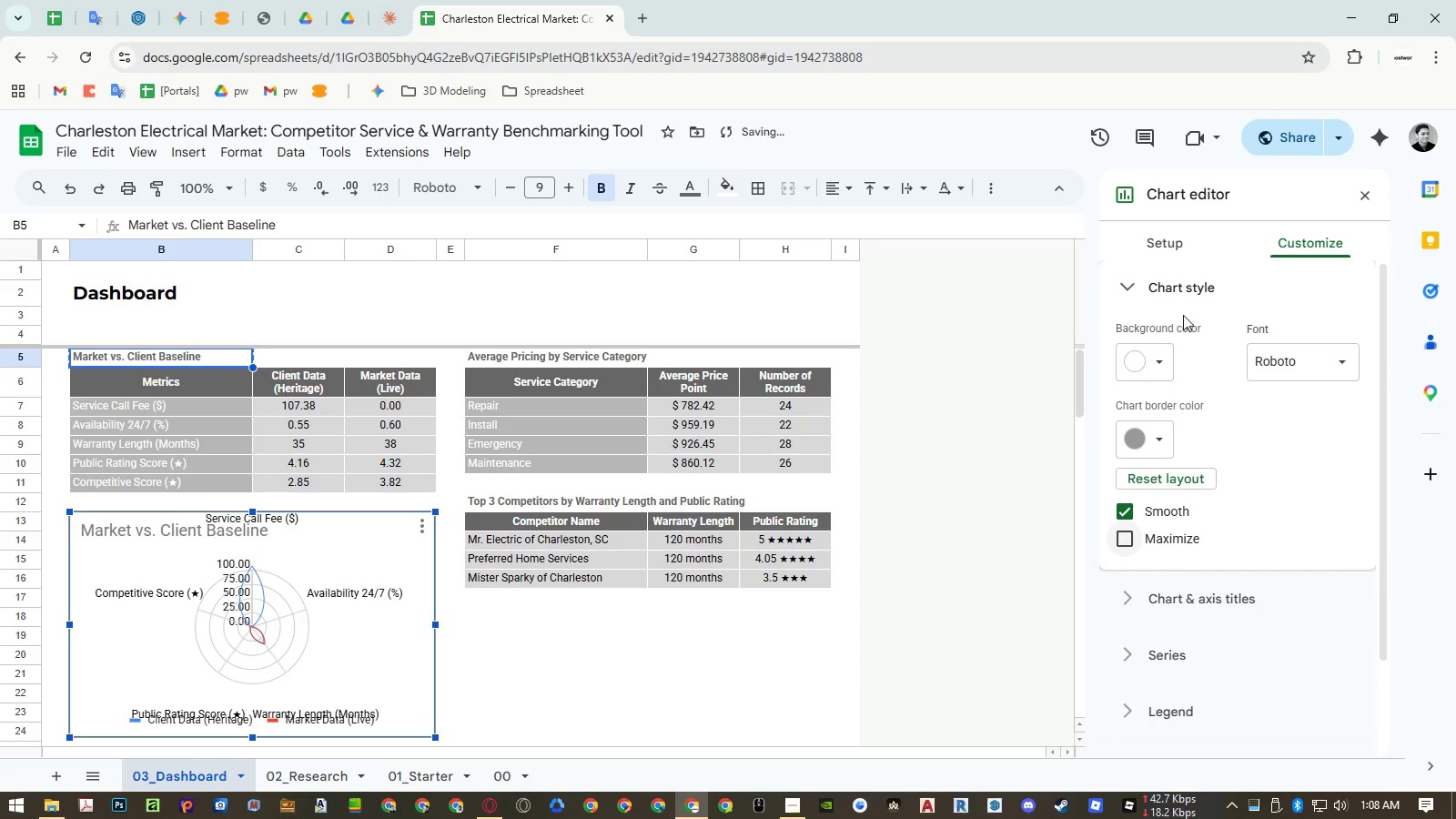 
left_click([1164, 288])
 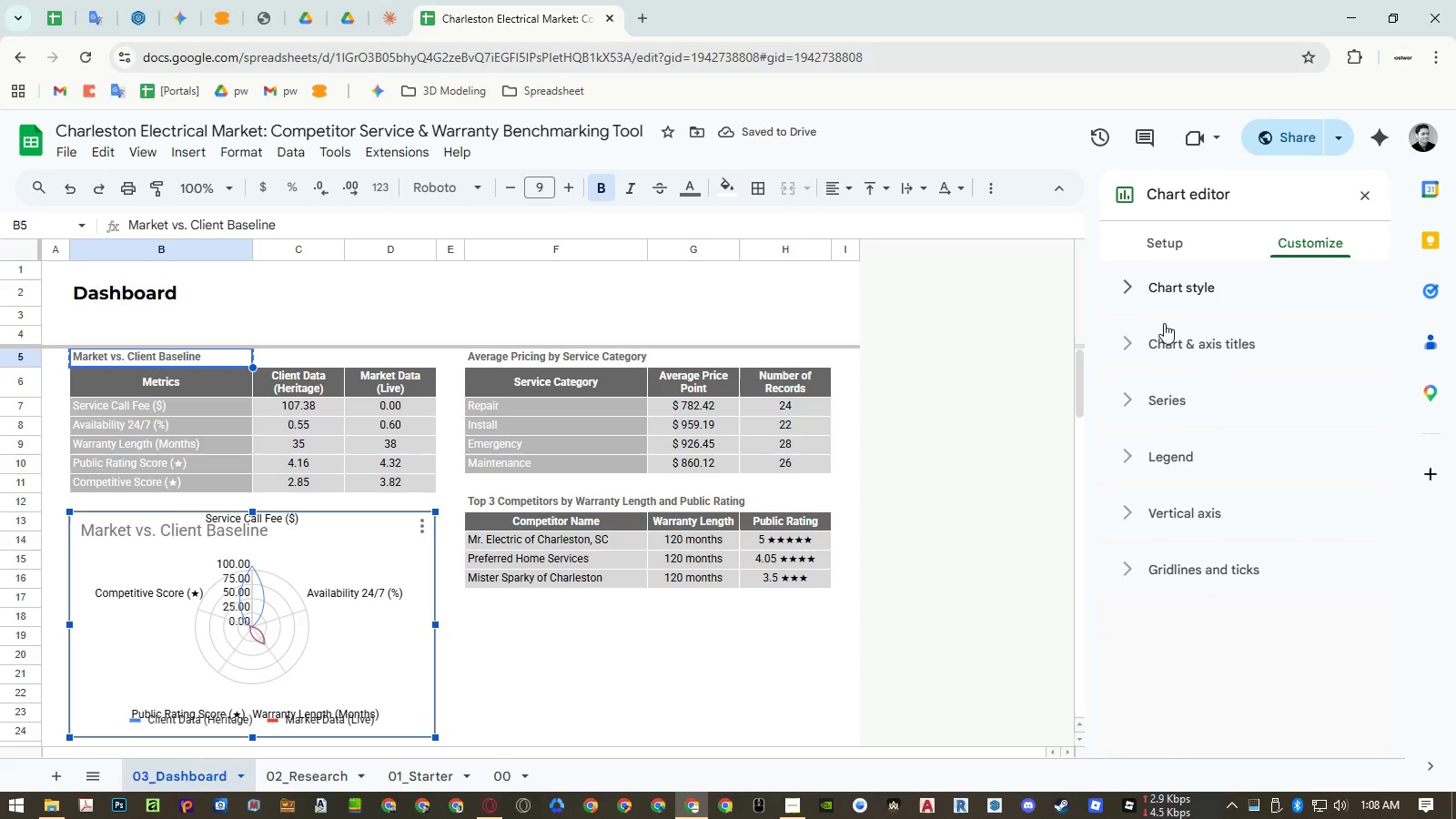 
left_click([1163, 339])
 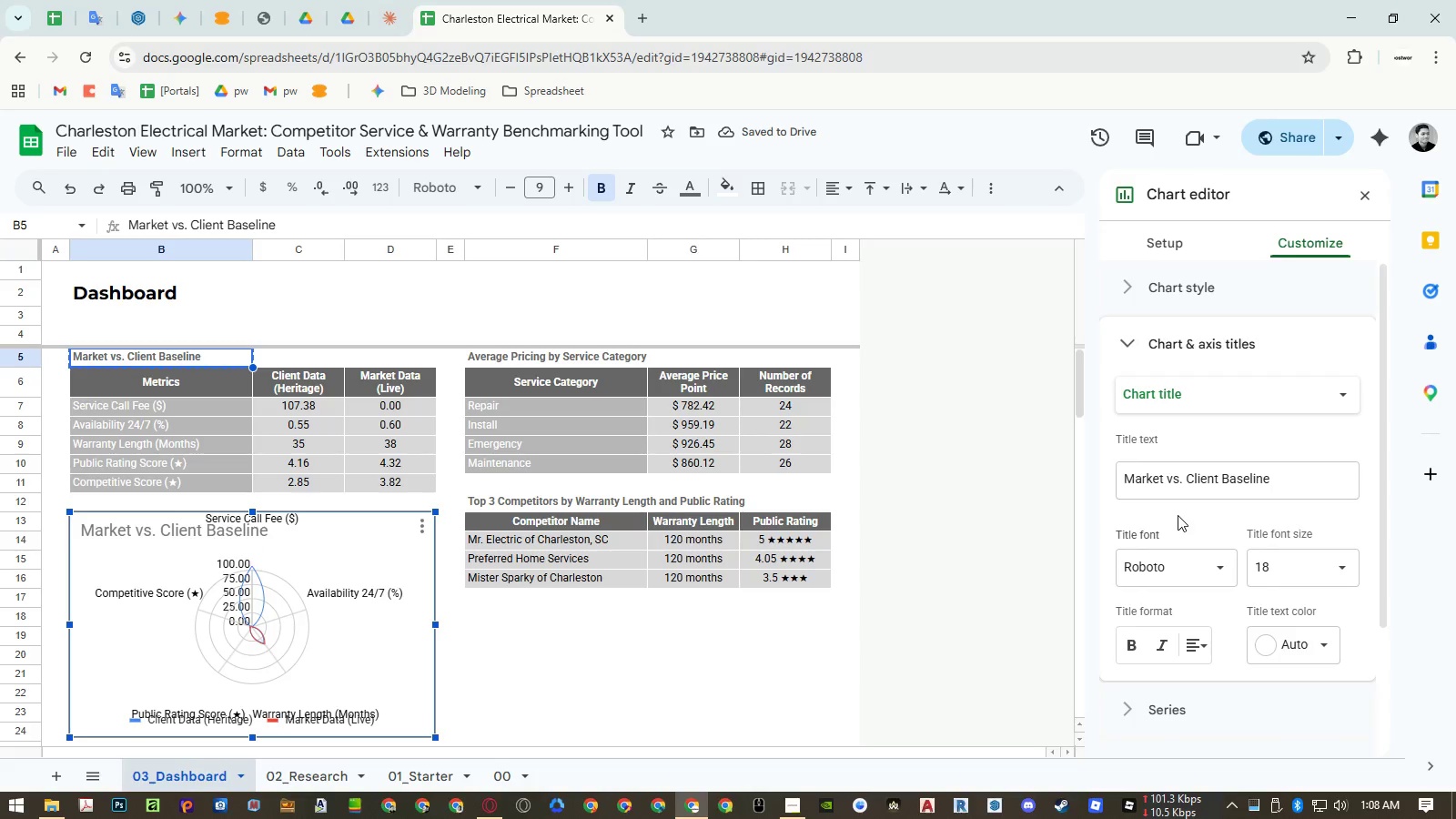 
left_click([1159, 383])
 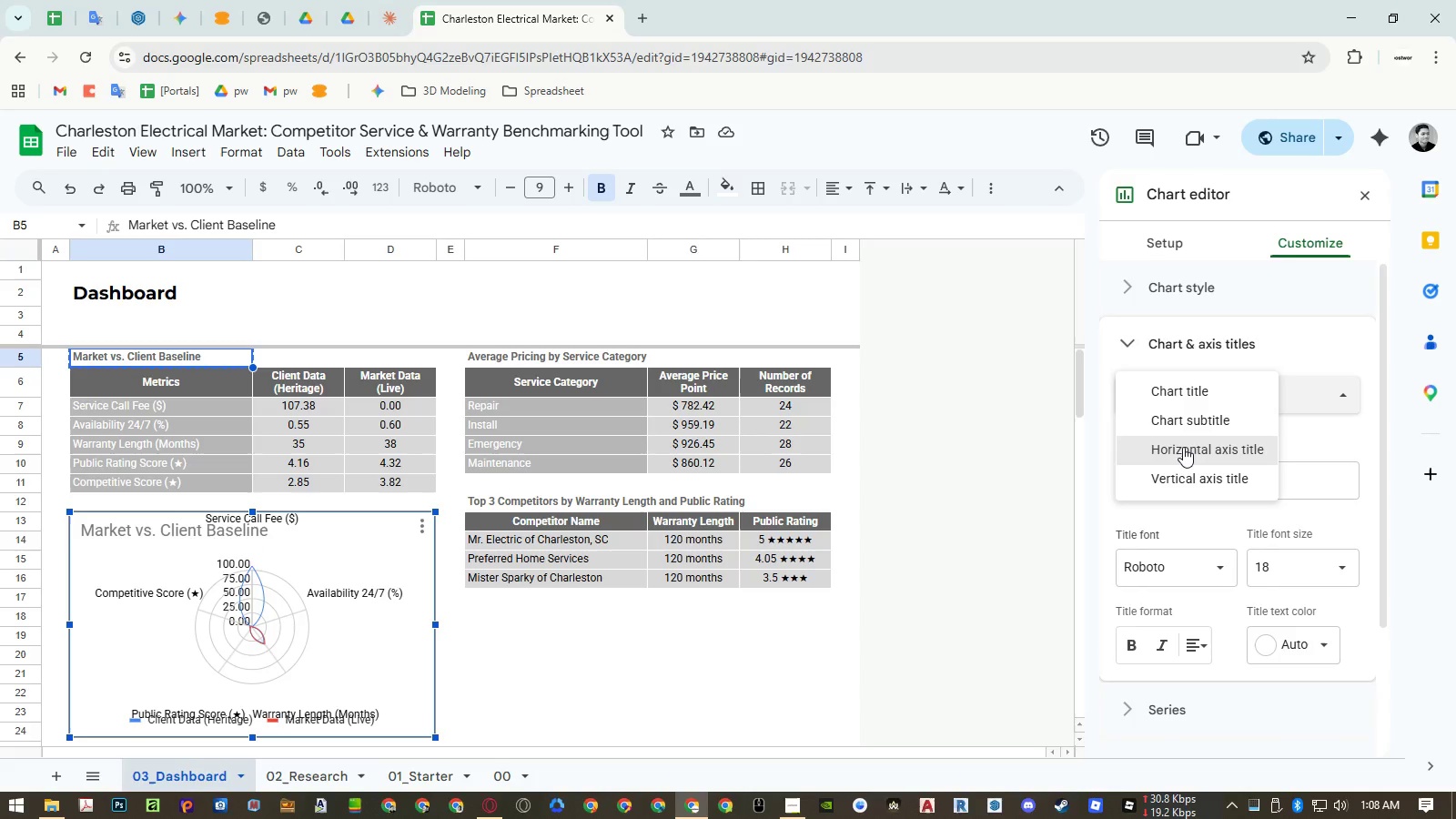 
left_click([1169, 338])
 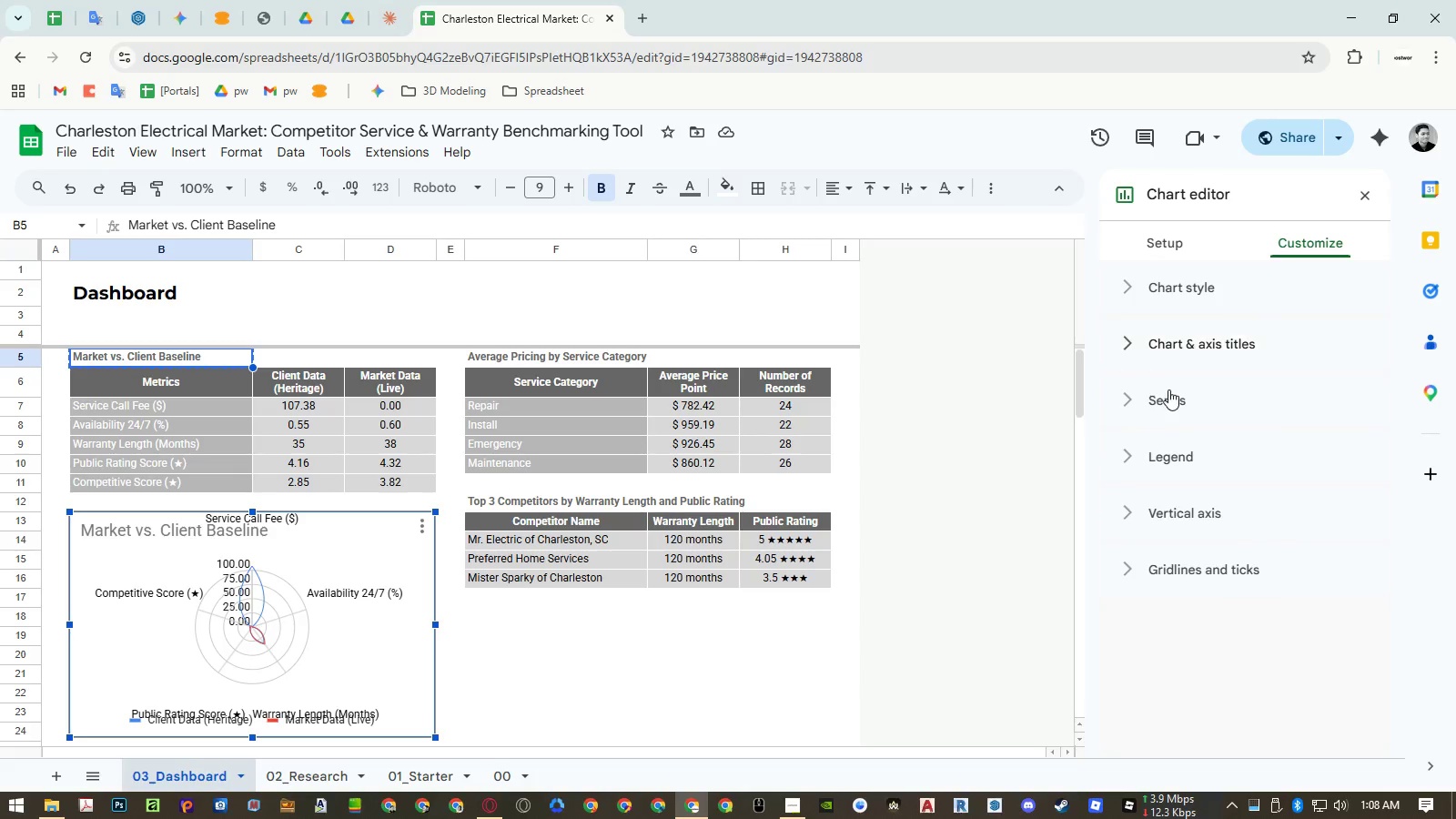 
left_click([1168, 402])
 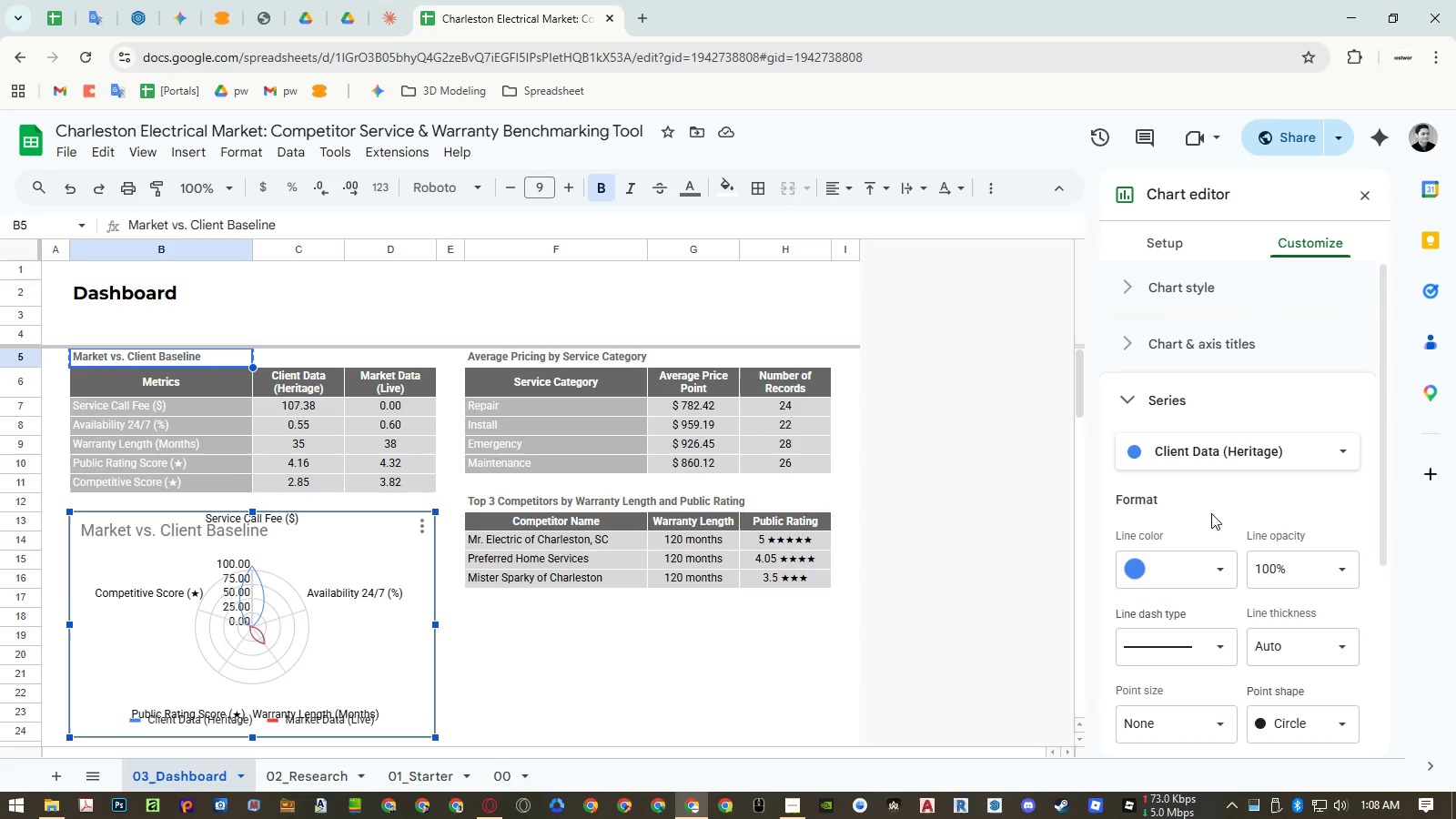 
scroll: coordinate [1214, 492], scroll_direction: down, amount: 2.0
 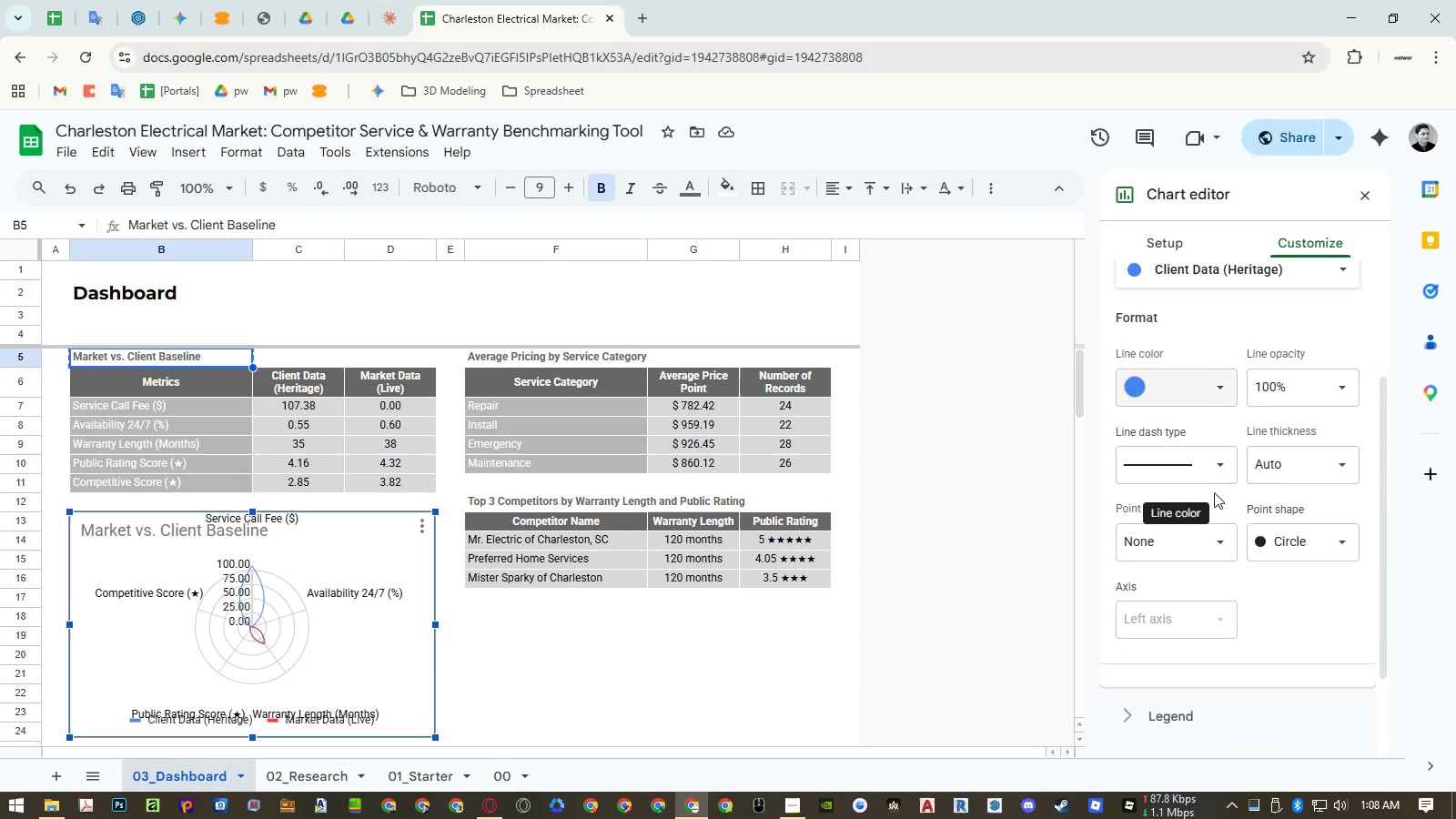 
scroll: coordinate [1214, 489], scroll_direction: up, amount: 2.0
 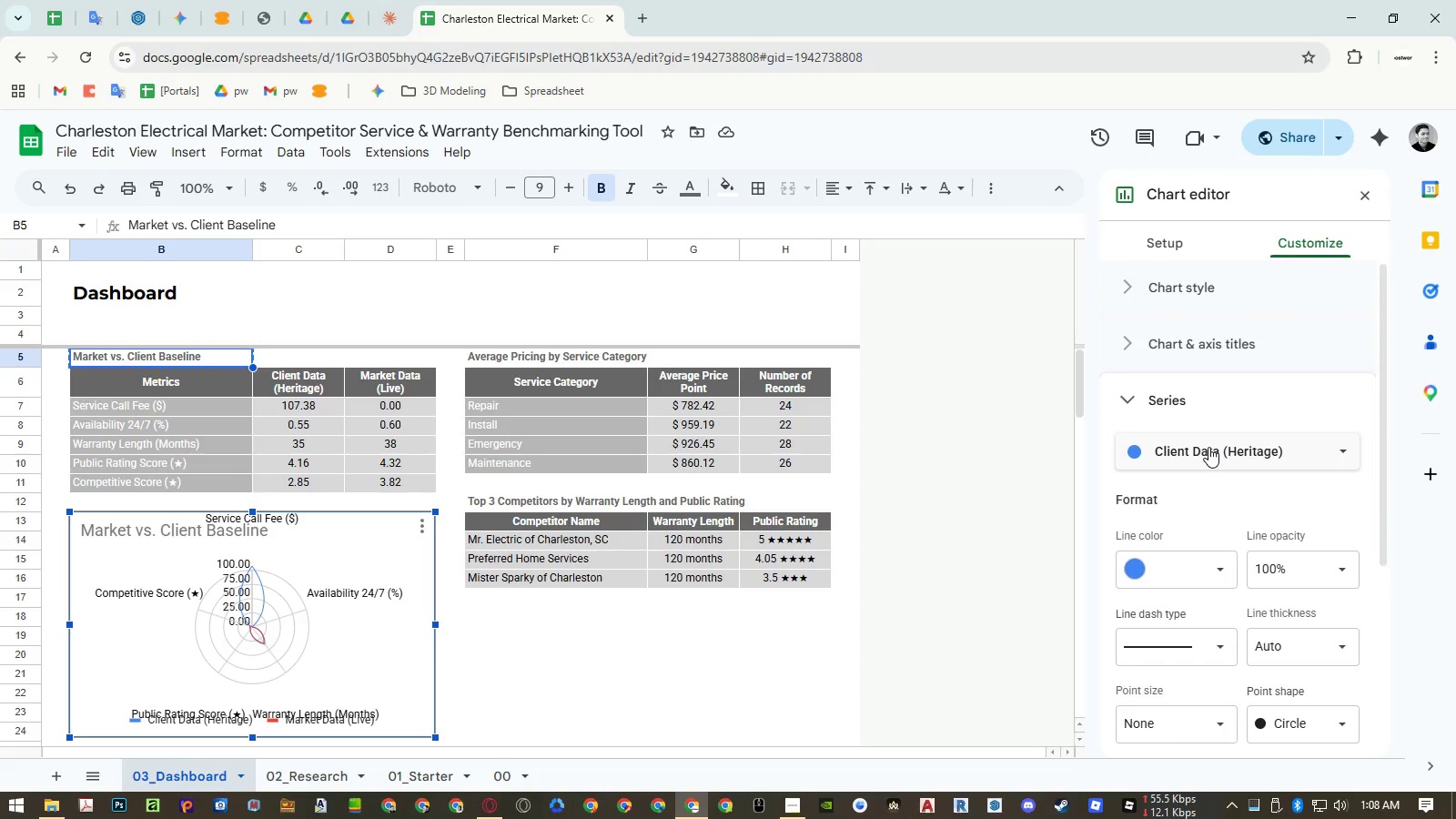 
left_click([1187, 401])
 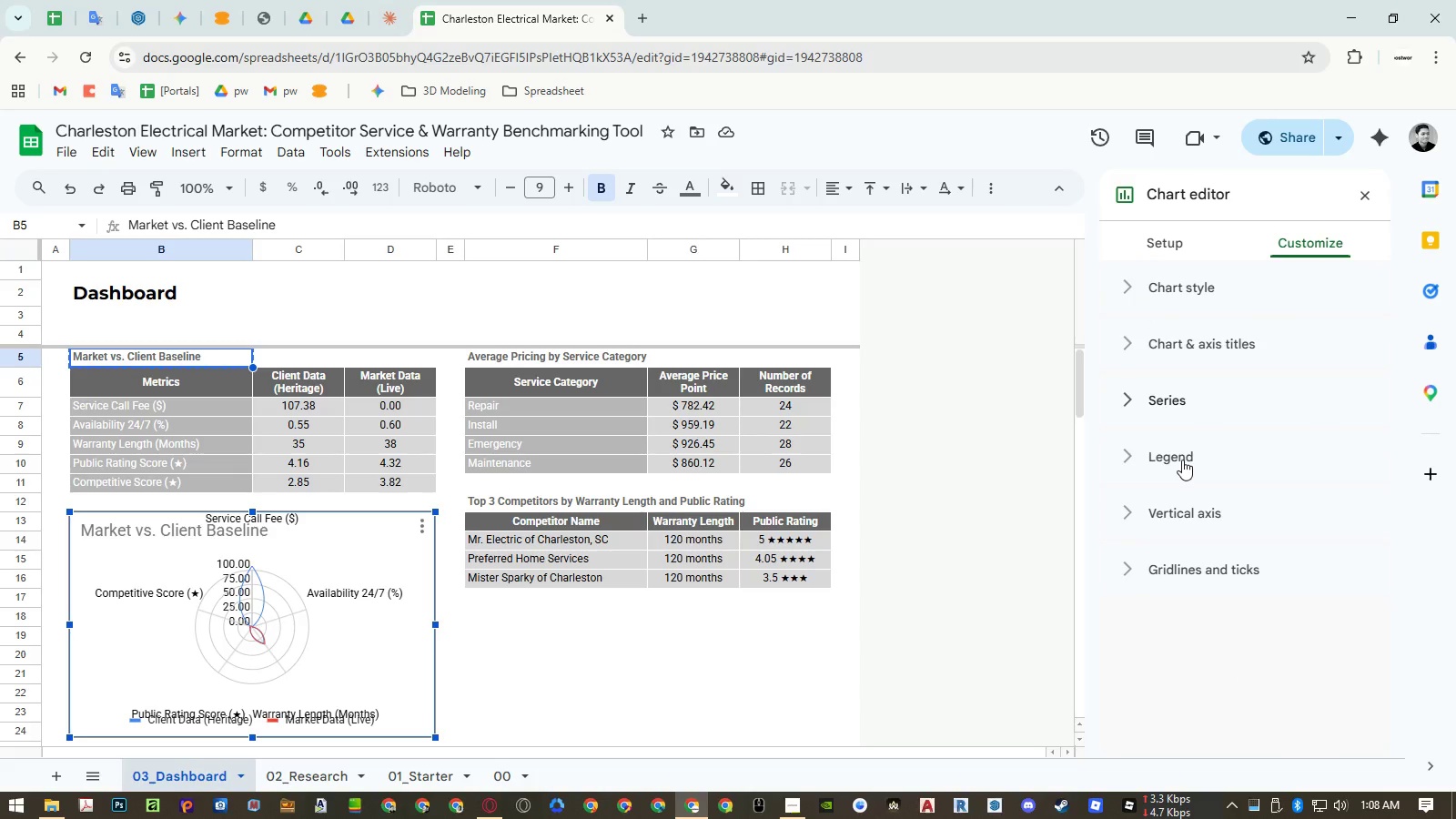 
left_click([1182, 460])
 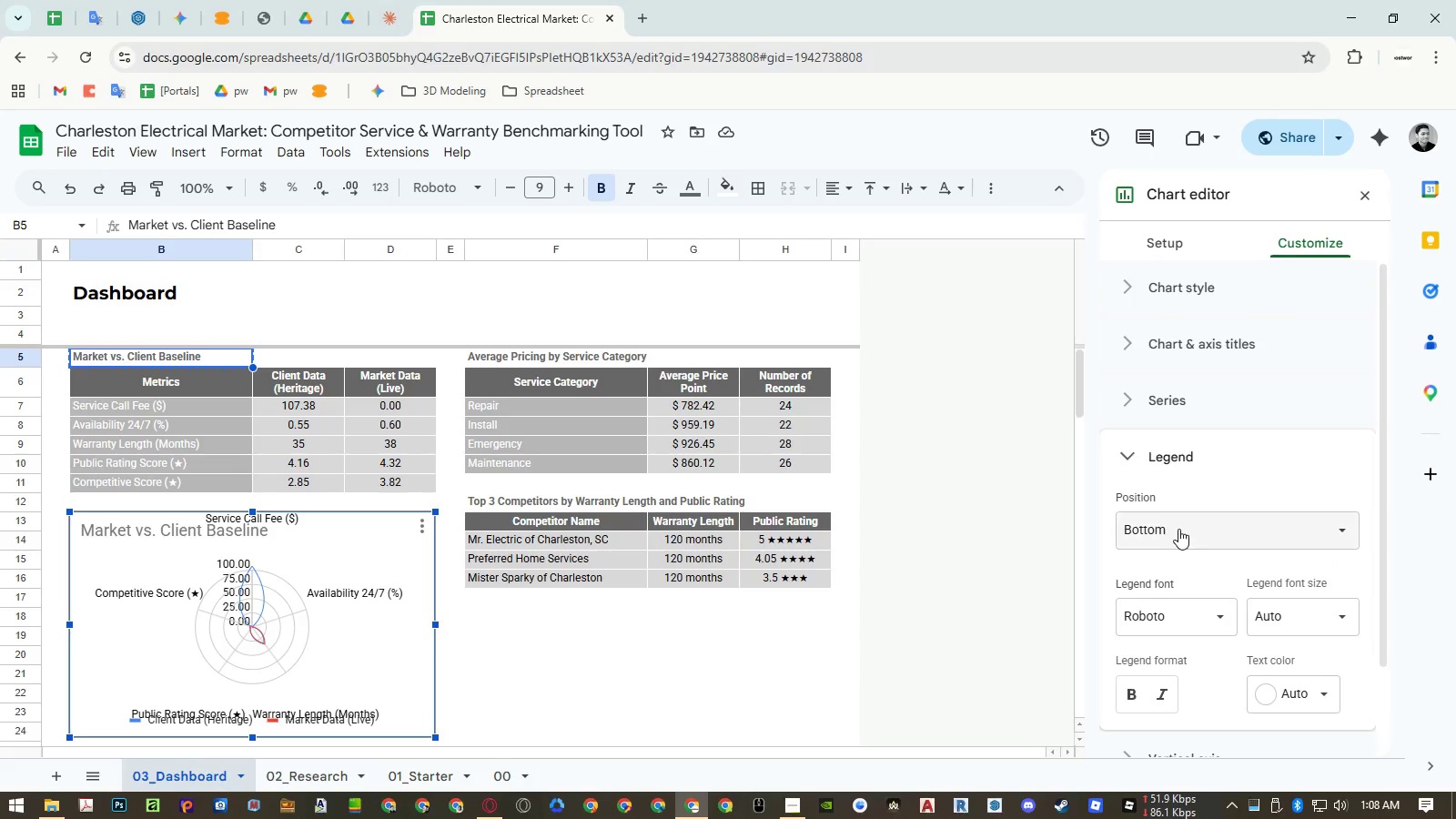 
left_click([1178, 529])
 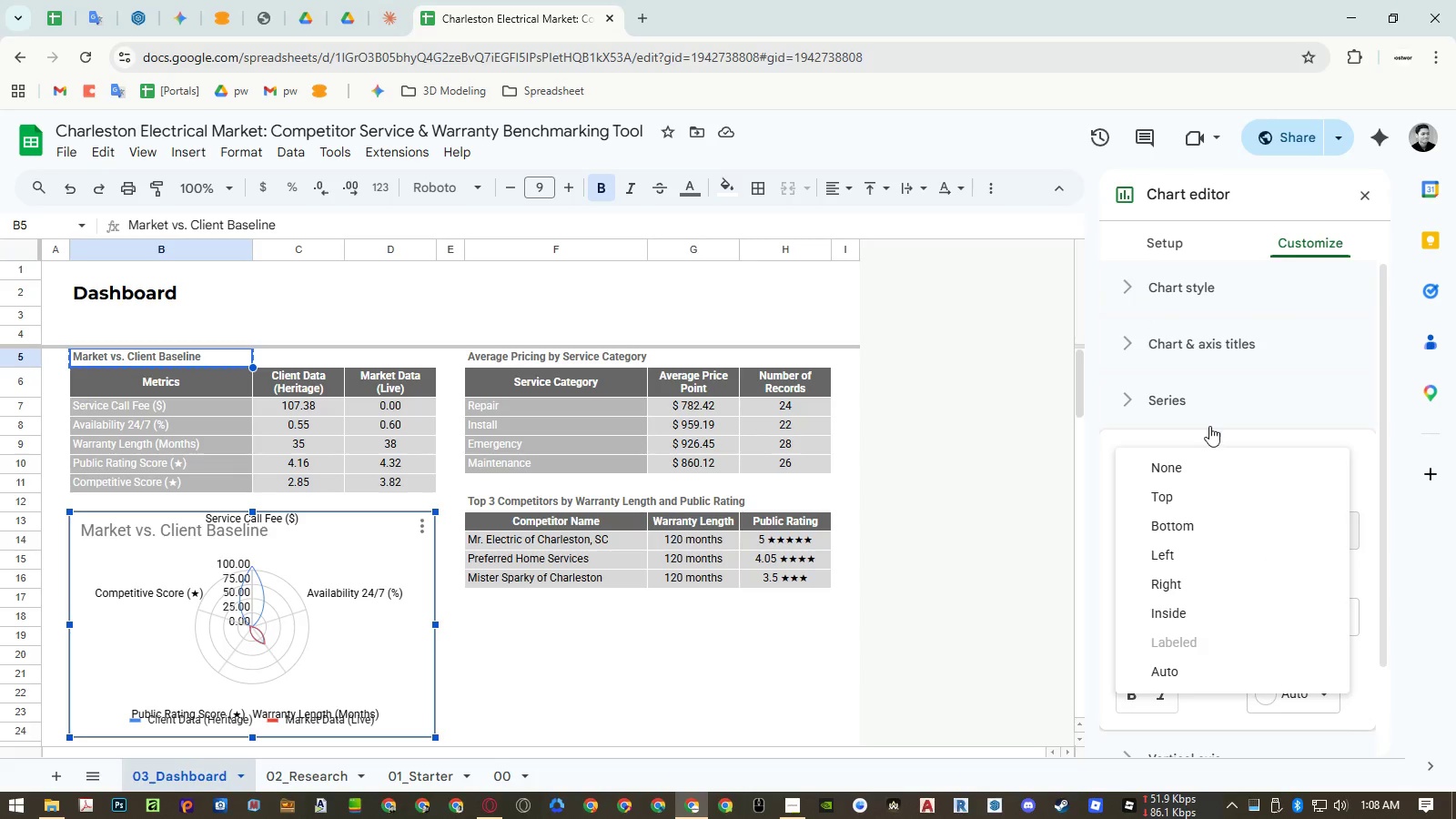 
left_click([1209, 426])
 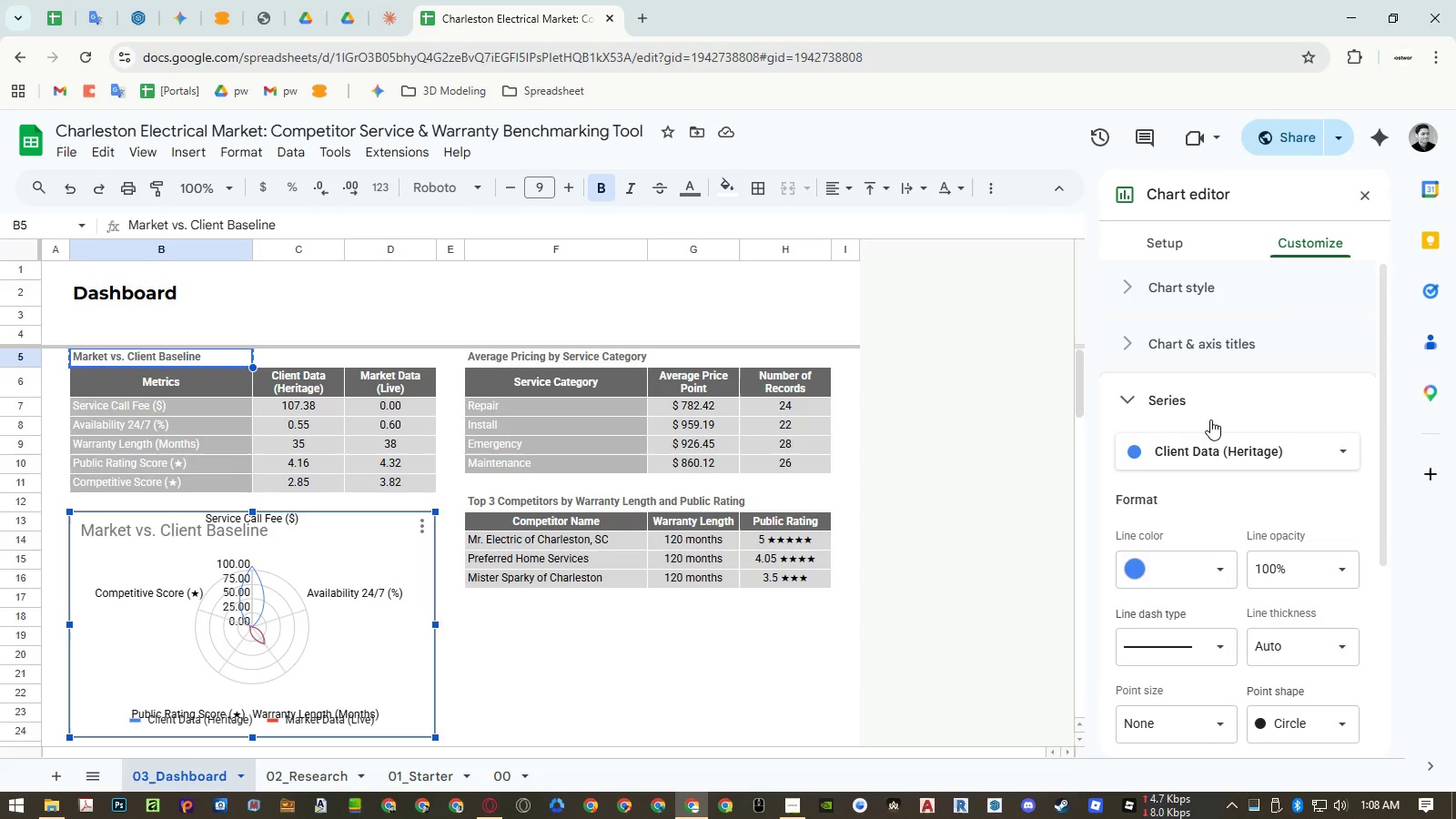 
left_click([1210, 405])
 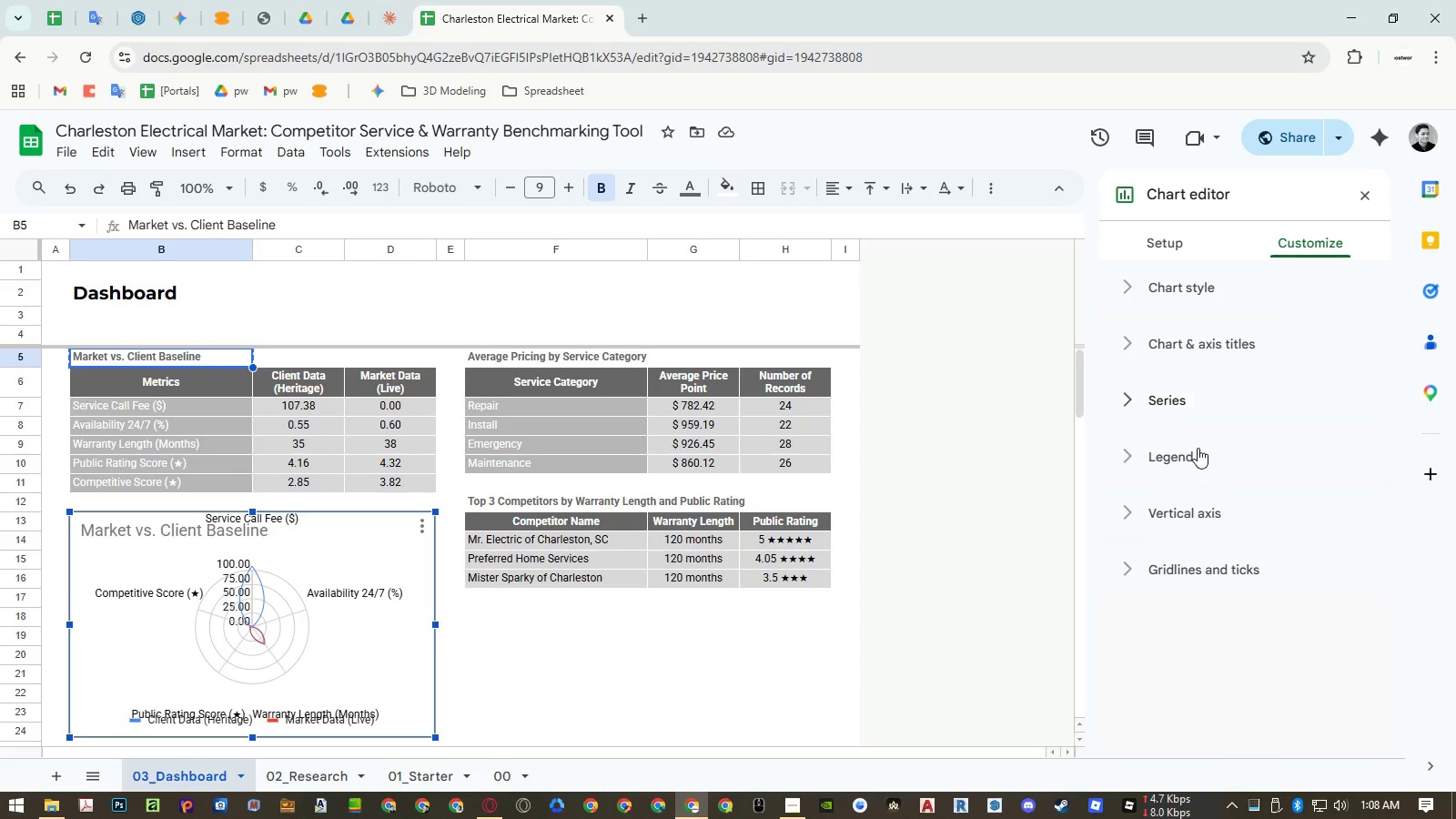 
left_click([1198, 449])
 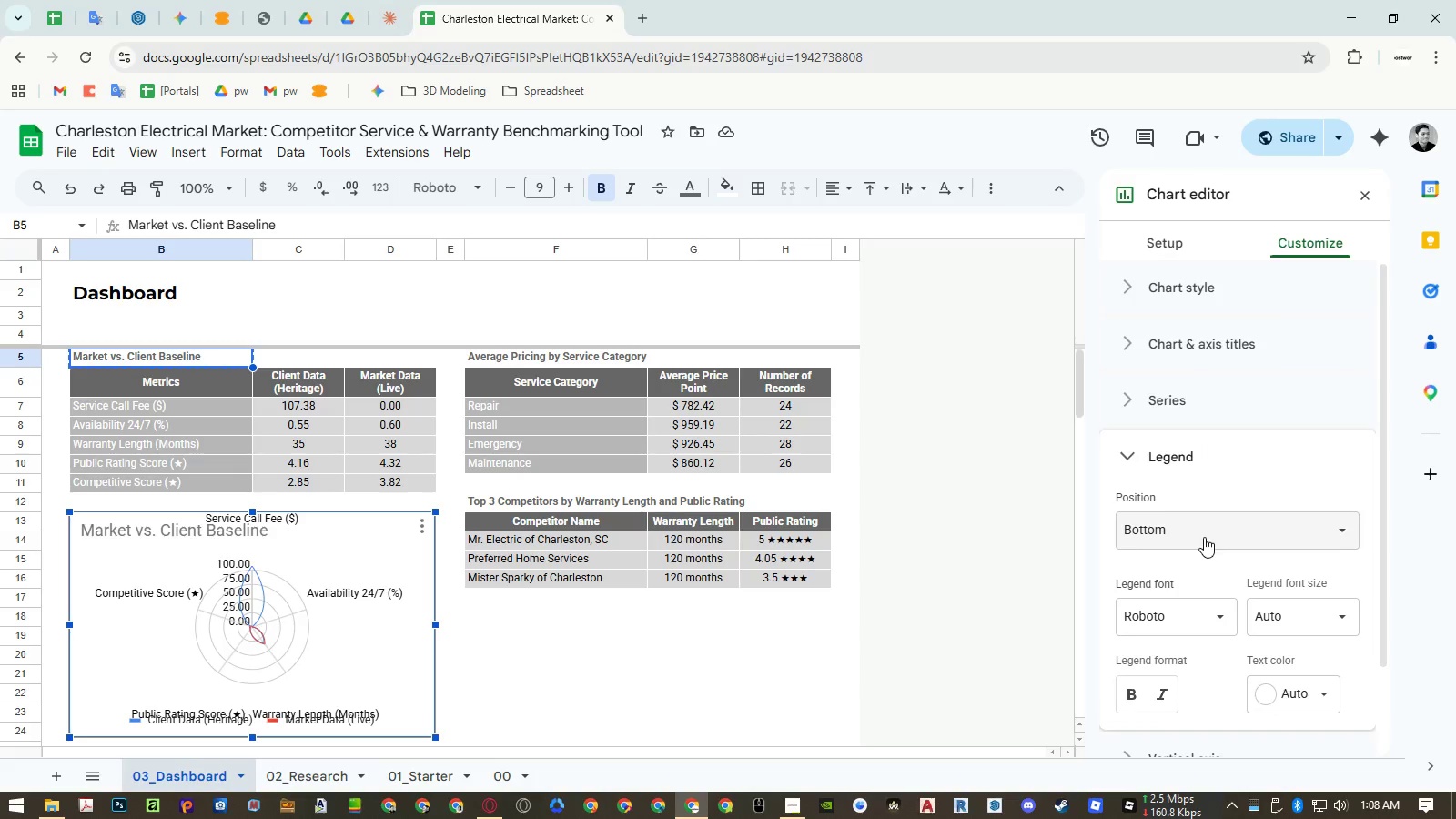 
scroll: coordinate [1204, 540], scroll_direction: down, amount: 1.0
 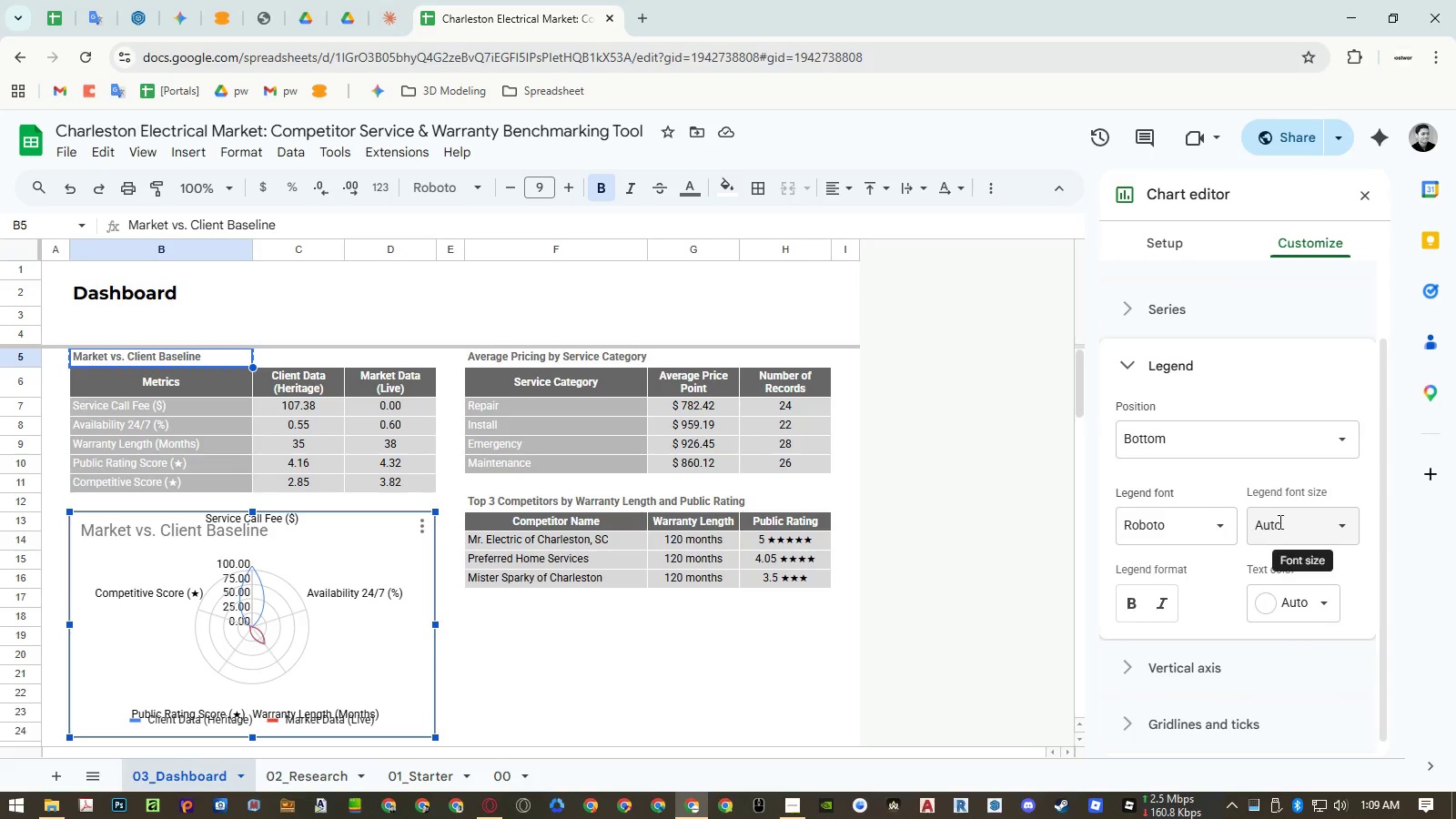 
left_click([1286, 520])
 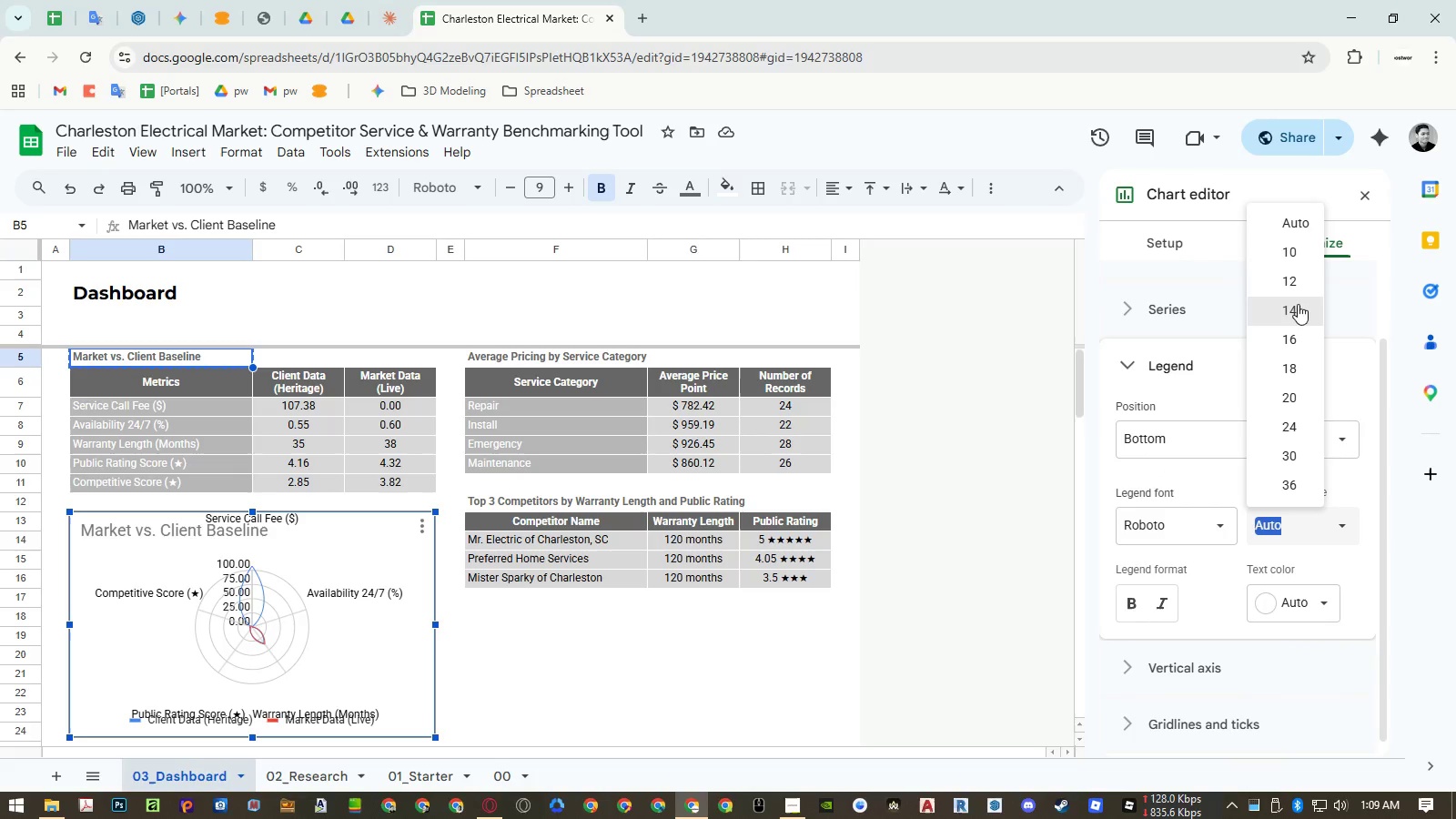 
left_click([1295, 256])
 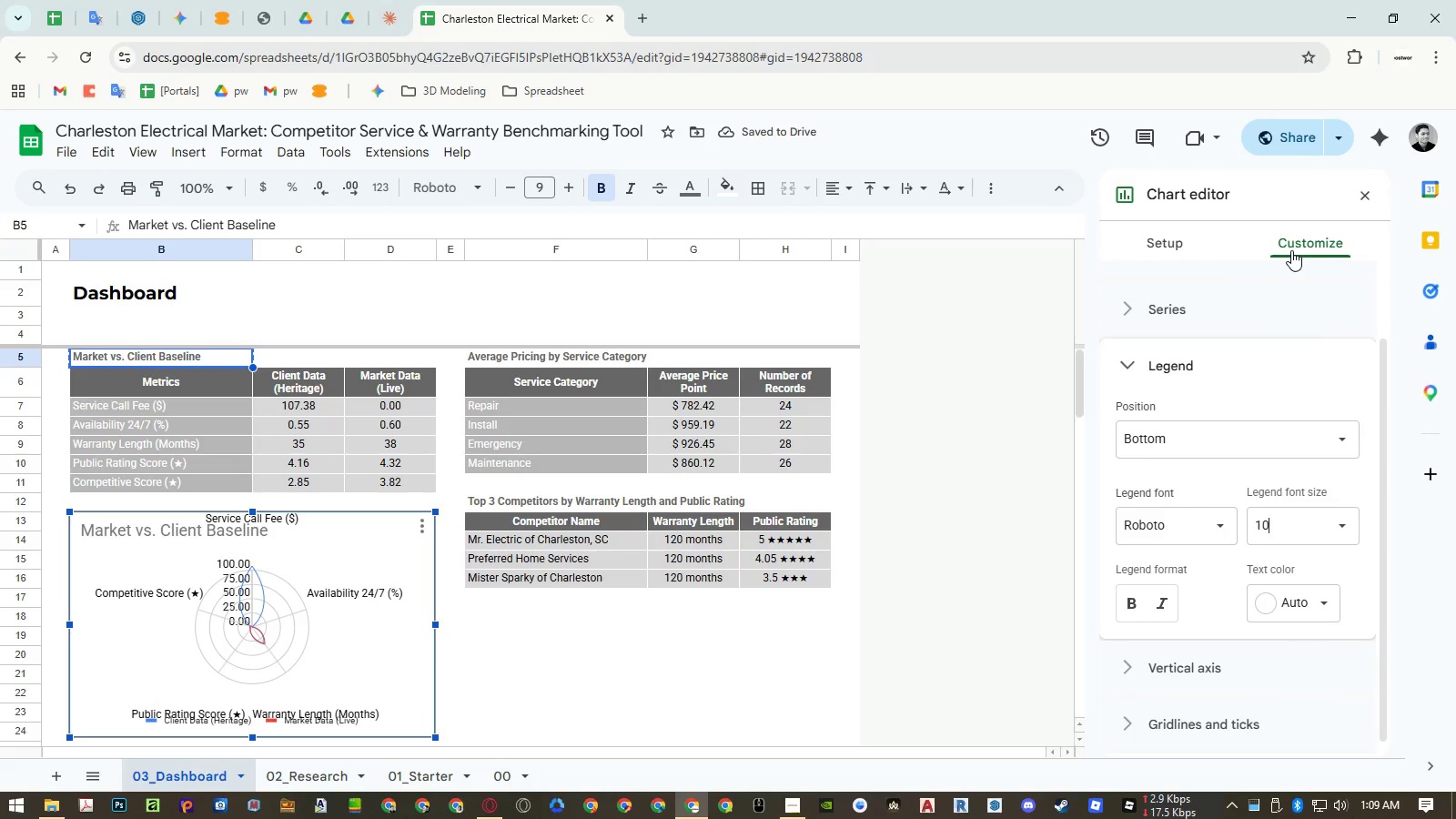 
wait(8.38)
 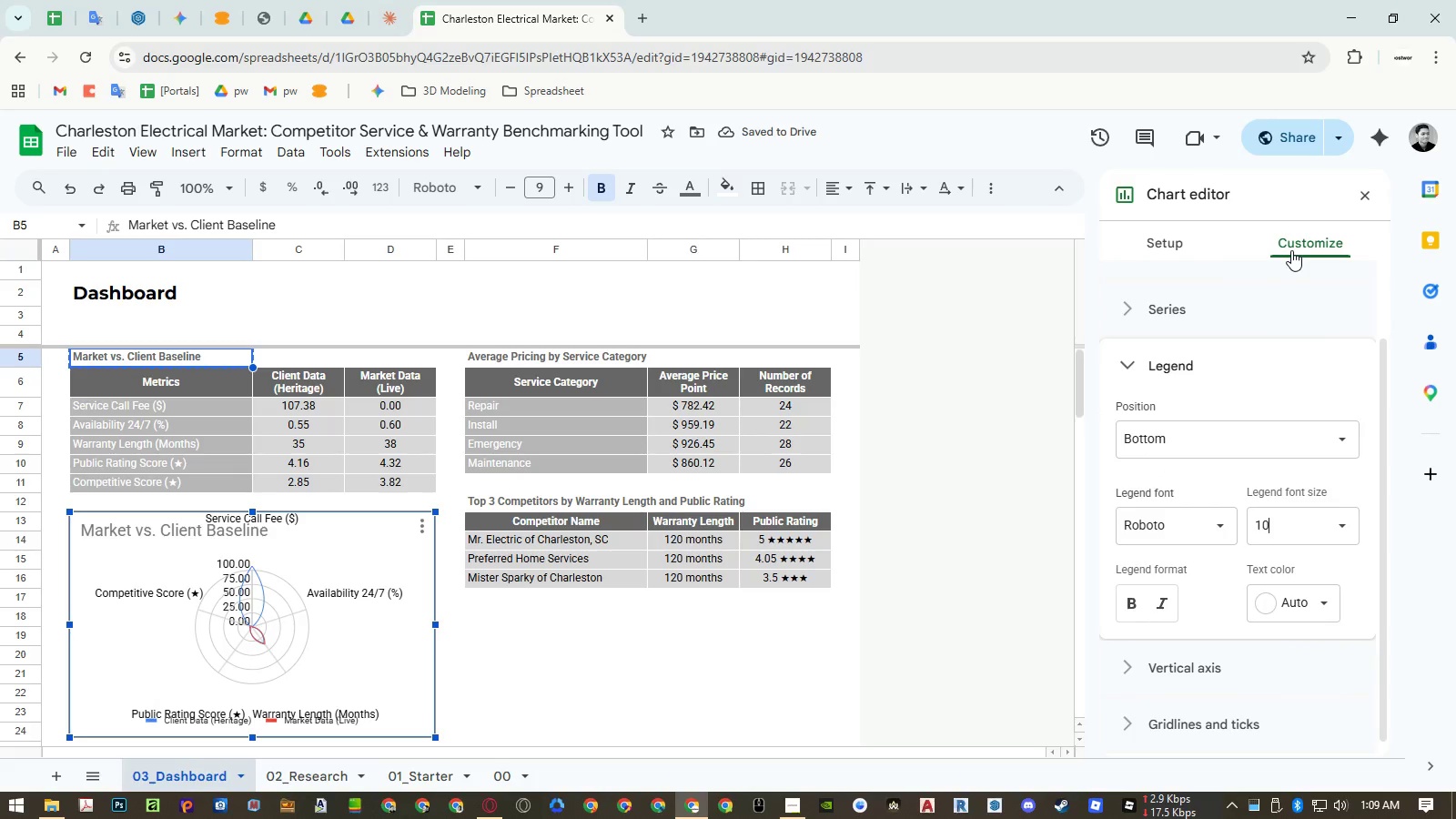 
left_click([1169, 313])
 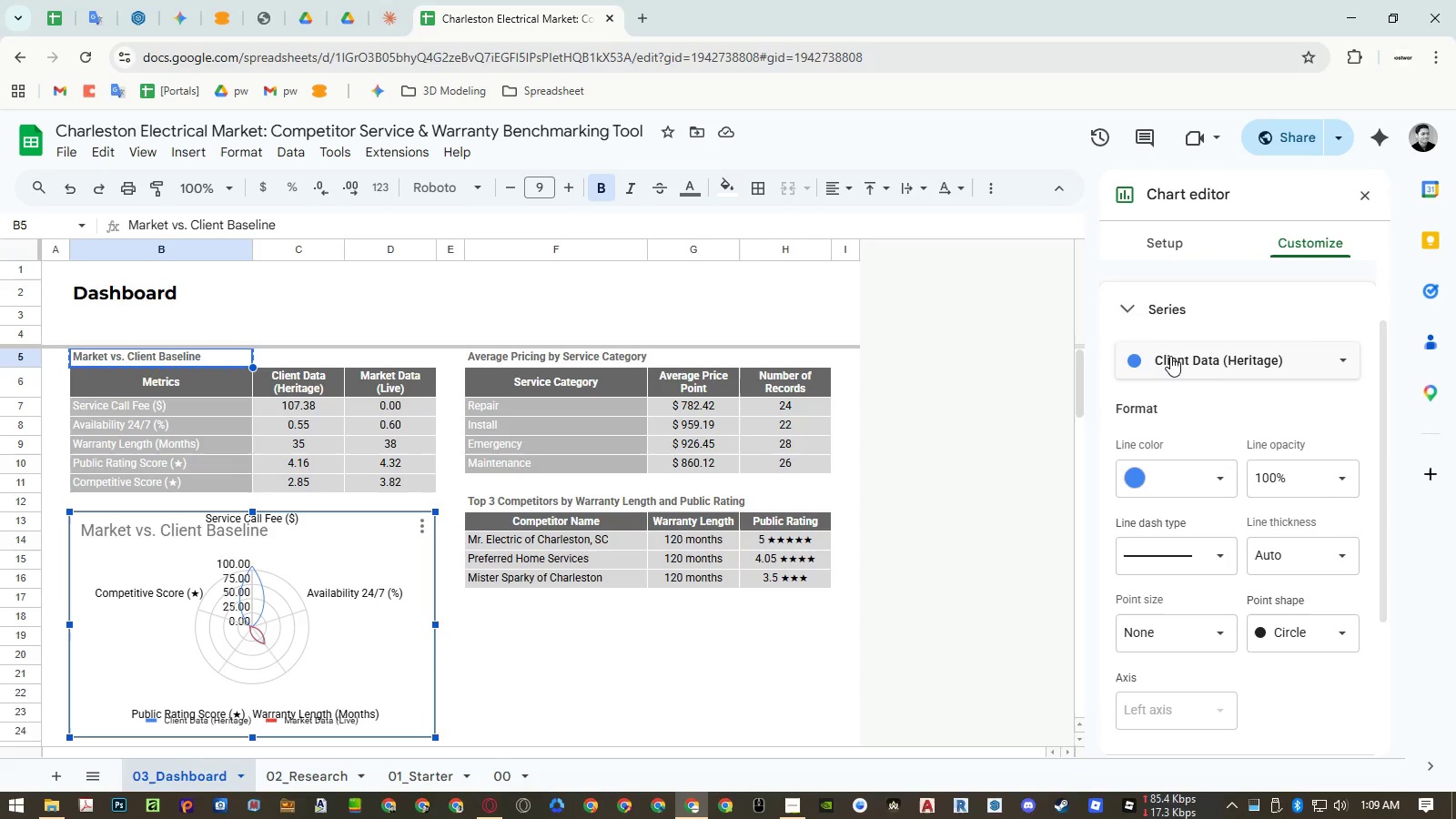 
left_click([1171, 357])
 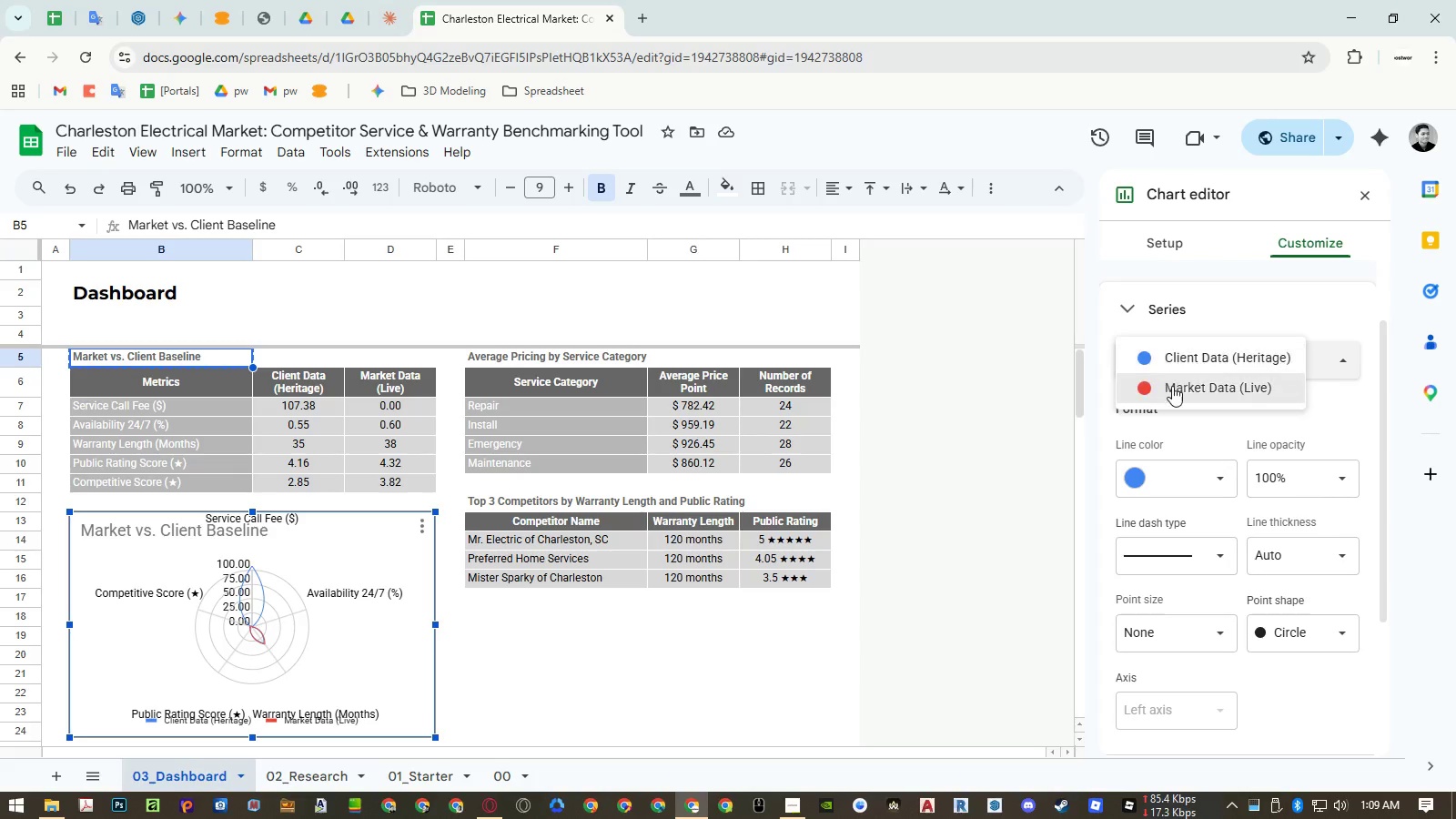 
left_click([1172, 389])
 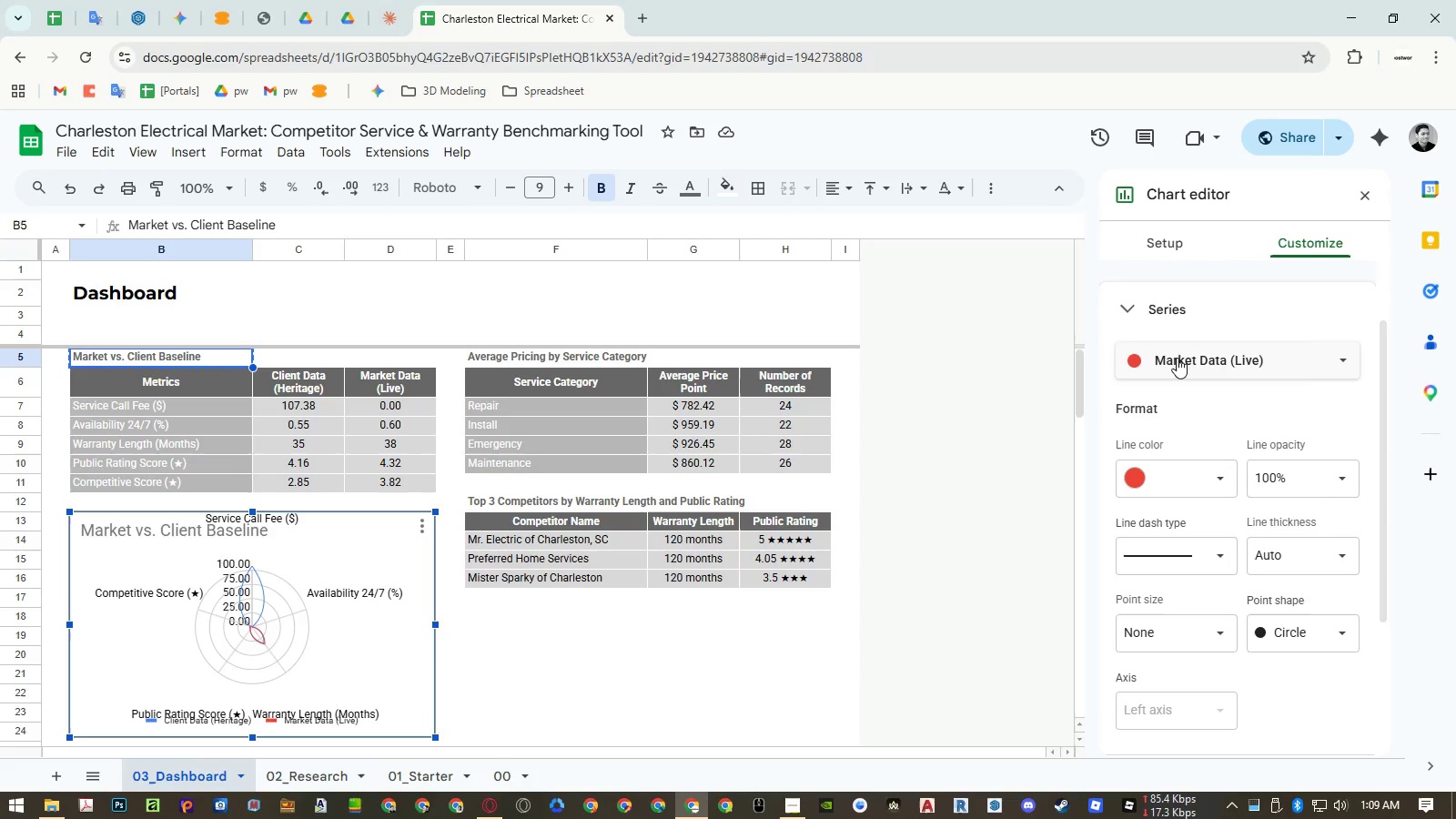 
left_click([1177, 353])
 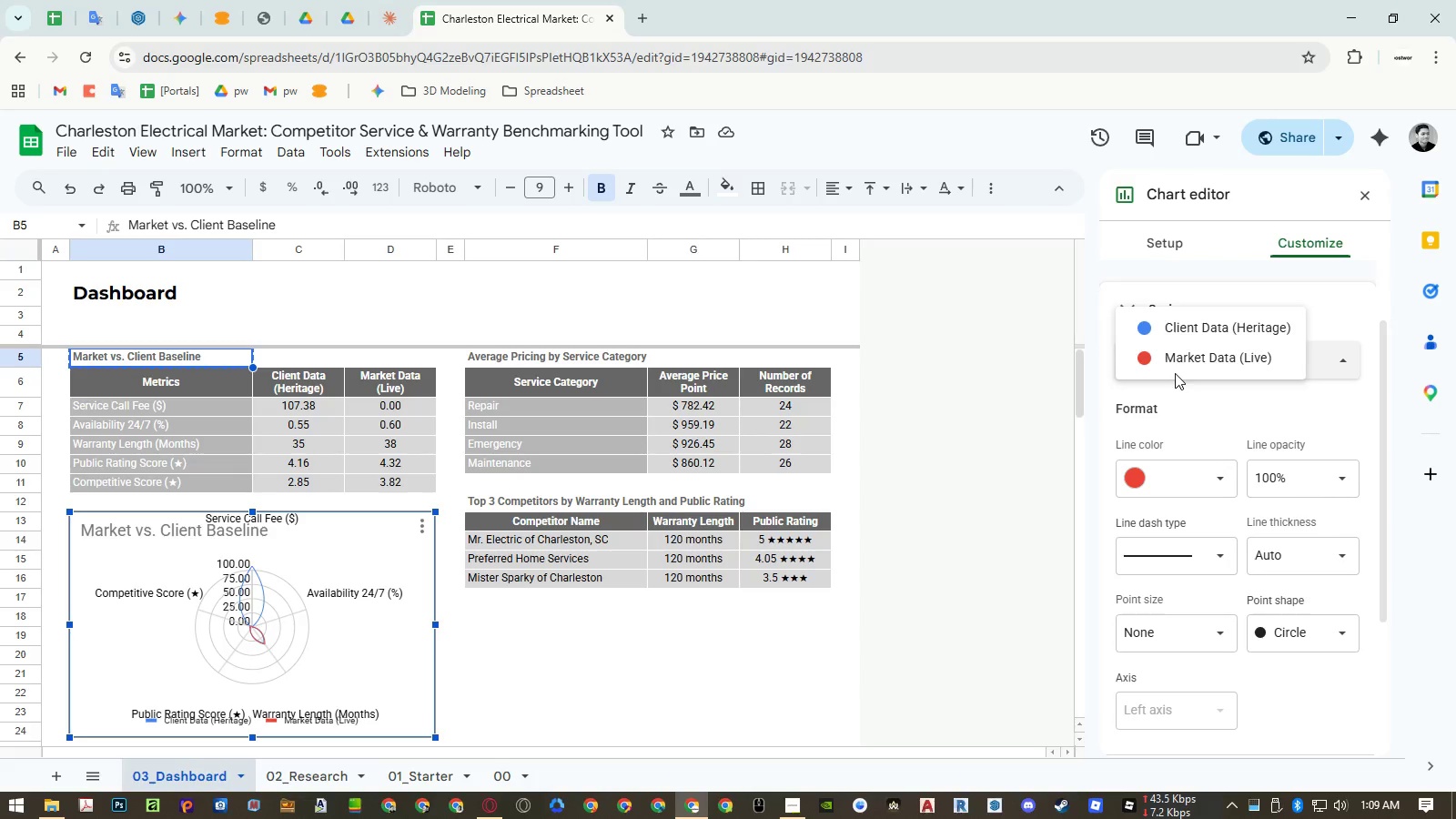 
left_click([1175, 323])
 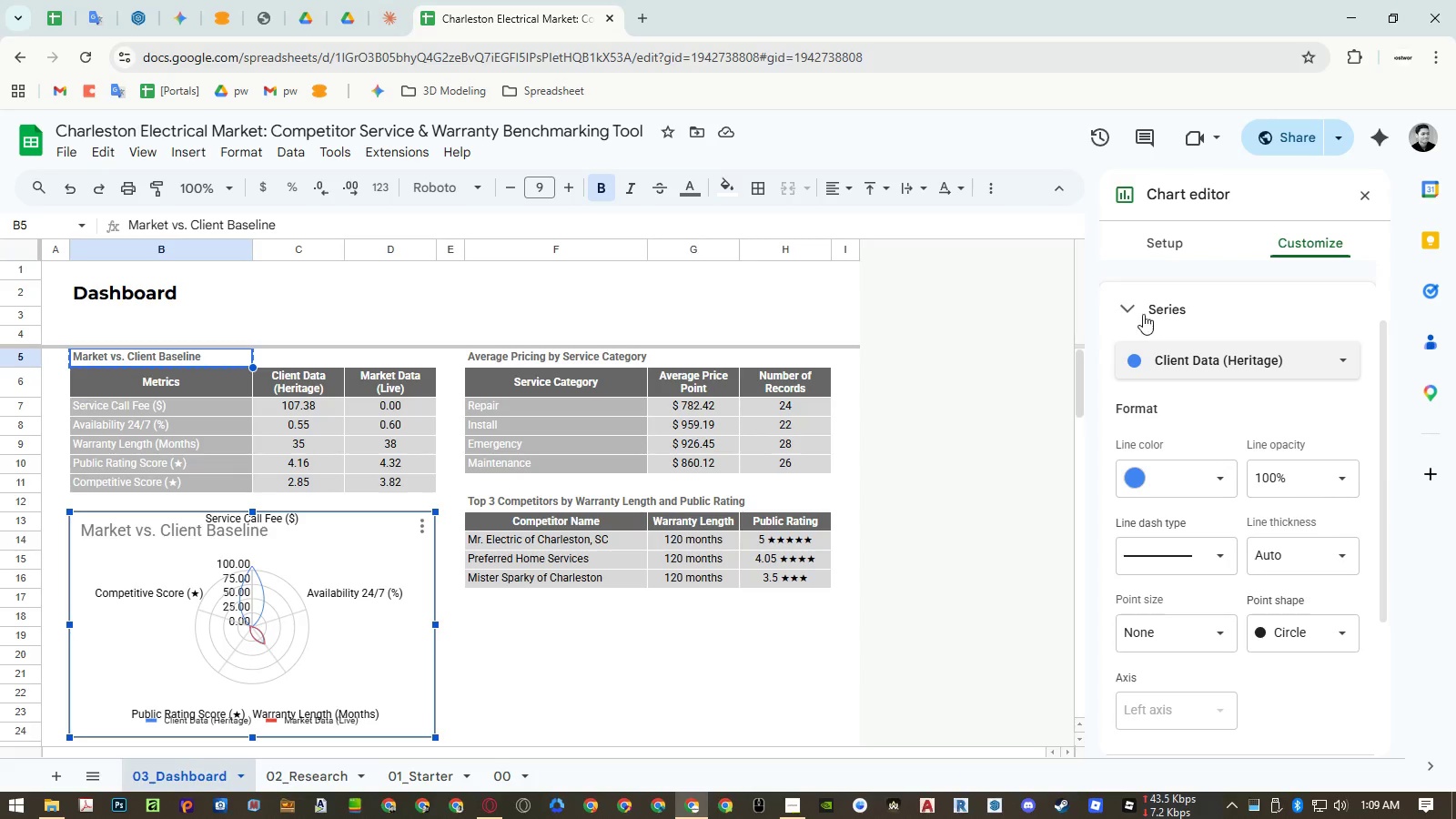 
left_click([1140, 308])
 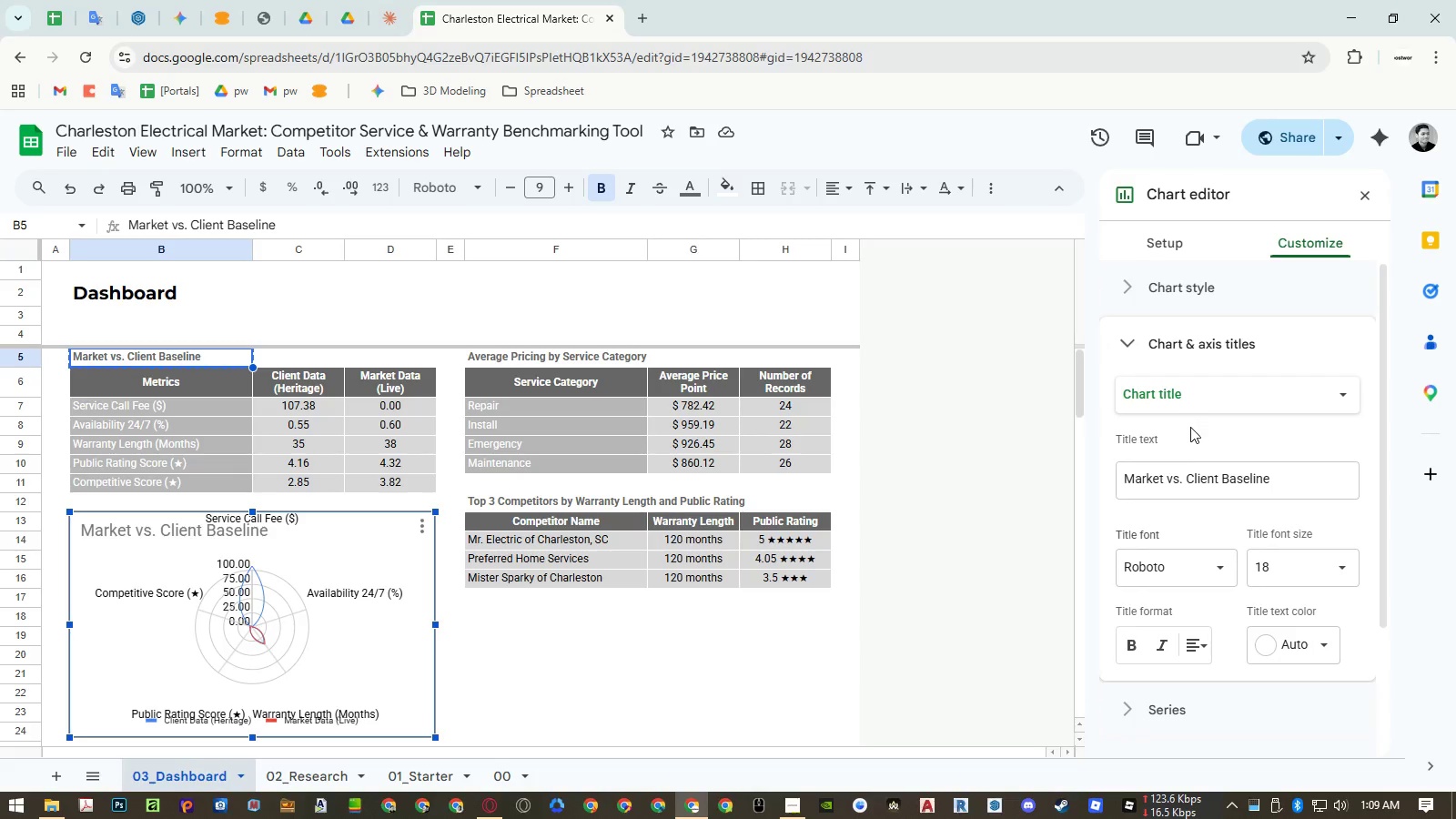 
mouse_move([1209, 473])
 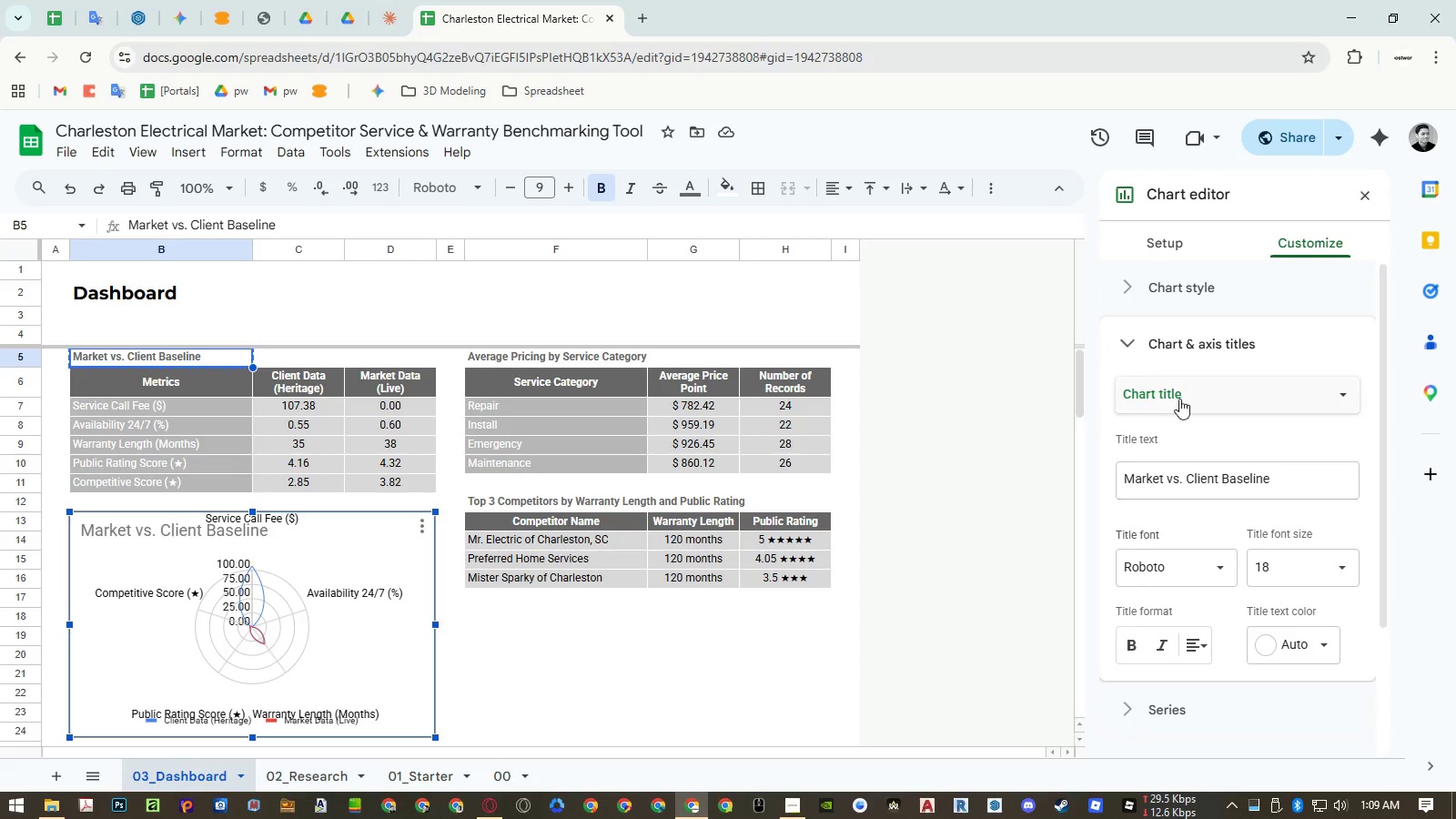 
left_click([1179, 398])
 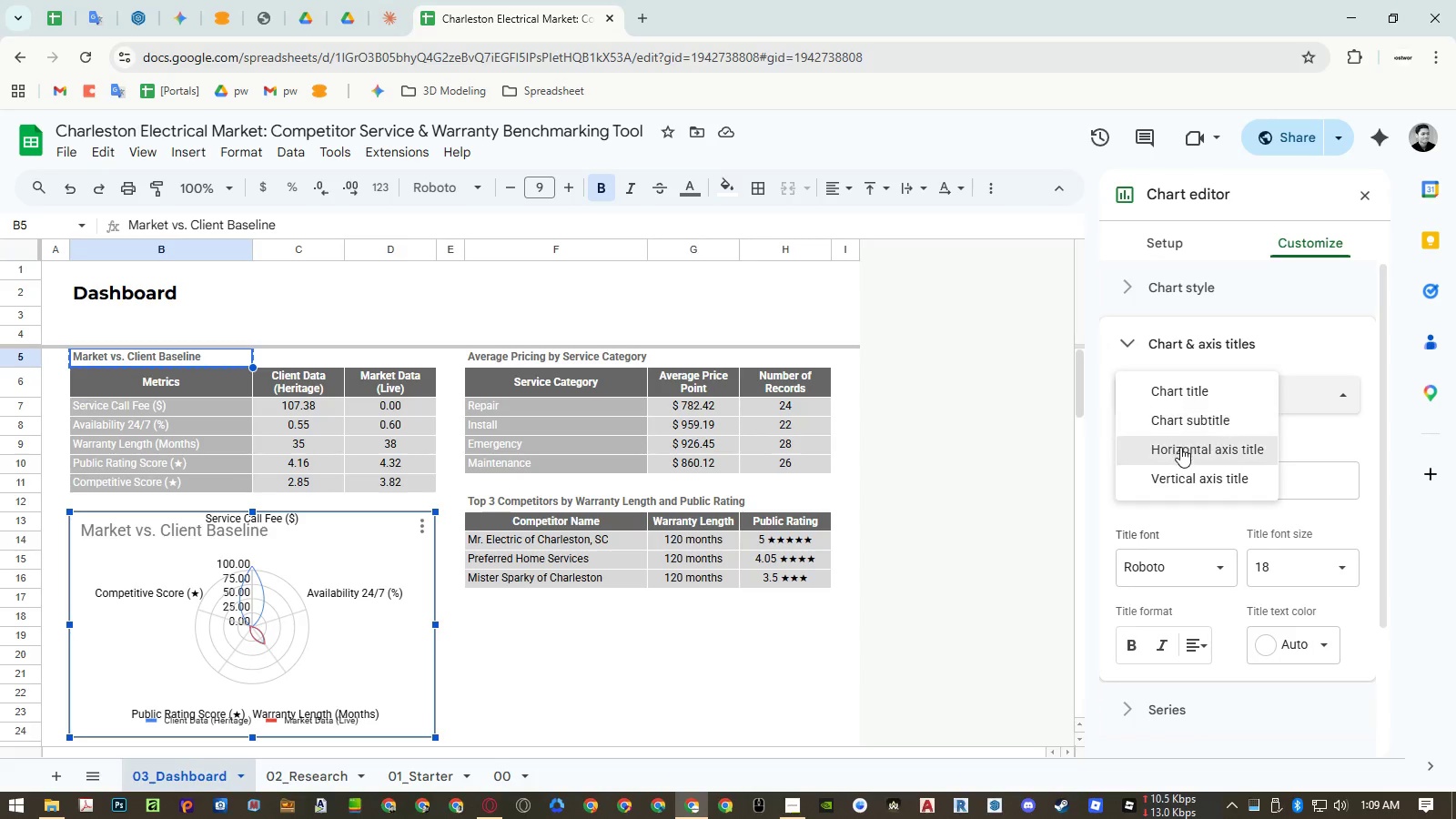 
left_click([1180, 447])
 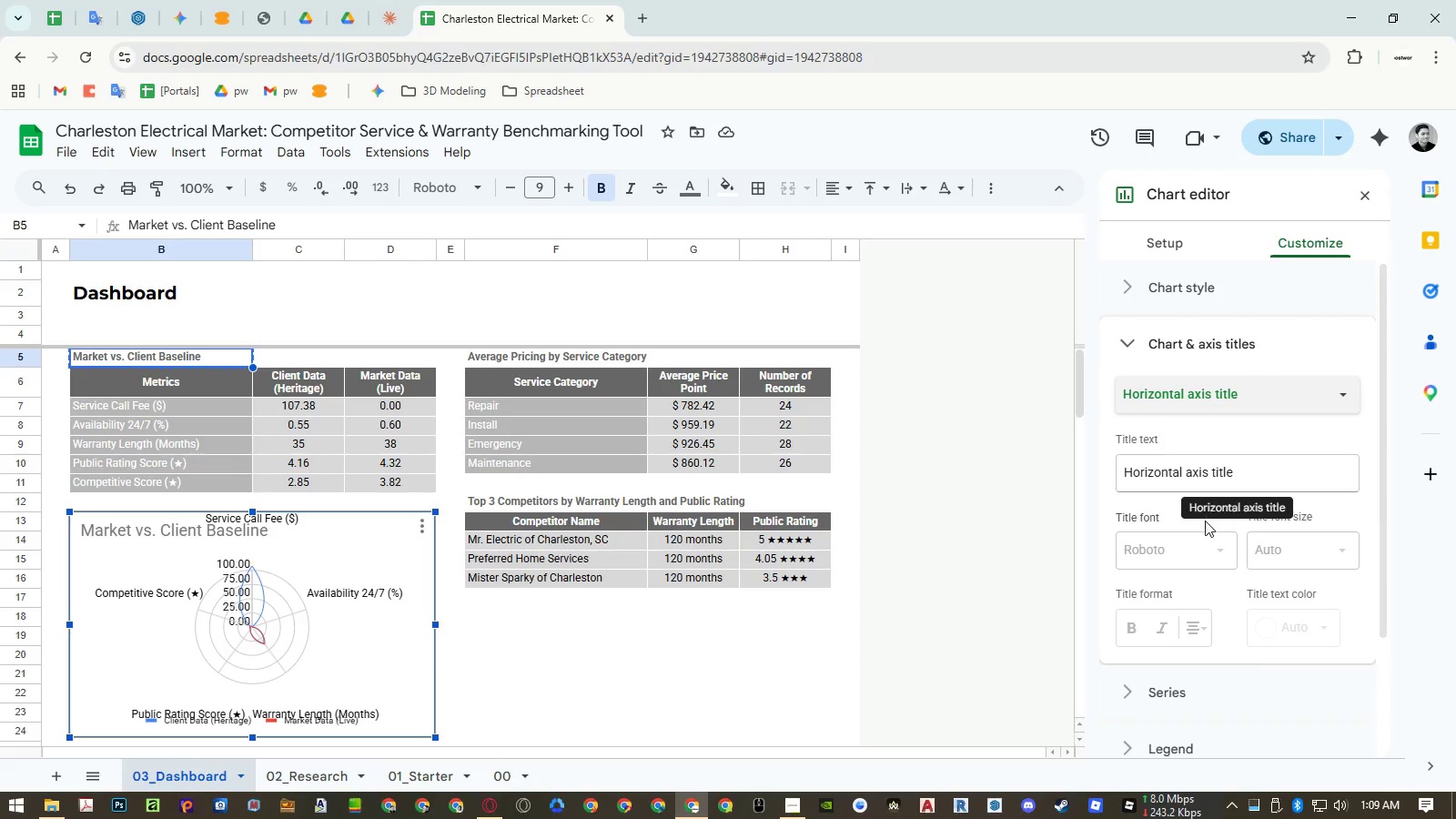 
left_click([1218, 471])
 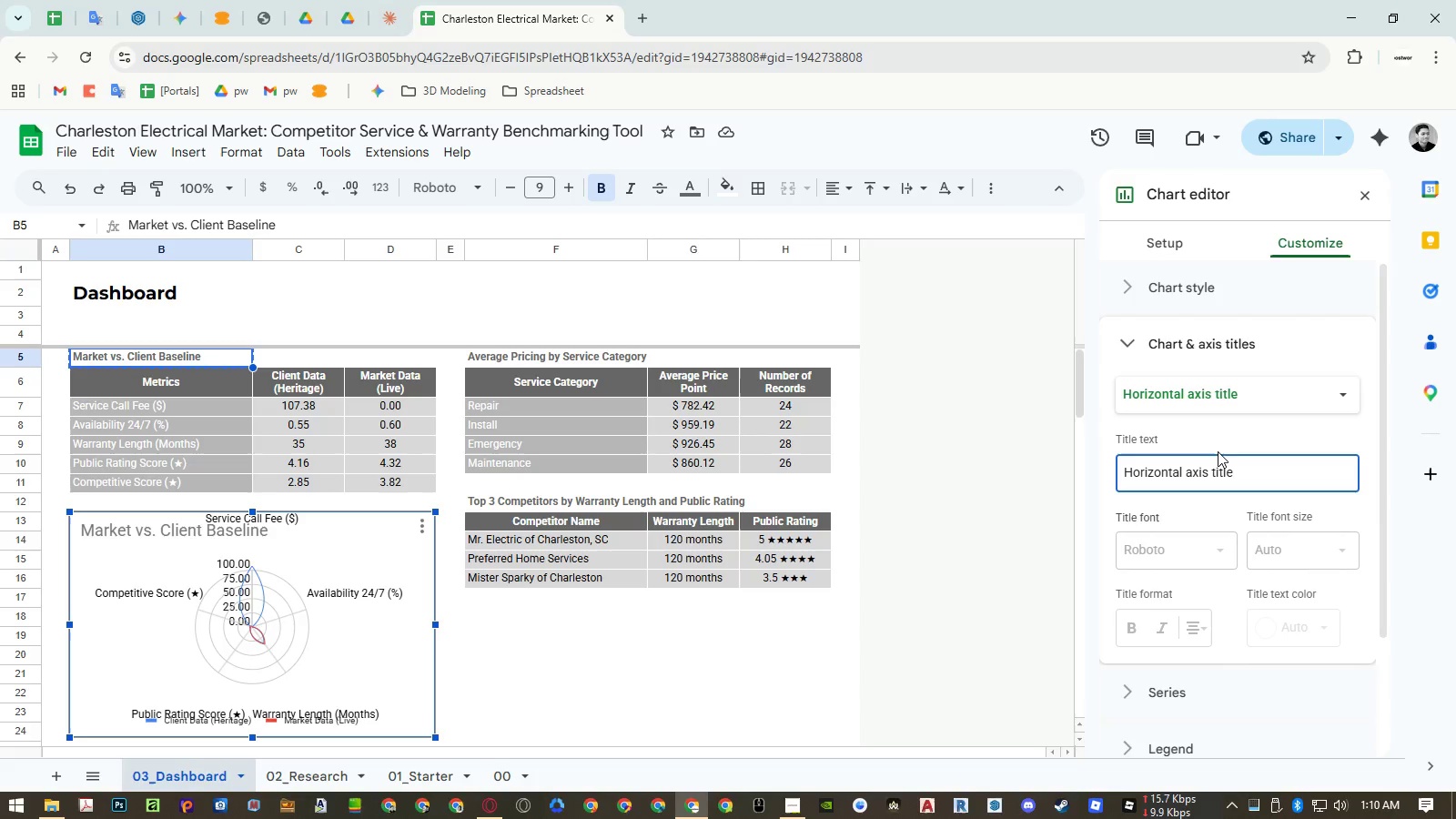 
wait(44.99)
 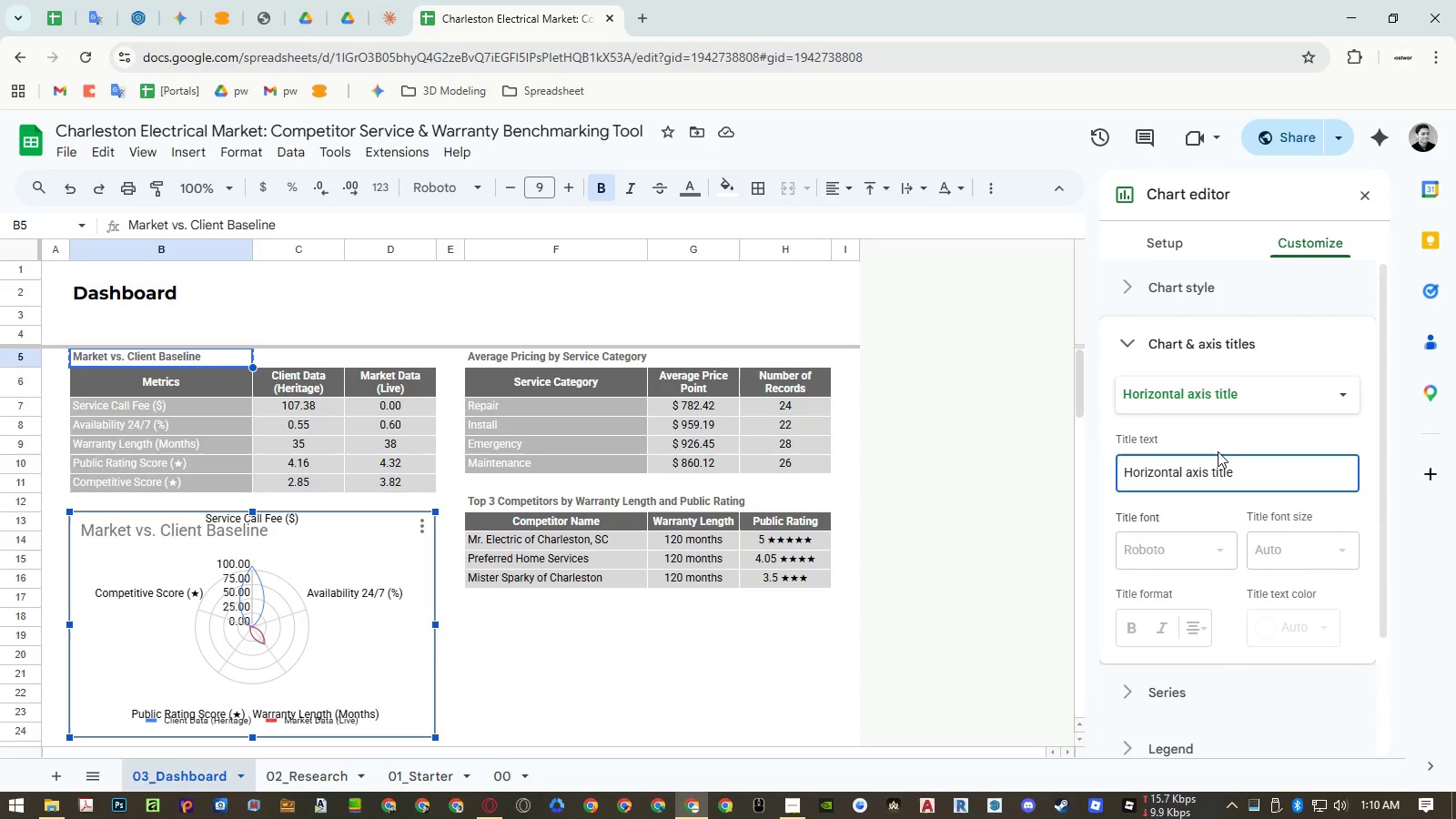 
left_click([1163, 247])
 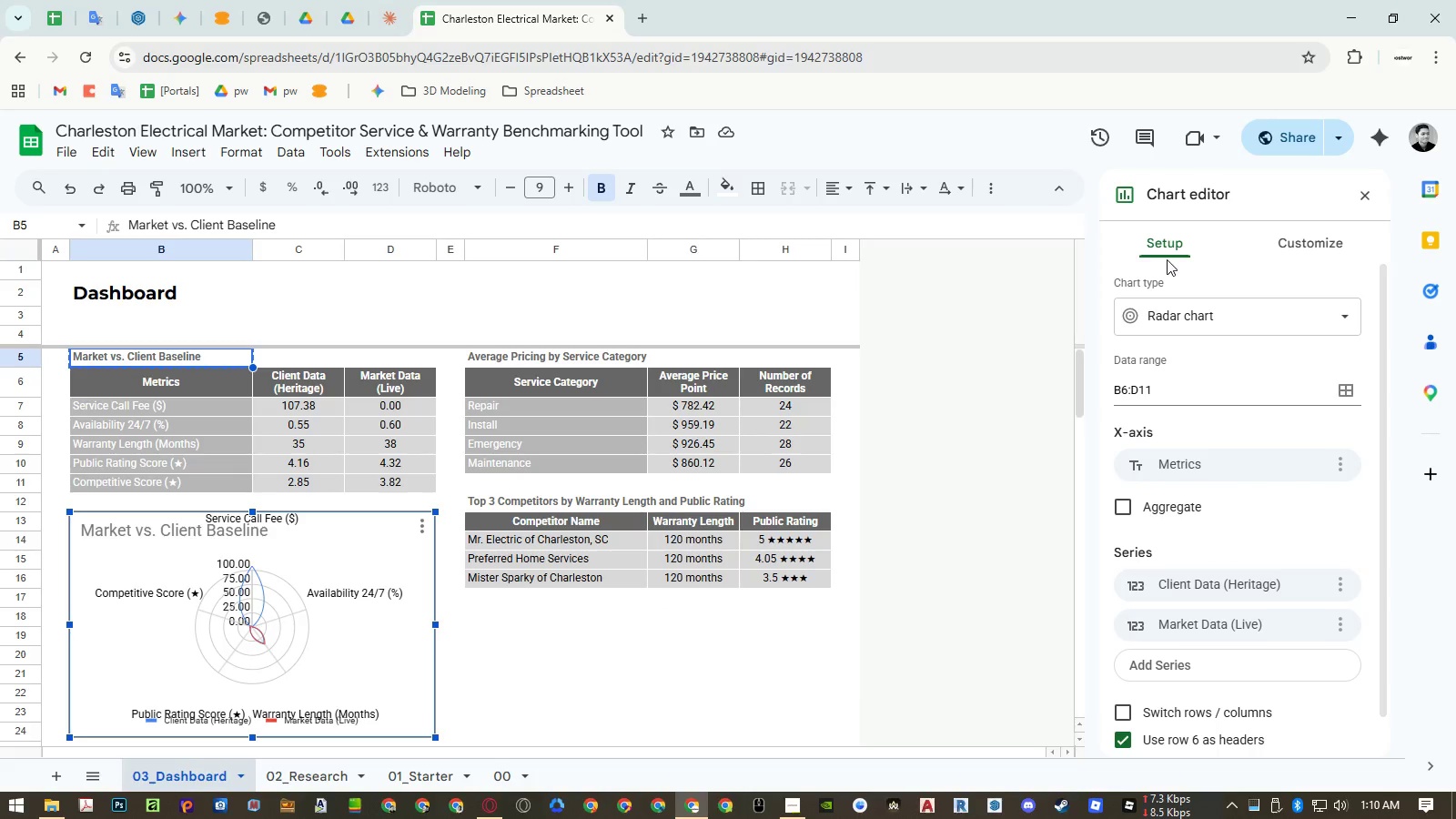 
scroll: coordinate [1269, 617], scroll_direction: down, amount: 2.0
 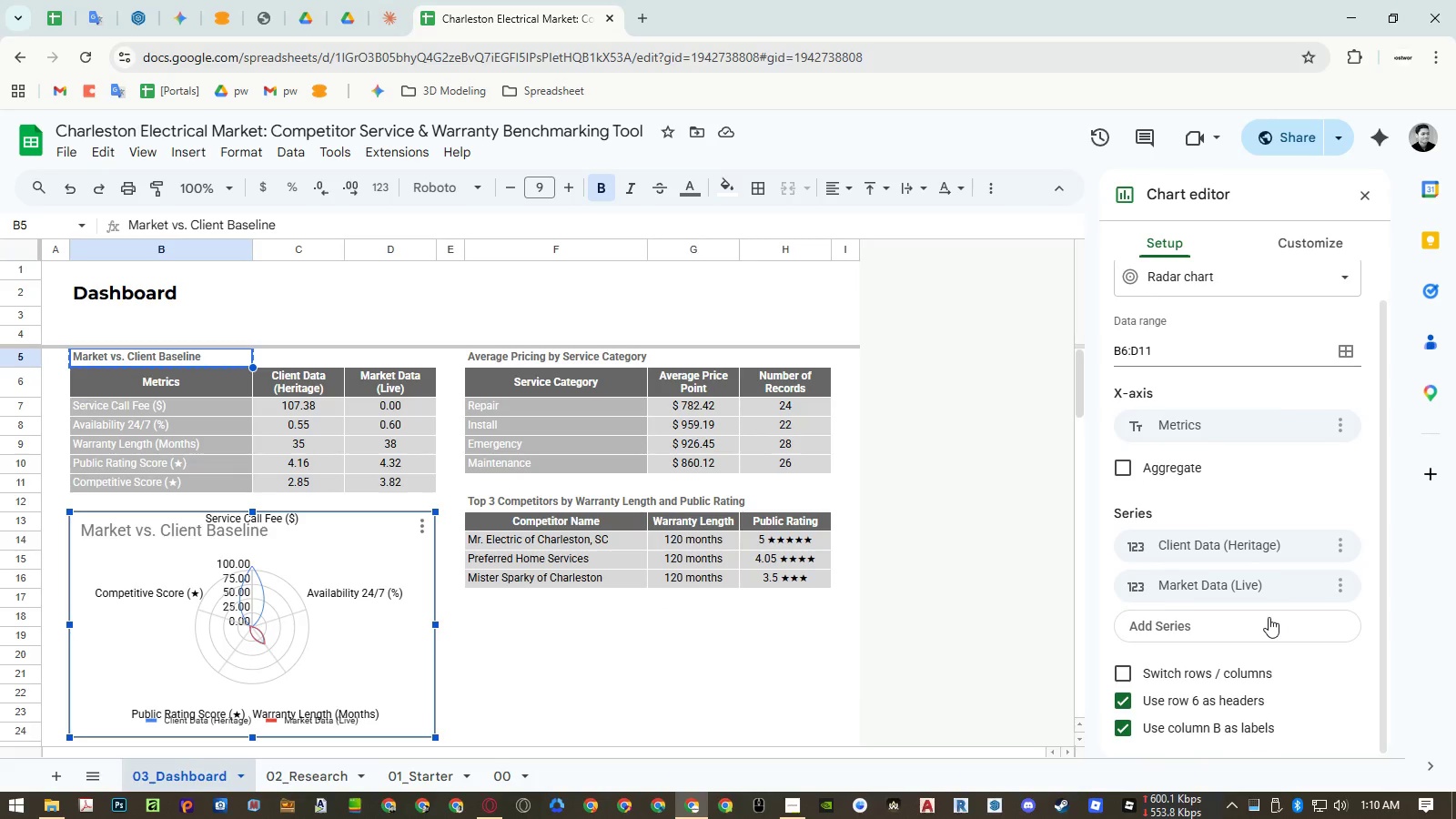 
scroll: coordinate [1269, 617], scroll_direction: up, amount: 3.0
 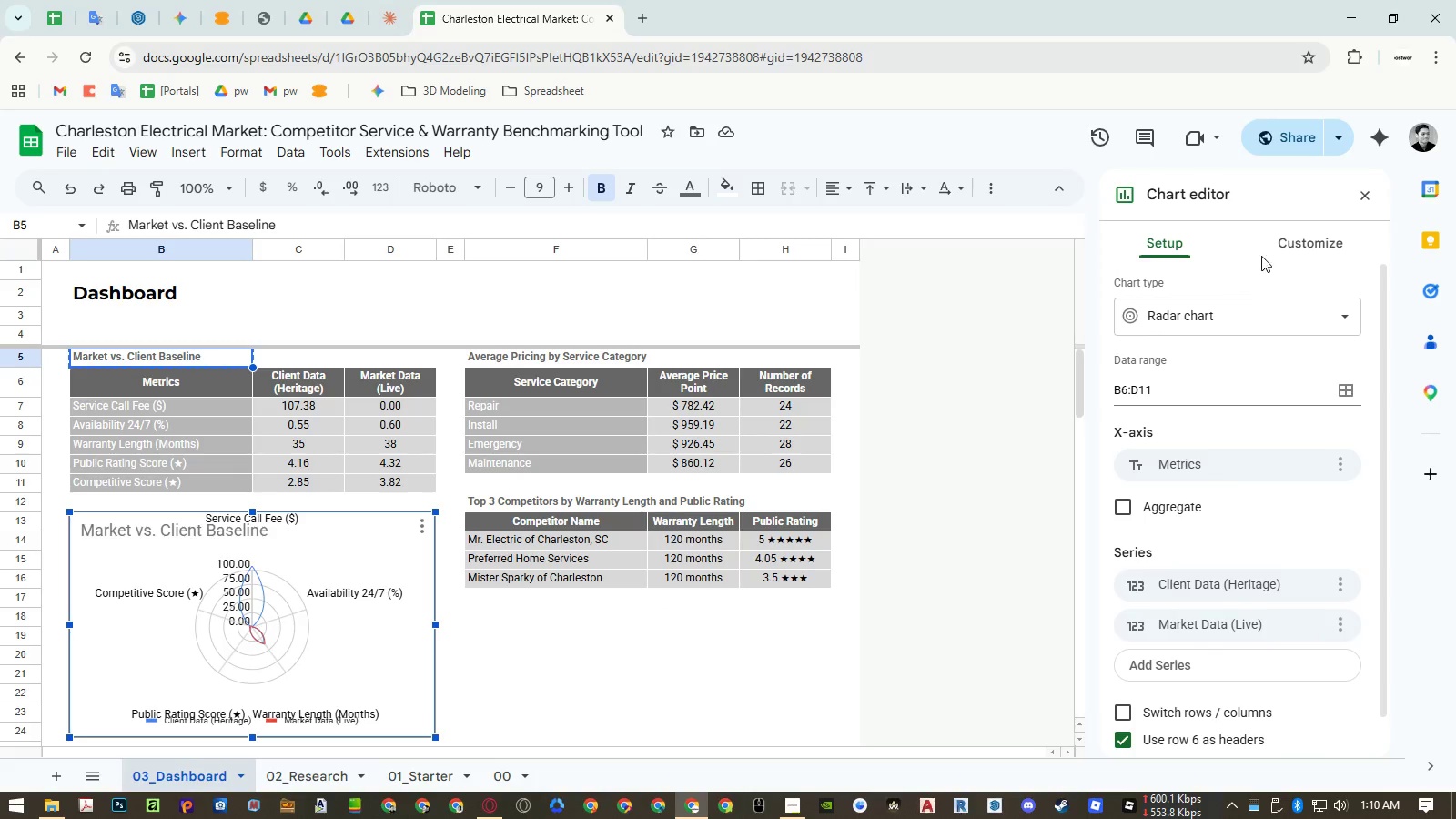 
left_click([1299, 240])
 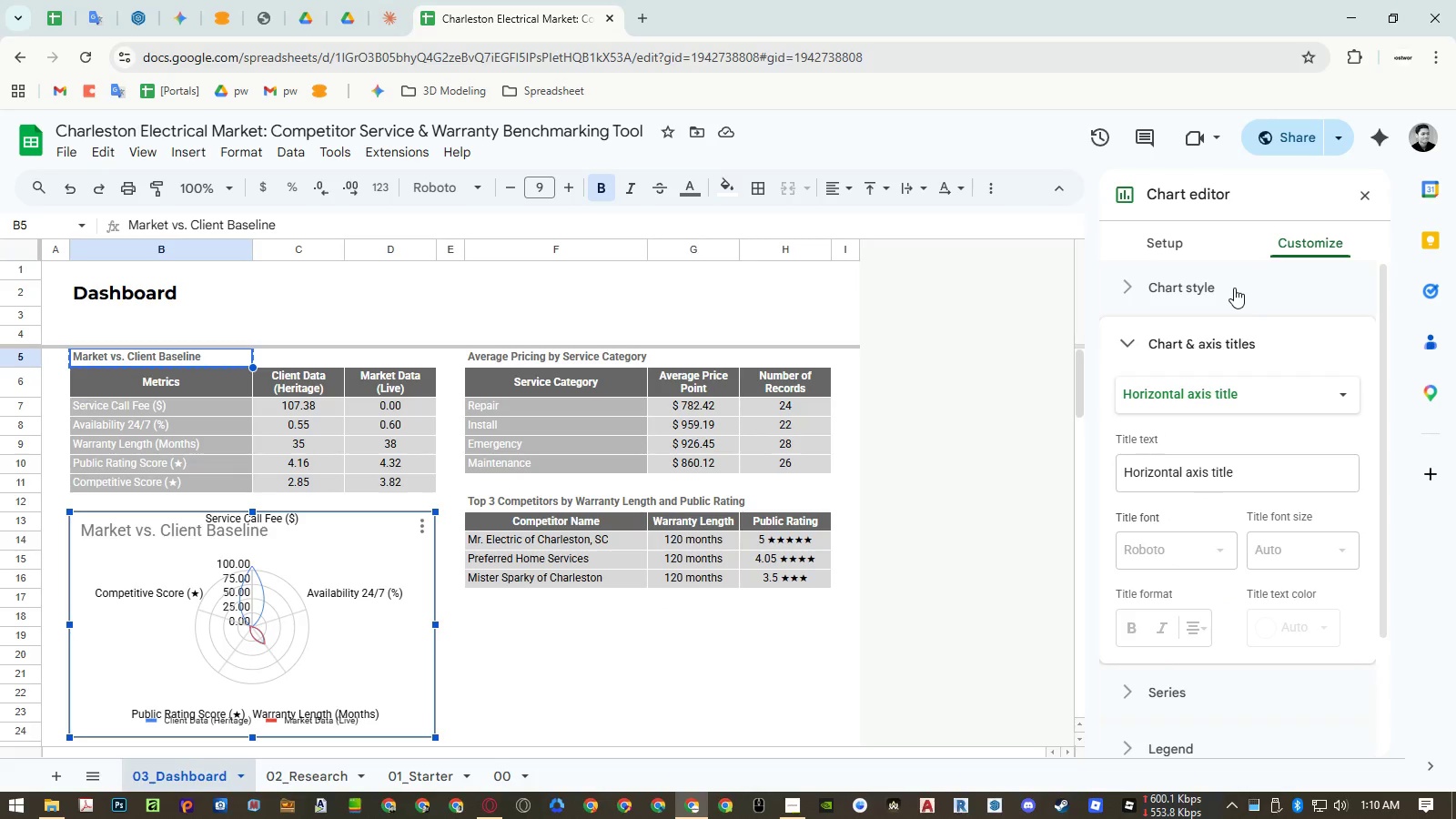 
left_click([1232, 288])
 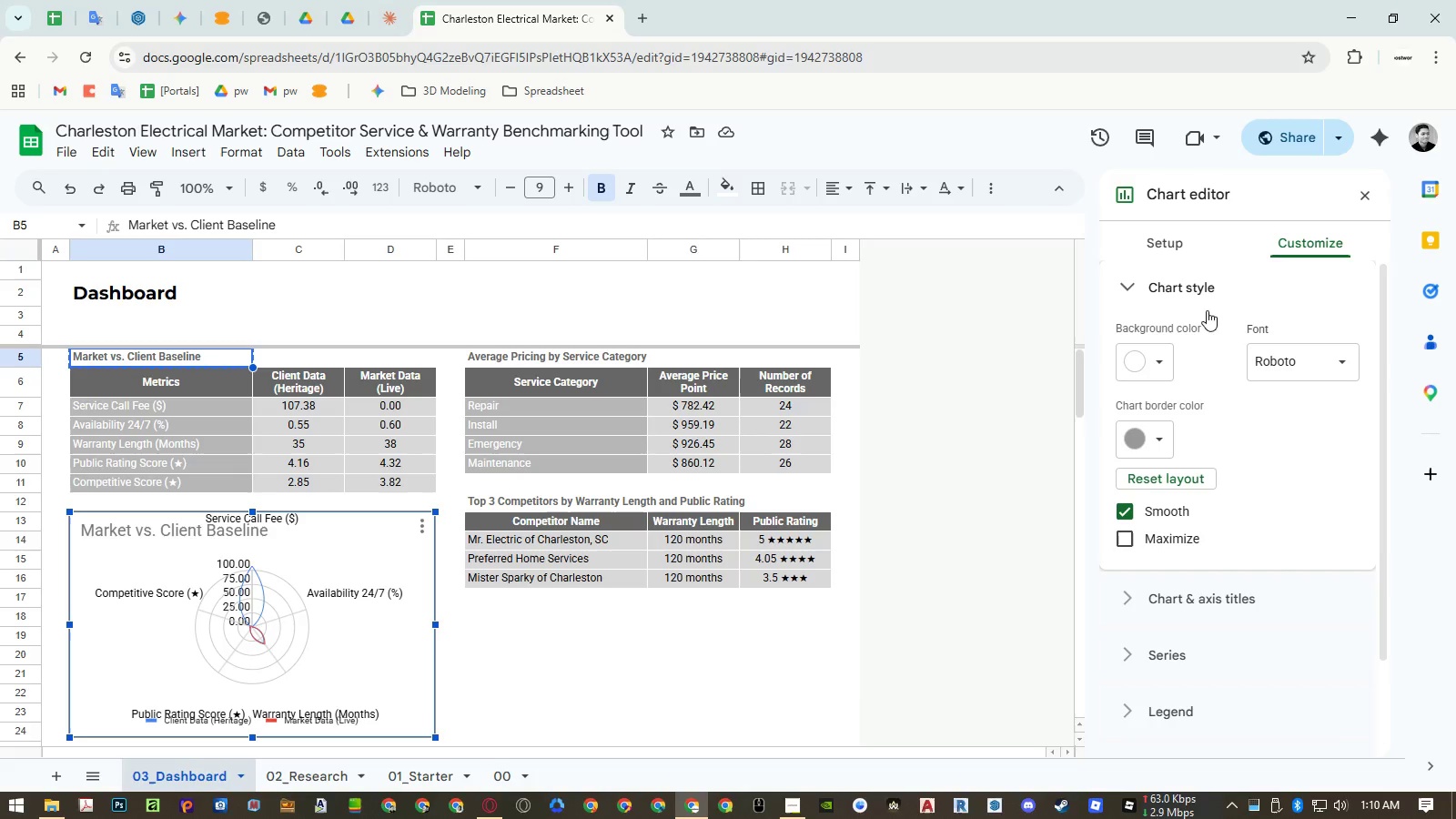 
left_click([1208, 279])
 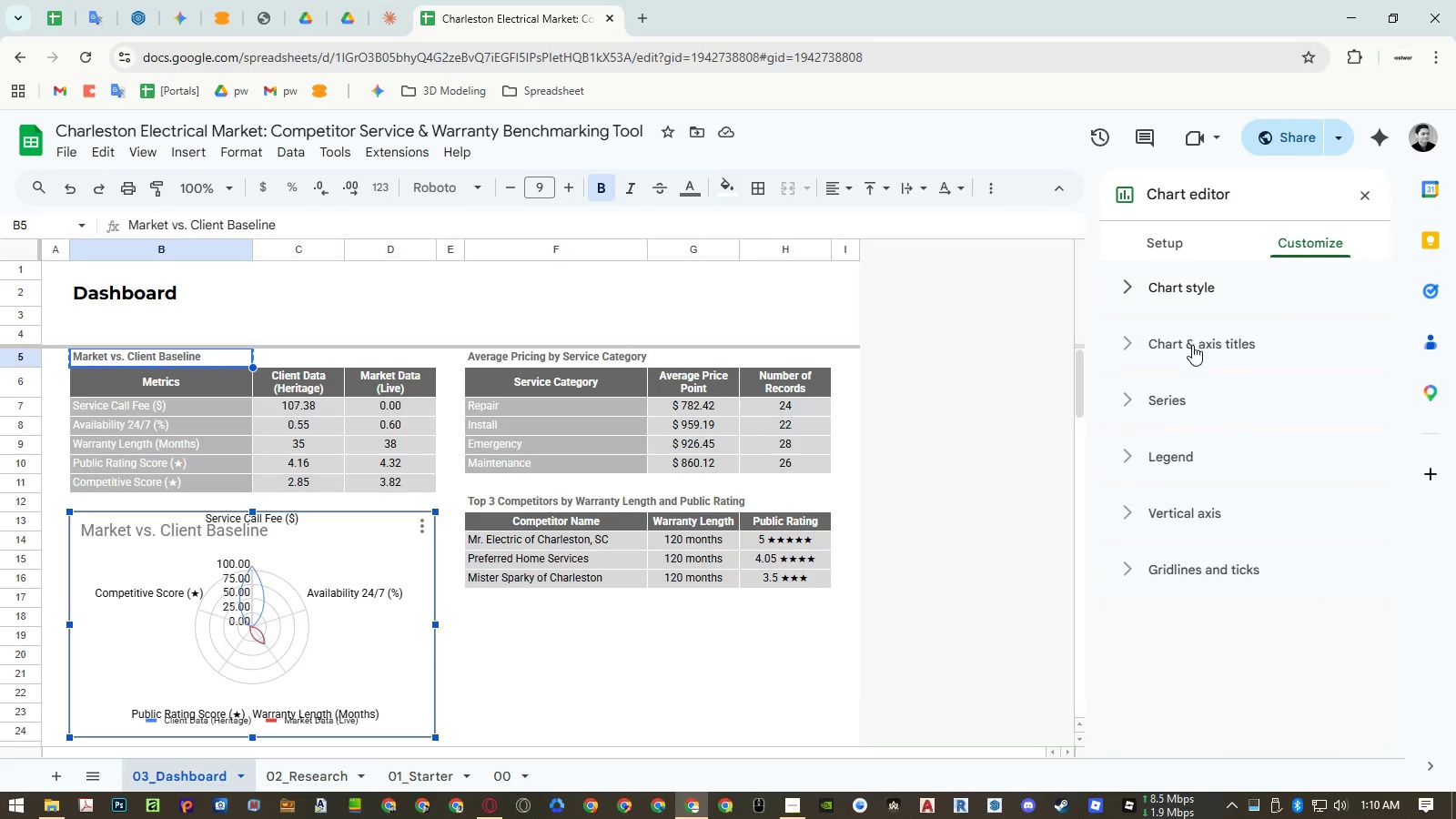 
left_click([1192, 345])
 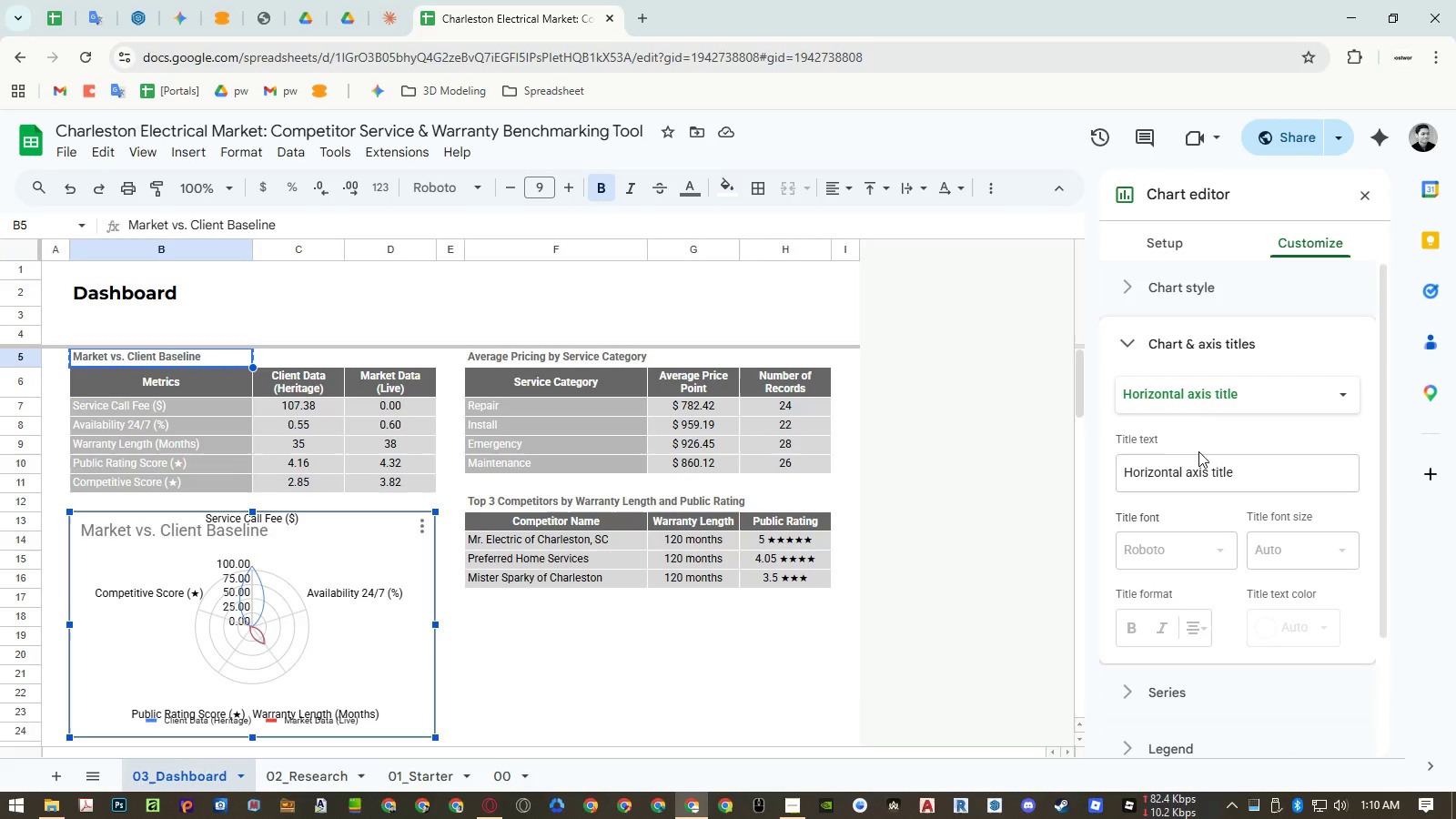 
left_click([1213, 382])
 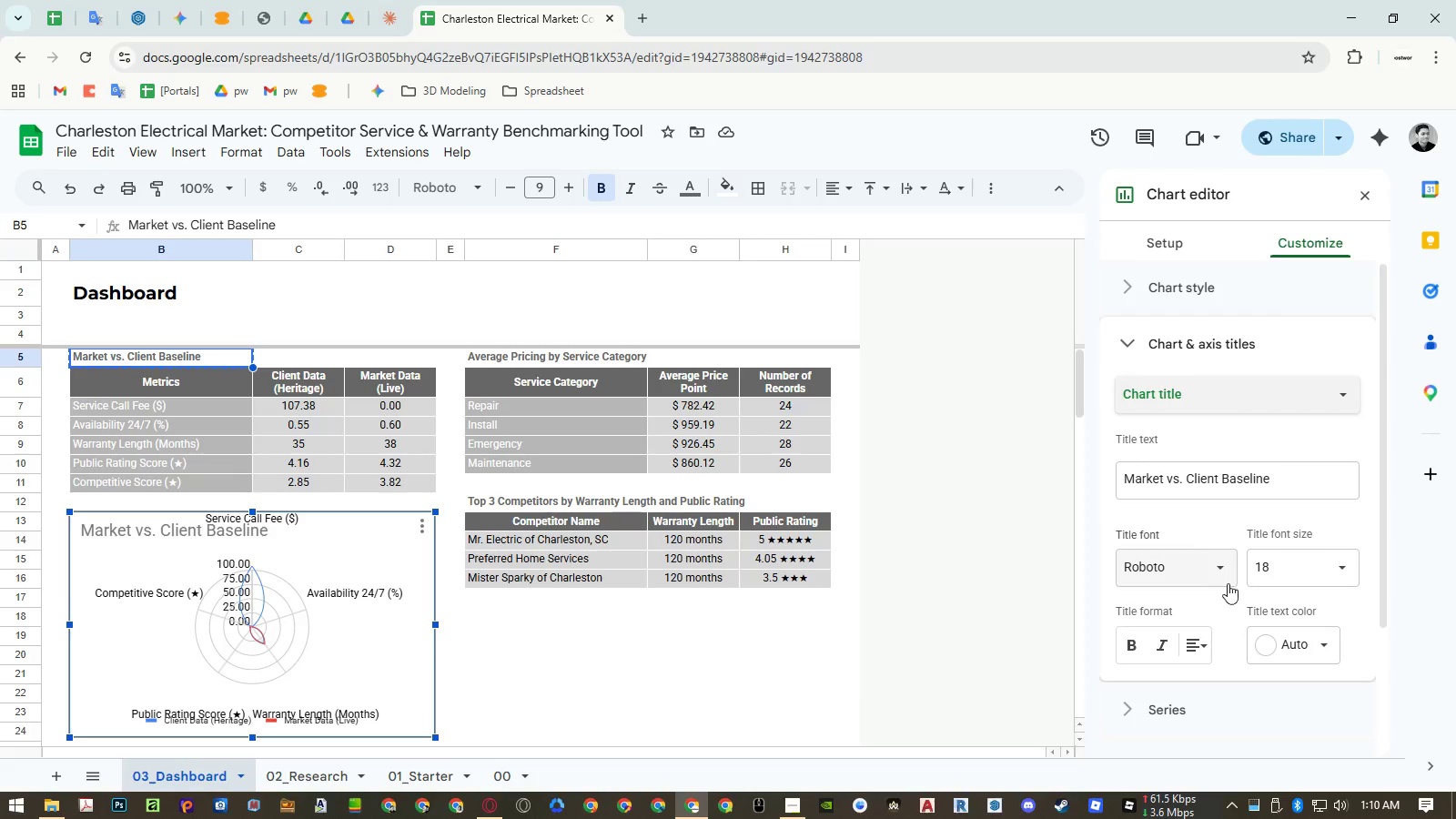 
scroll: coordinate [1299, 620], scroll_direction: down, amount: 1.0
 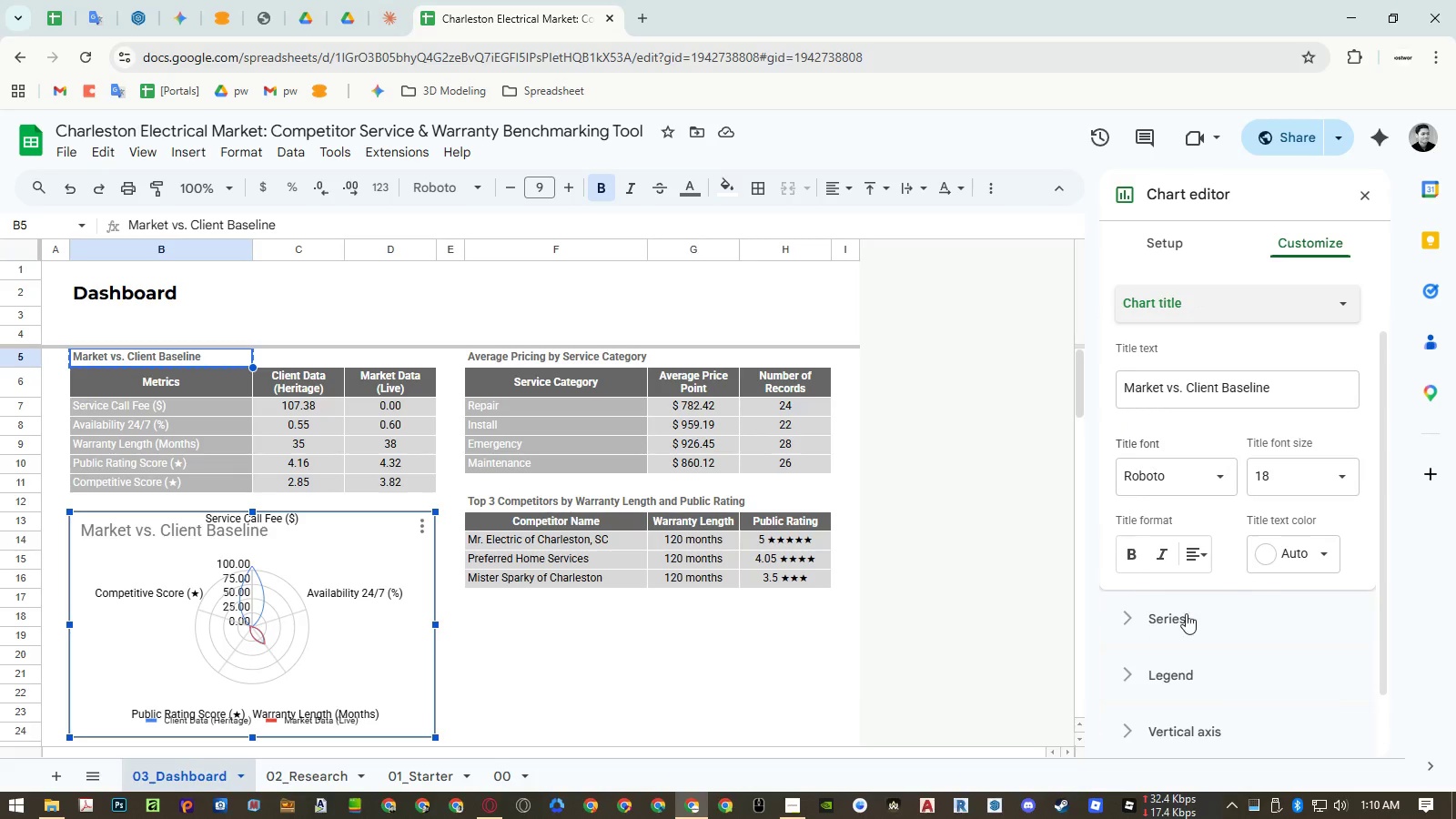 
left_click([1185, 615])
 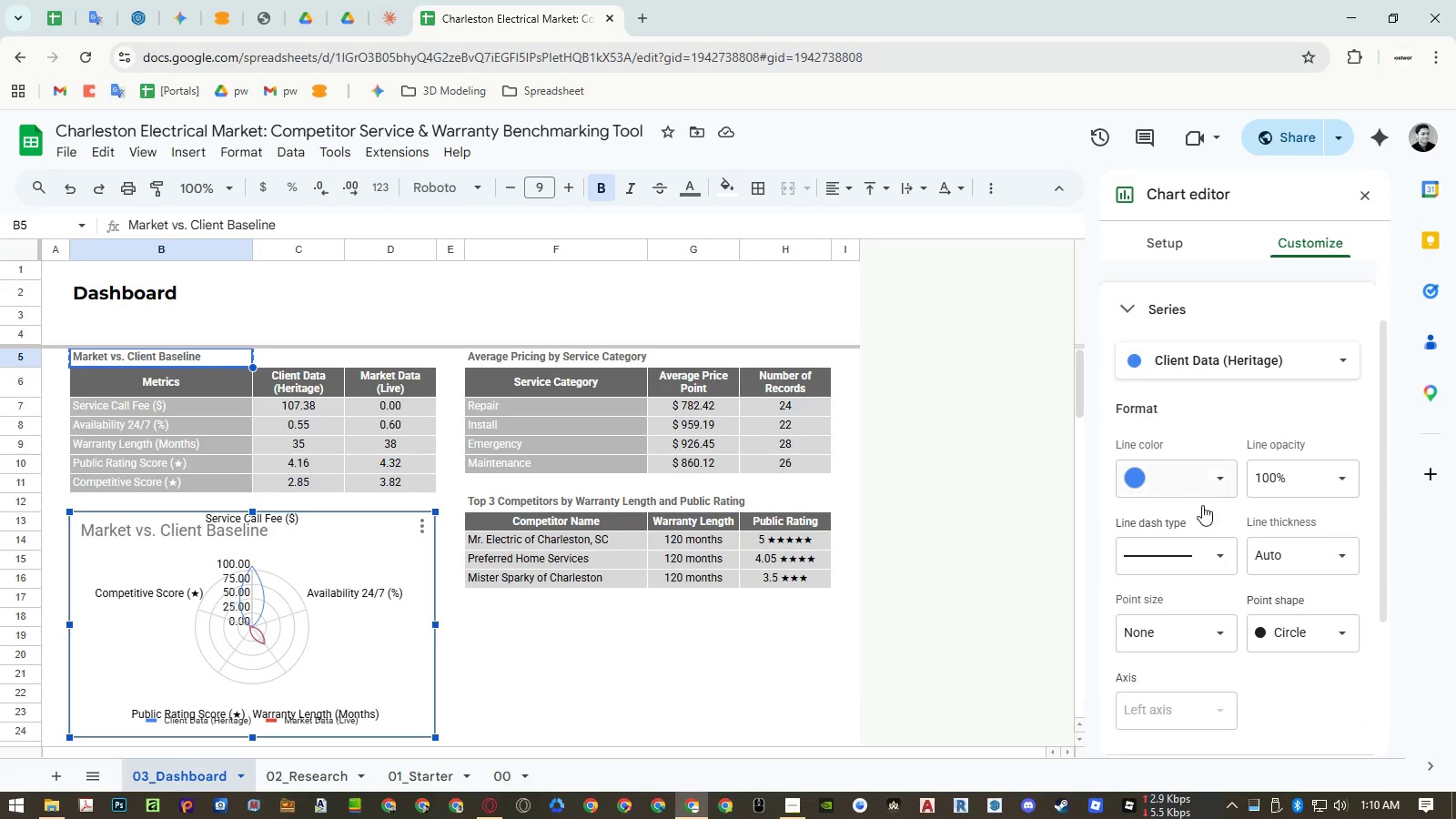 
scroll: coordinate [1210, 593], scroll_direction: none, amount: 0.0
 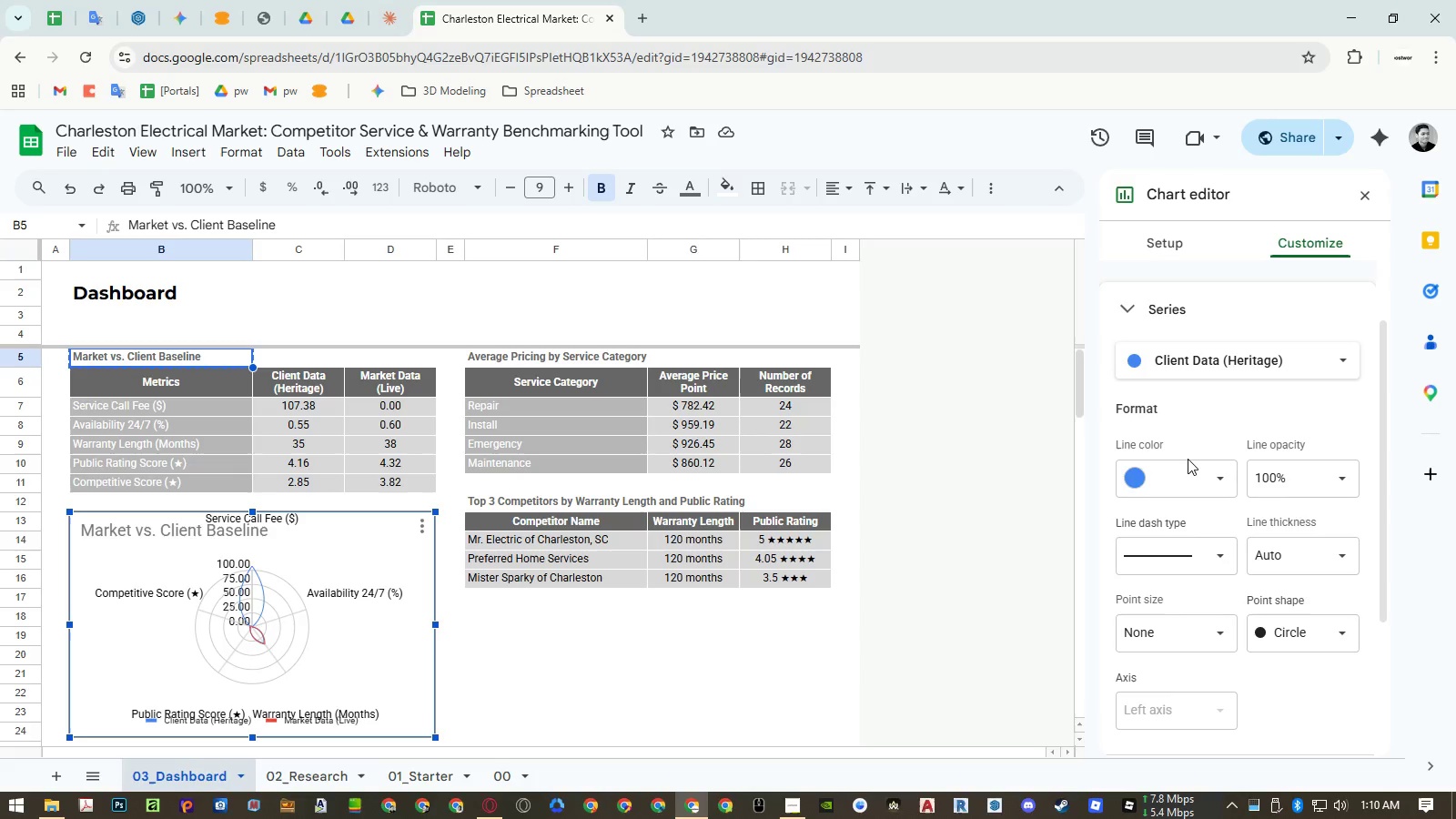 
left_click([1199, 479])
 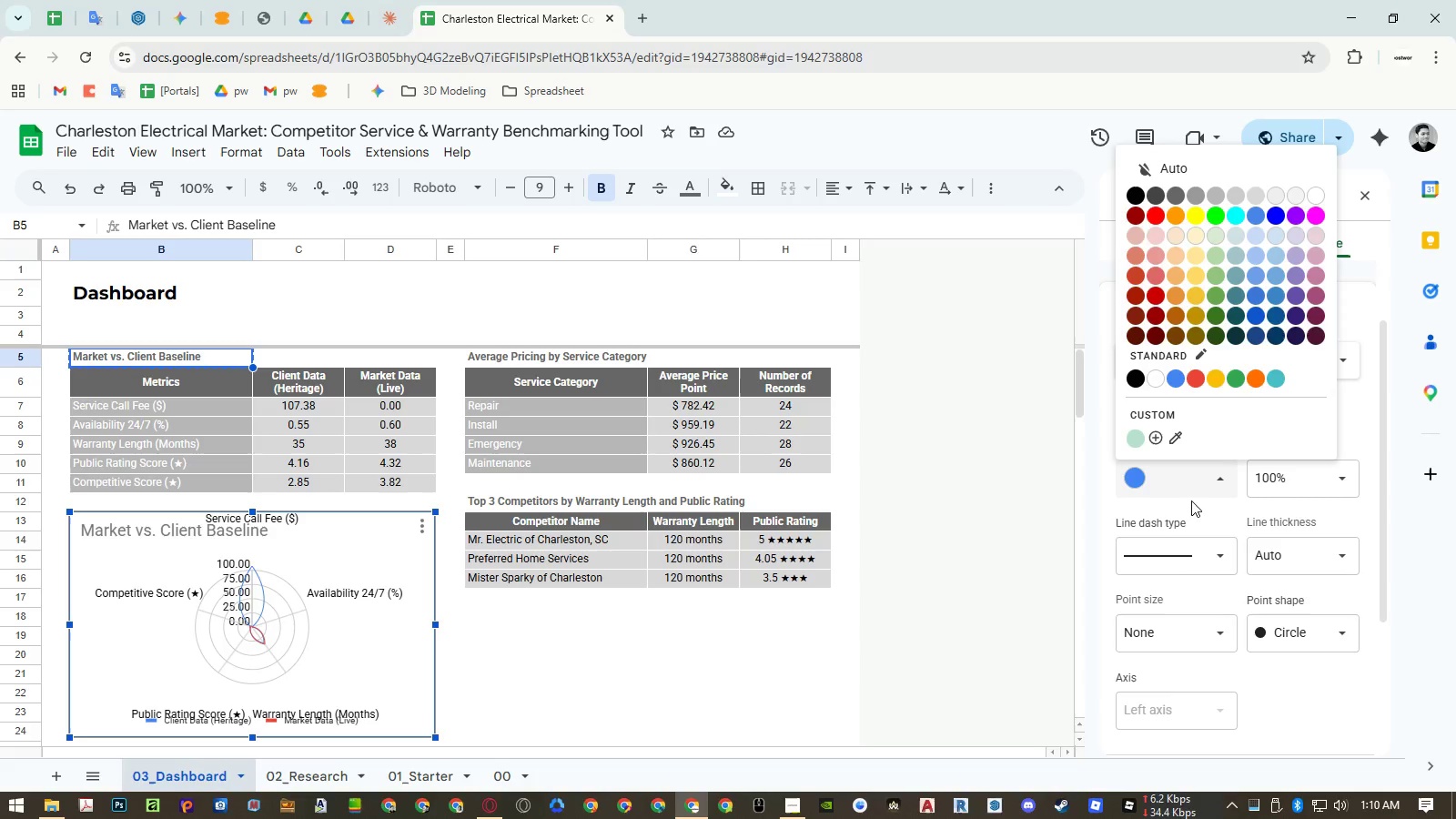 
left_click([1185, 551])
 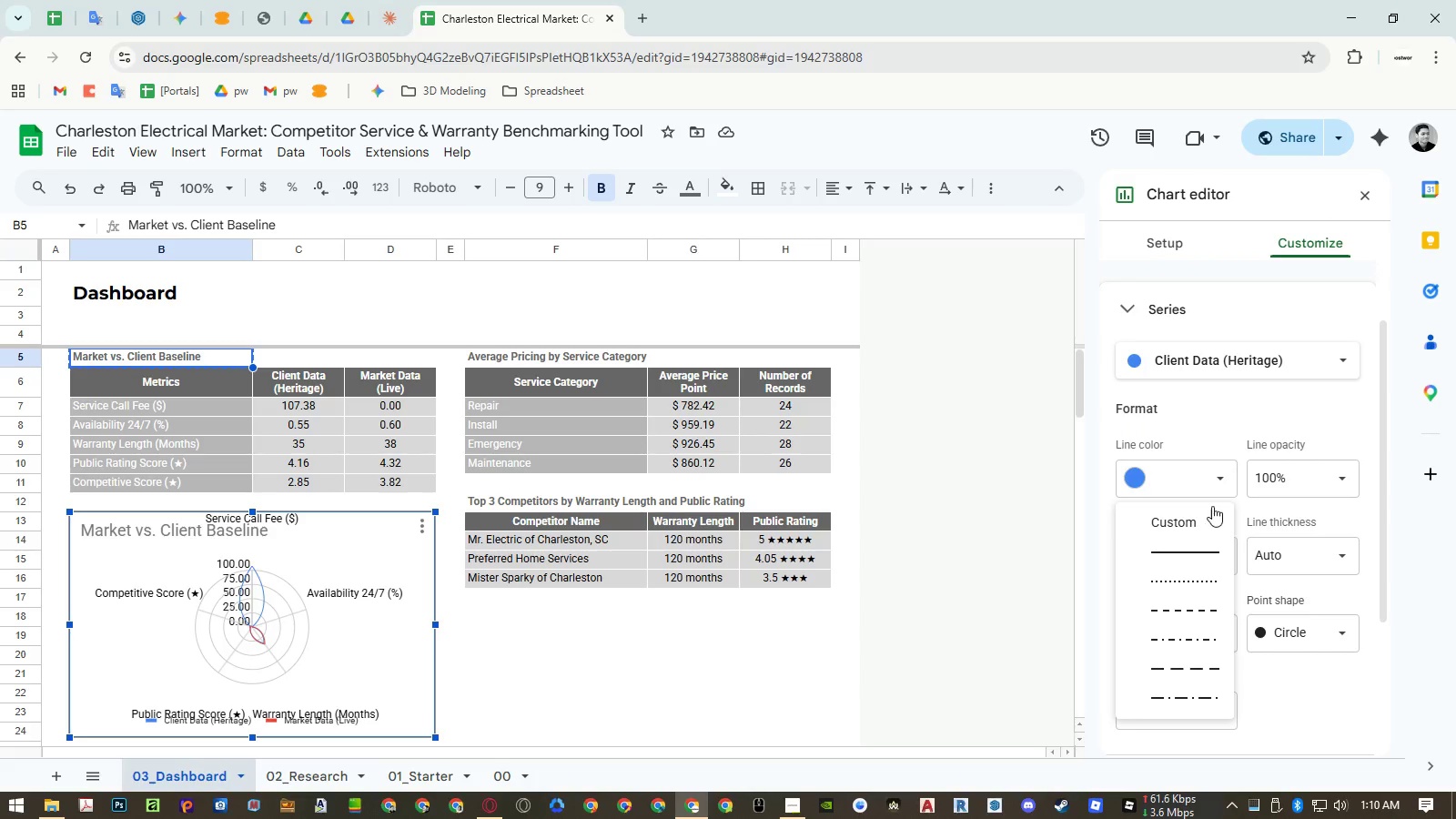 
left_click([1188, 570])
 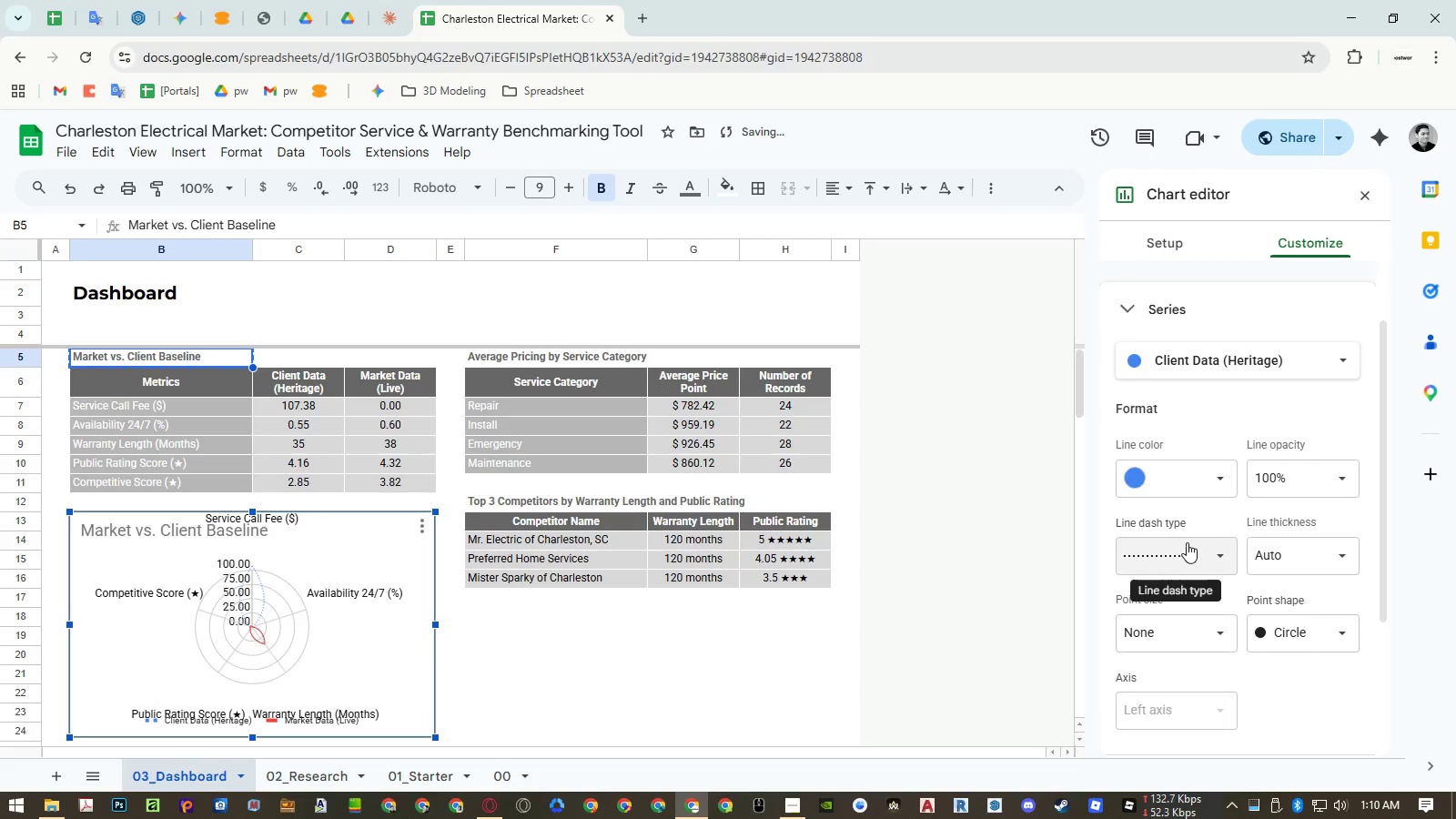 
left_click([1180, 543])
 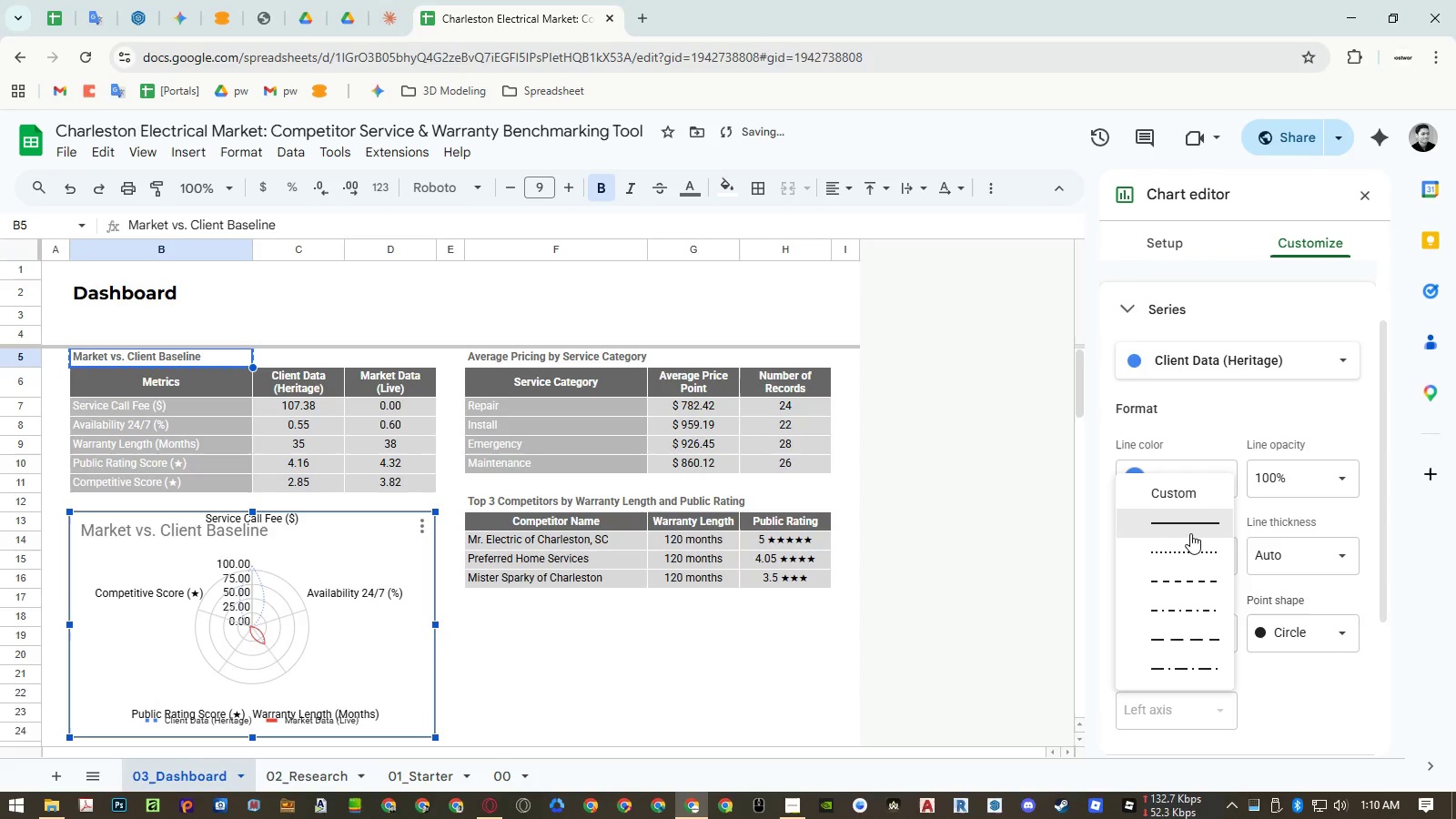 
left_click([1190, 533])
 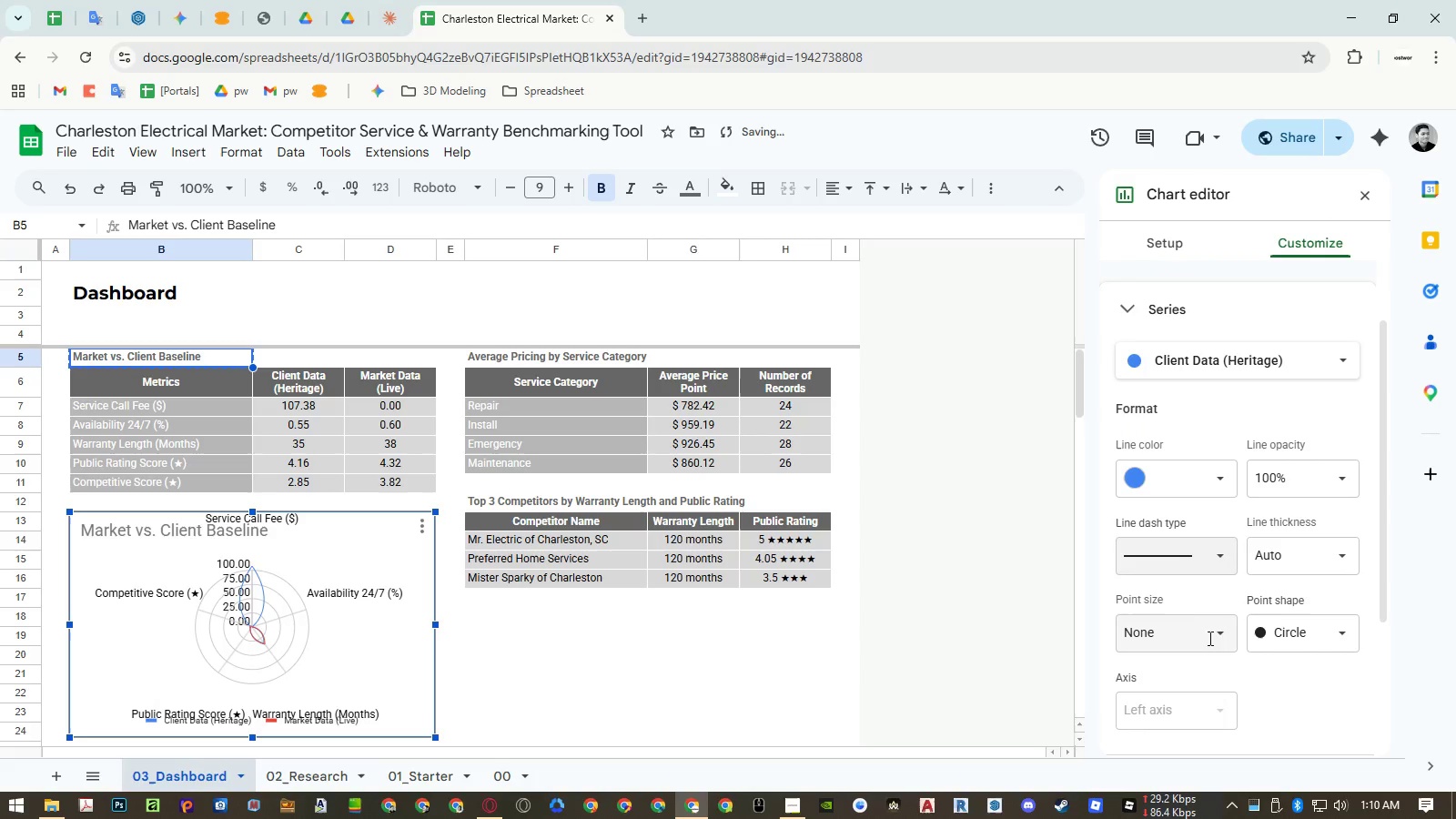 
left_click([1208, 640])
 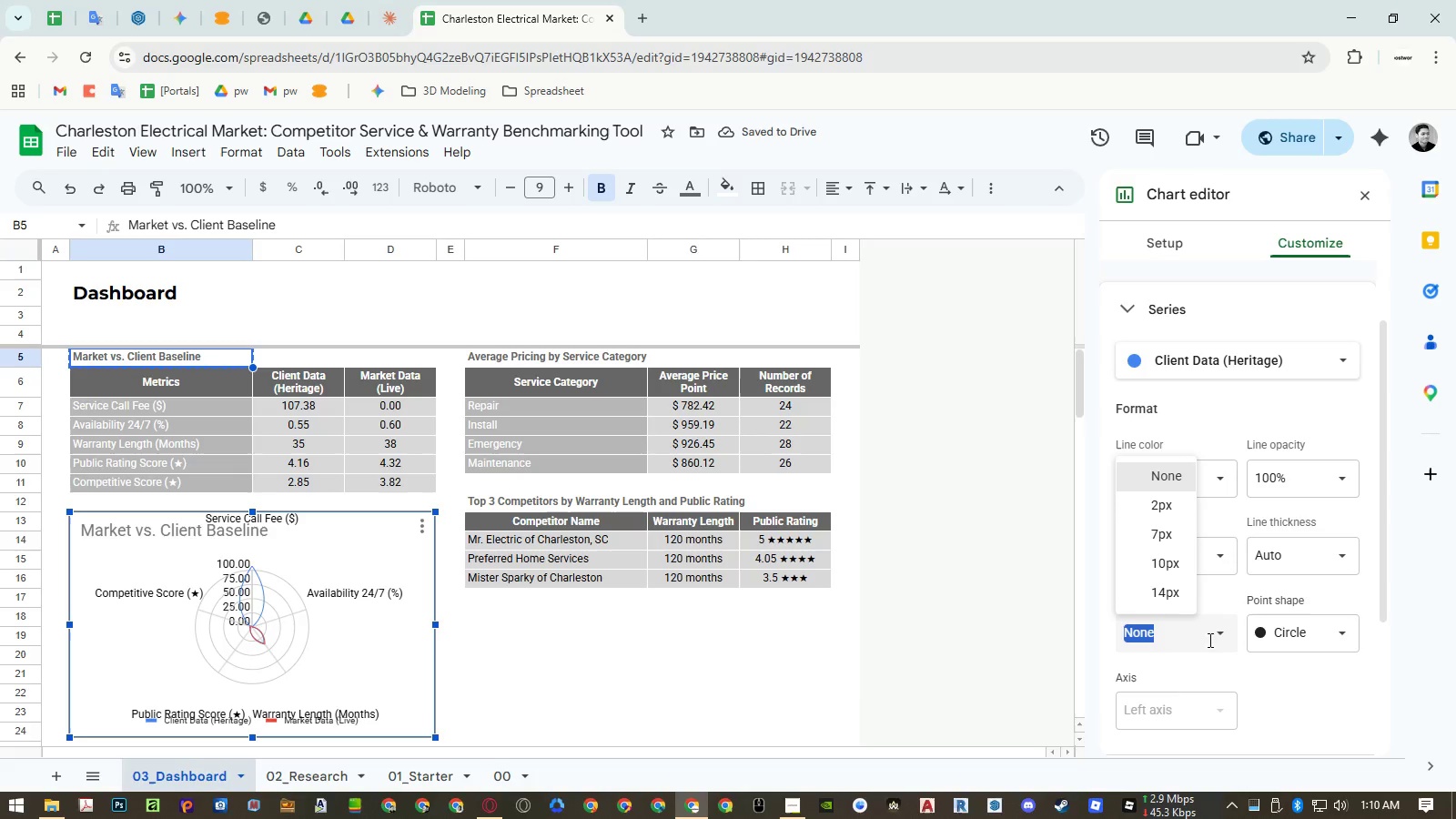 
left_click([1281, 693])
 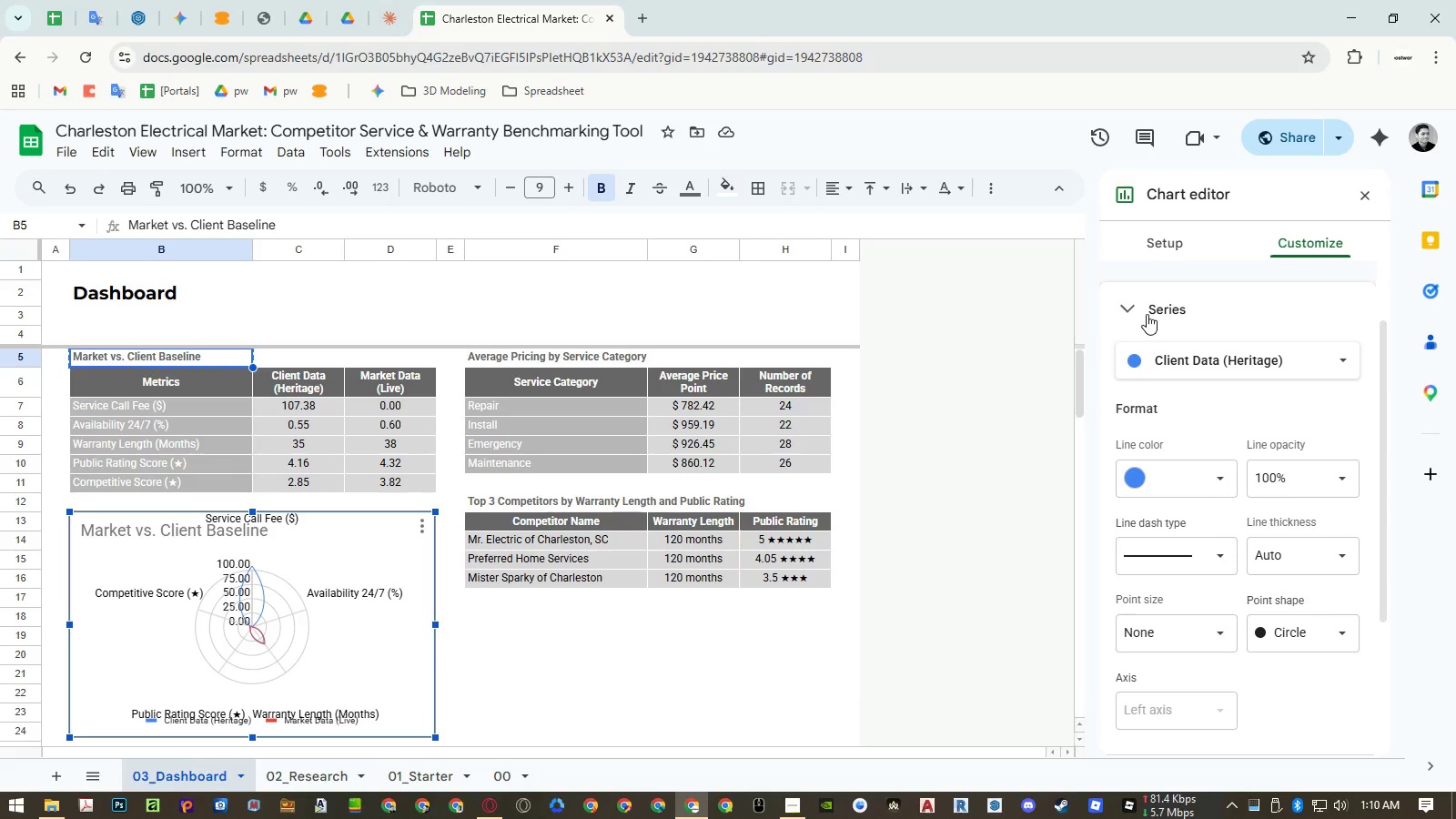 
left_click([1147, 314])
 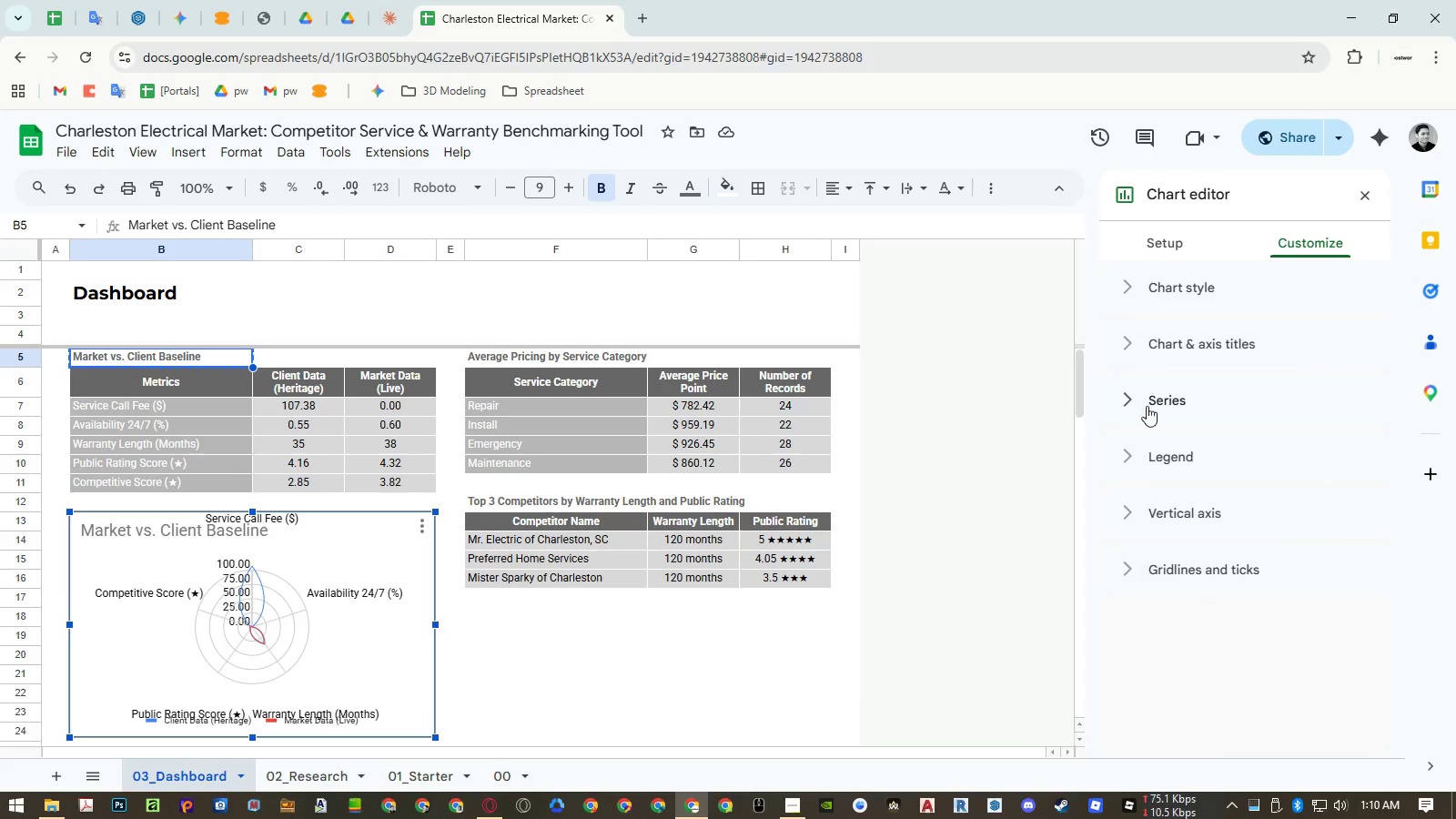 
left_click([1148, 442])
 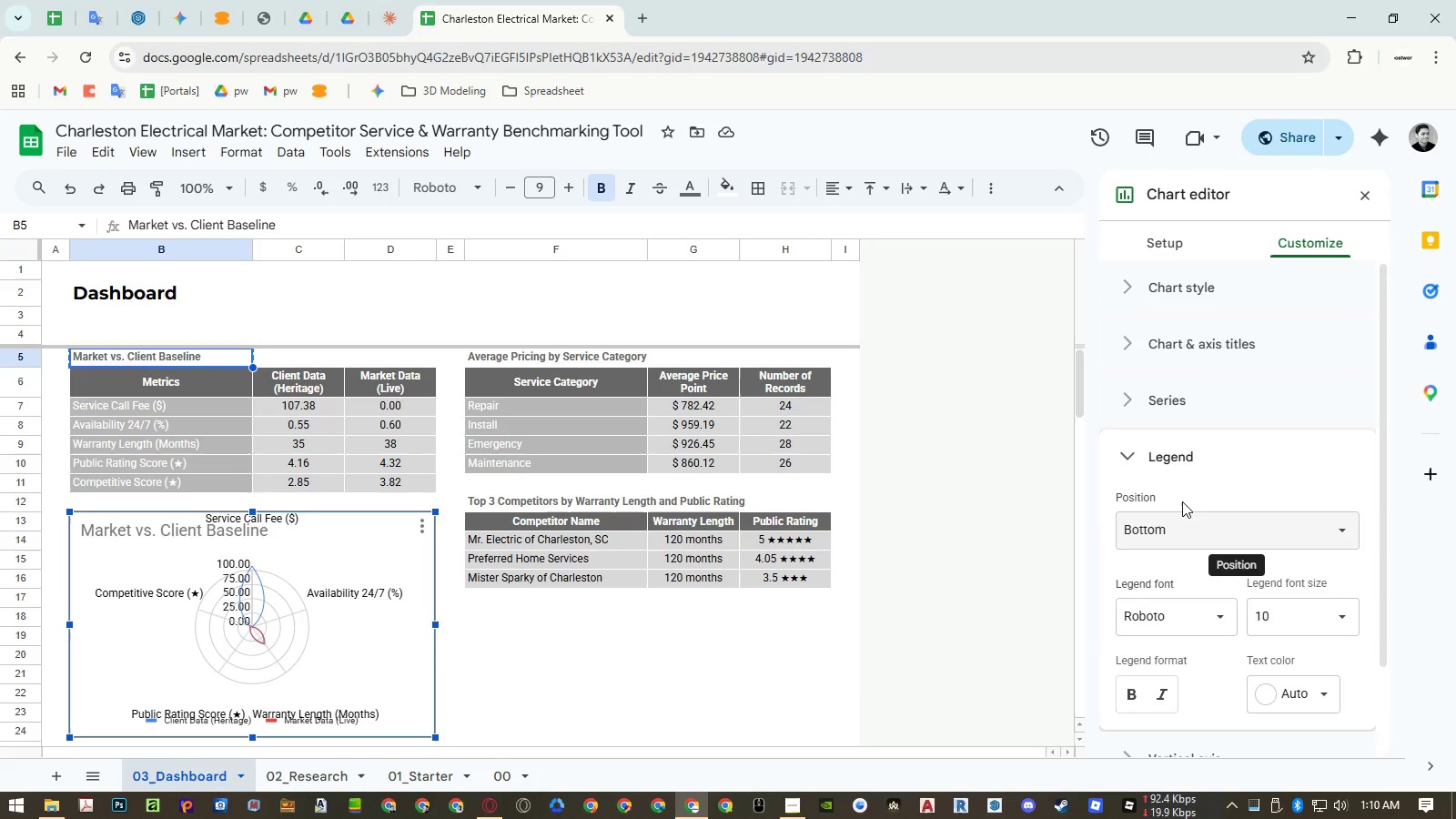 
scroll: coordinate [1212, 537], scroll_direction: down, amount: 1.0
 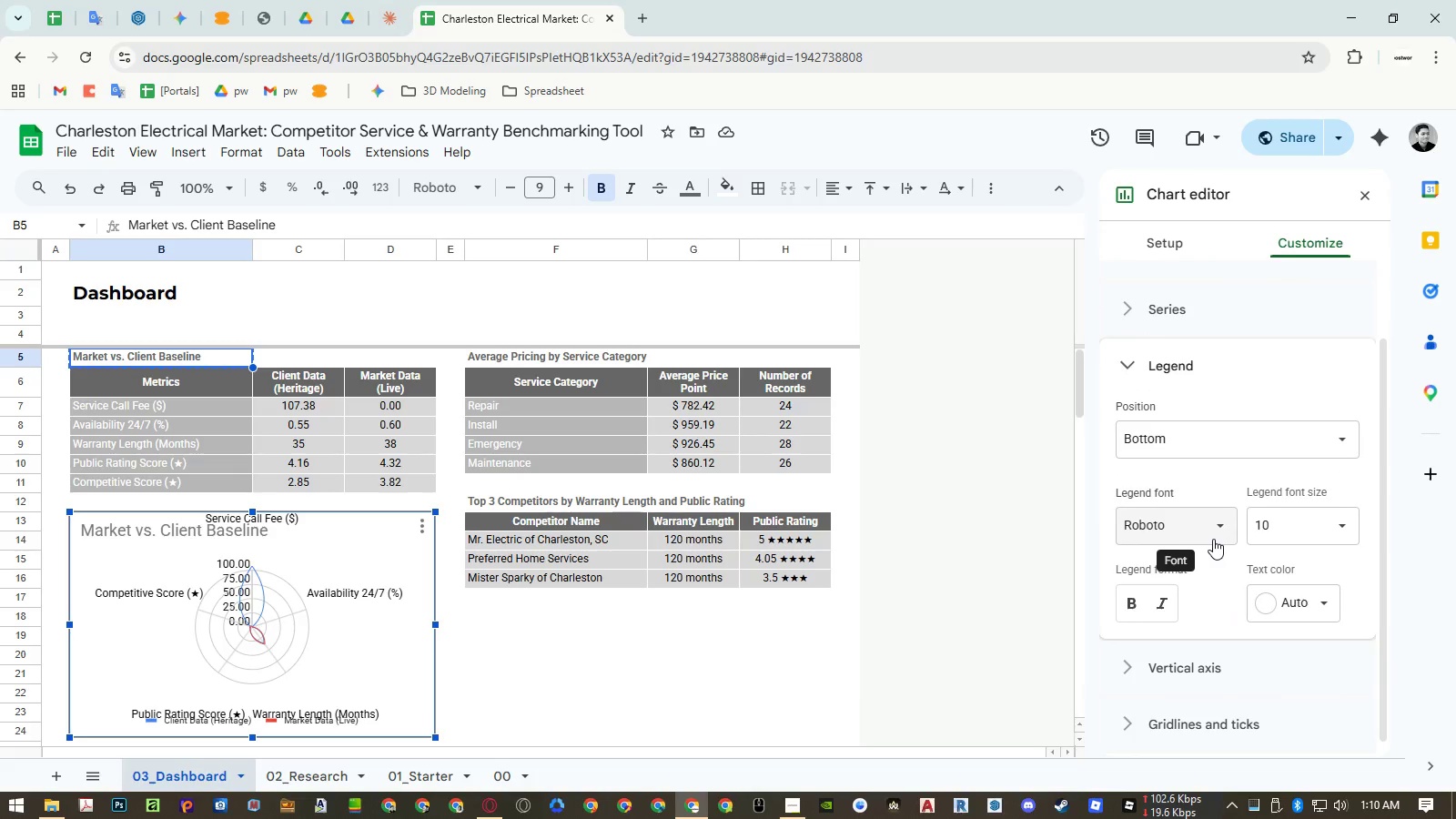 
left_click([1213, 539])
 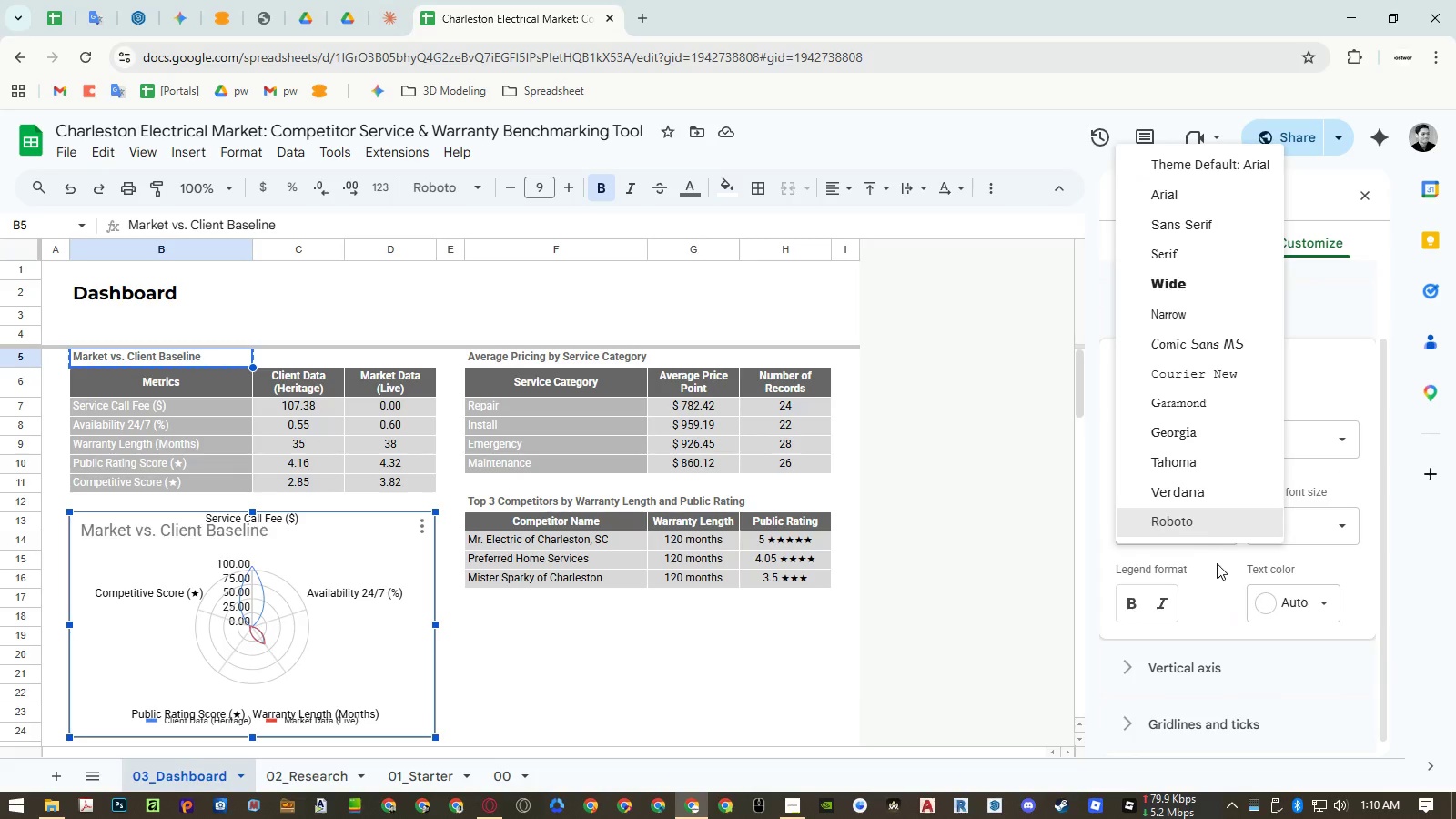 
left_click([1218, 565])
 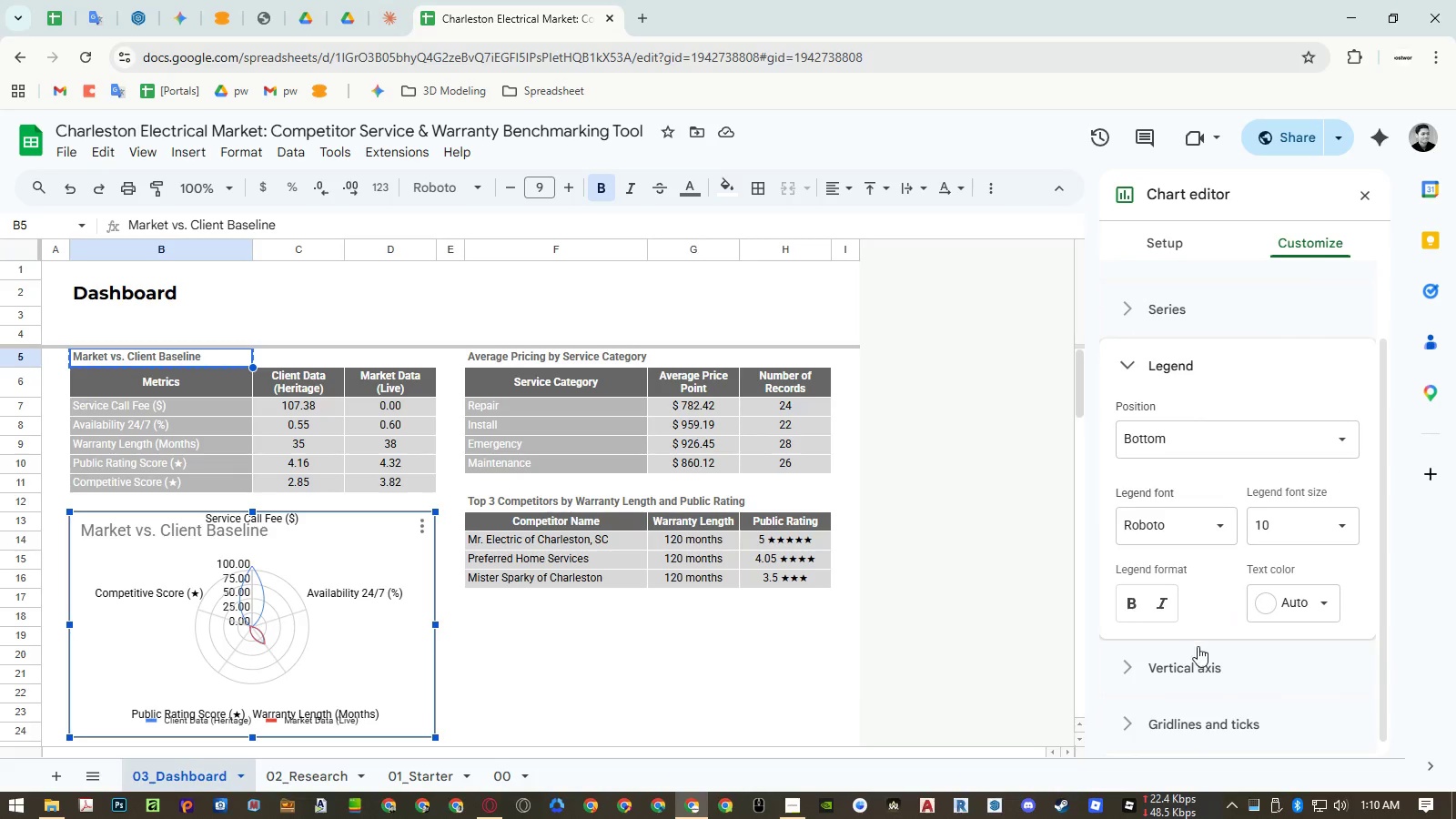 
left_click([1195, 656])
 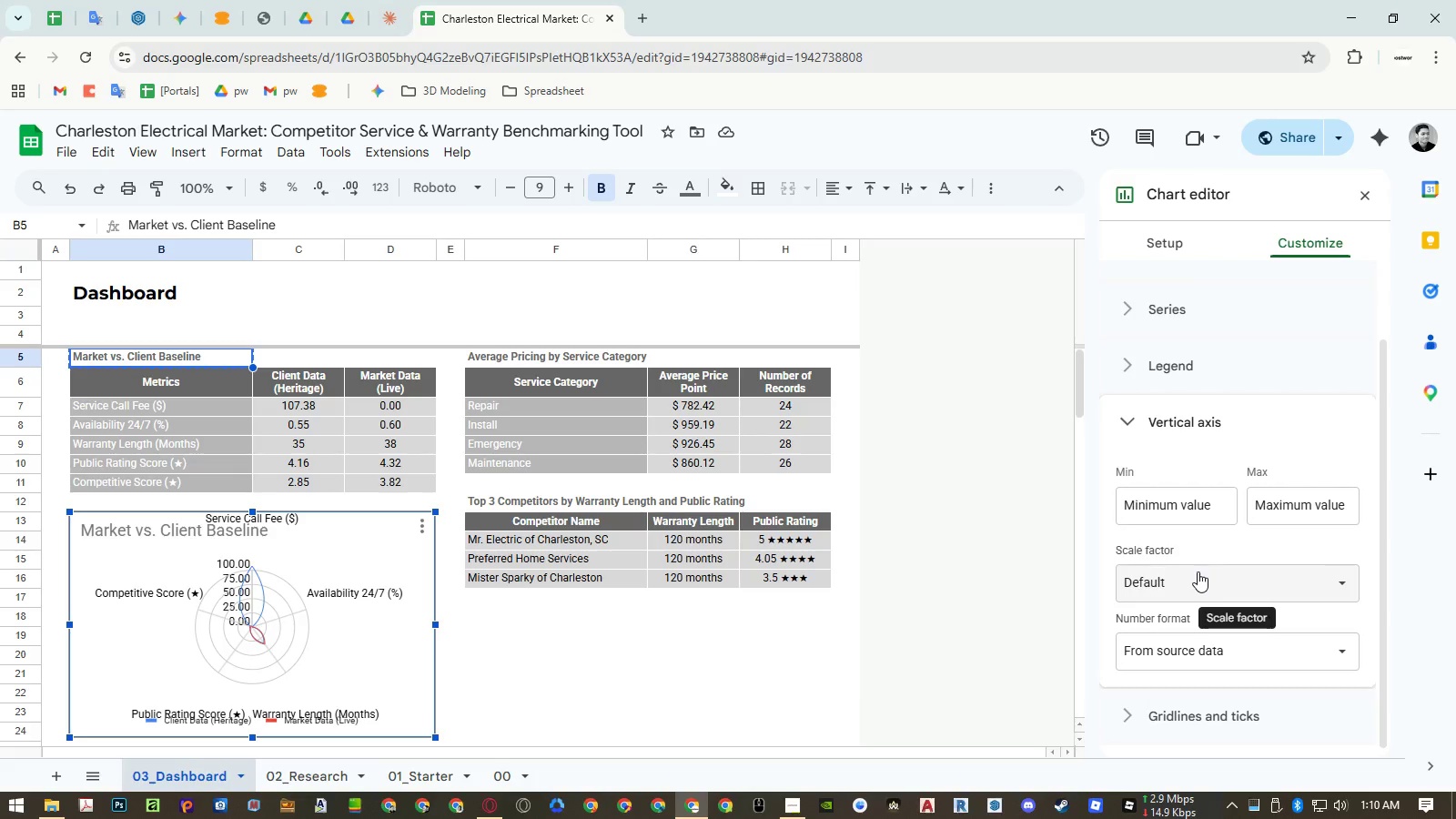 
left_click([1182, 712])
 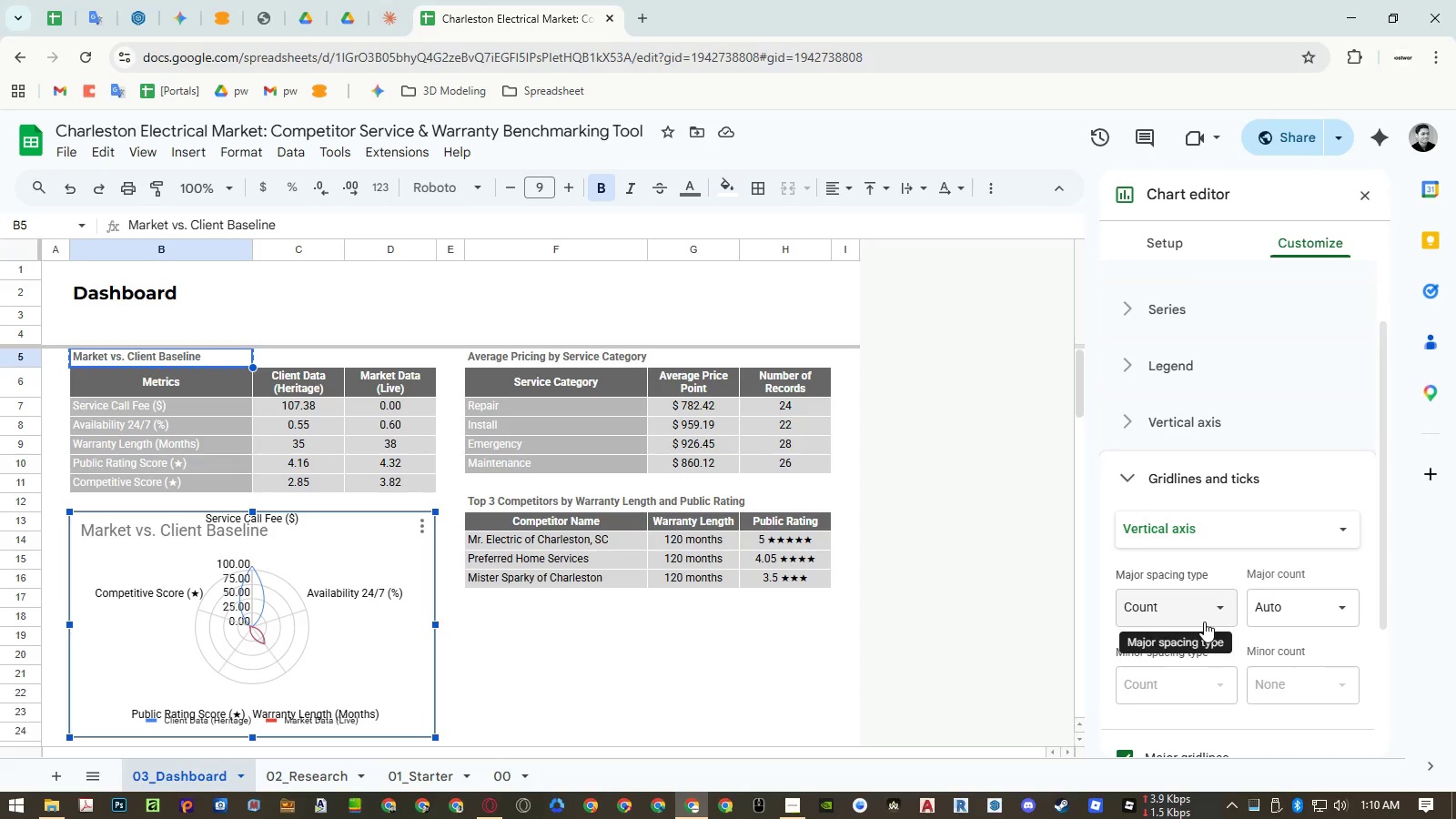 
scroll: coordinate [1239, 568], scroll_direction: down, amount: 2.0
 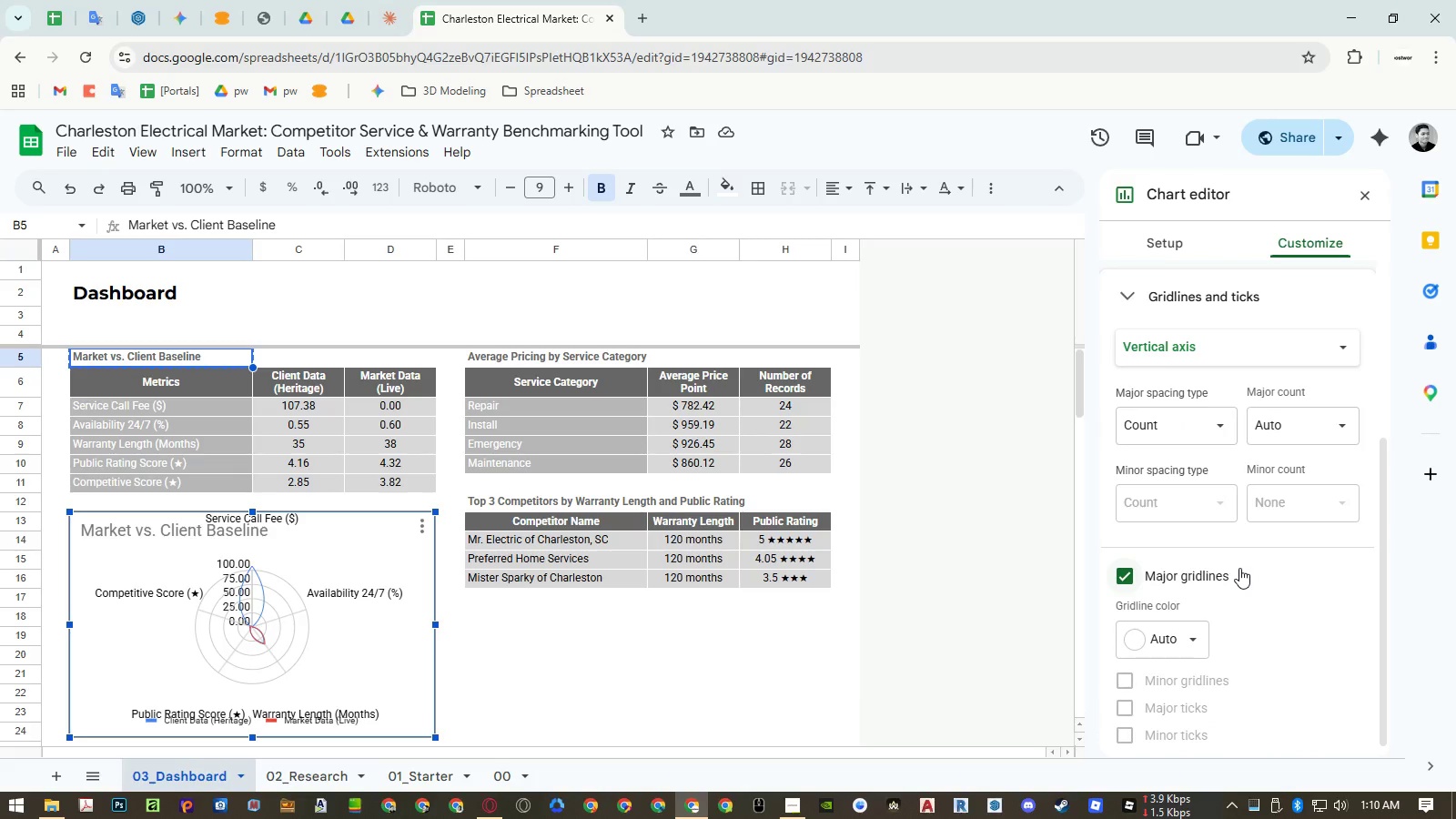 
scroll: coordinate [1239, 567], scroll_direction: up, amount: 4.0
 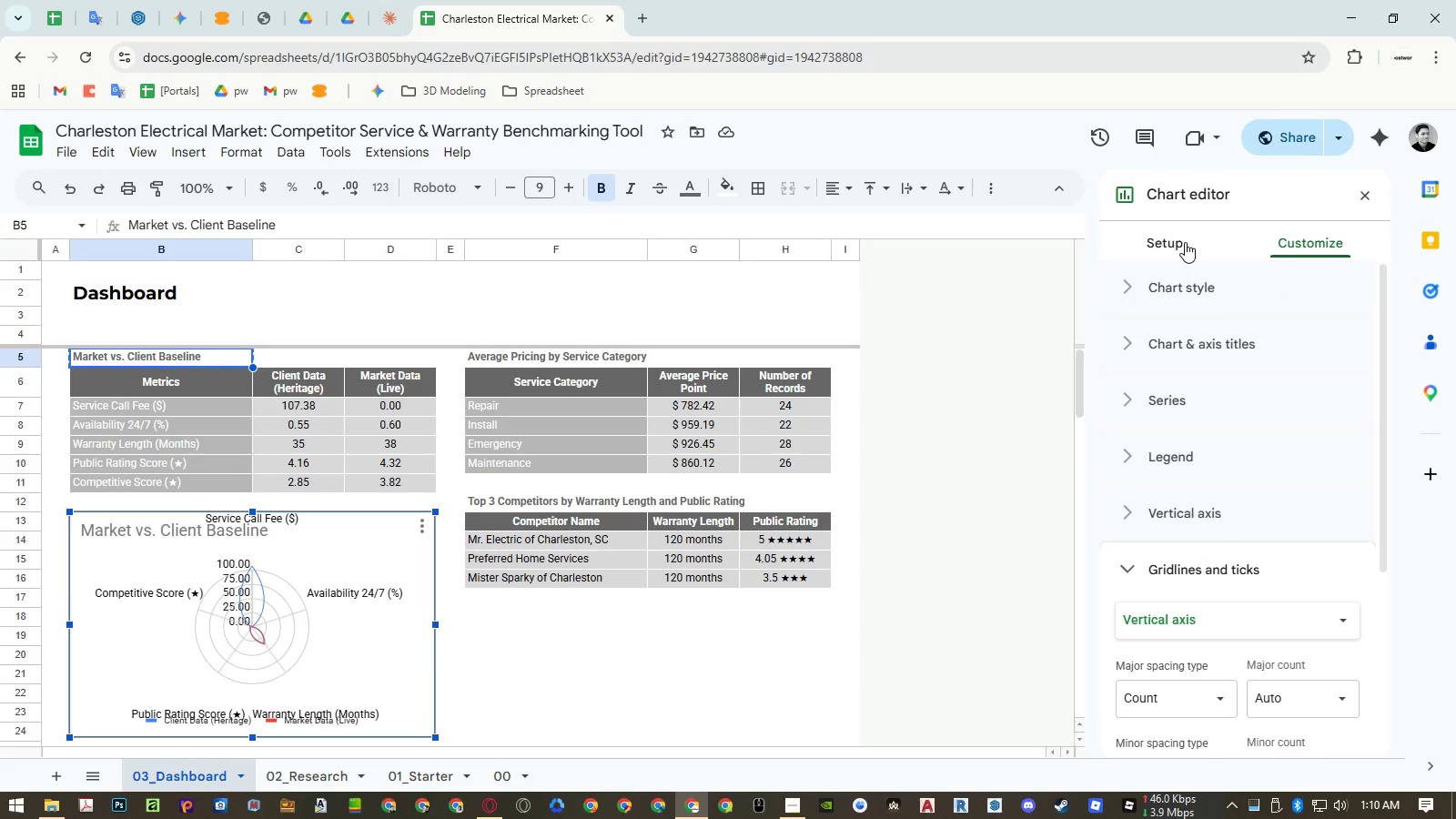 
left_click([1185, 242])
 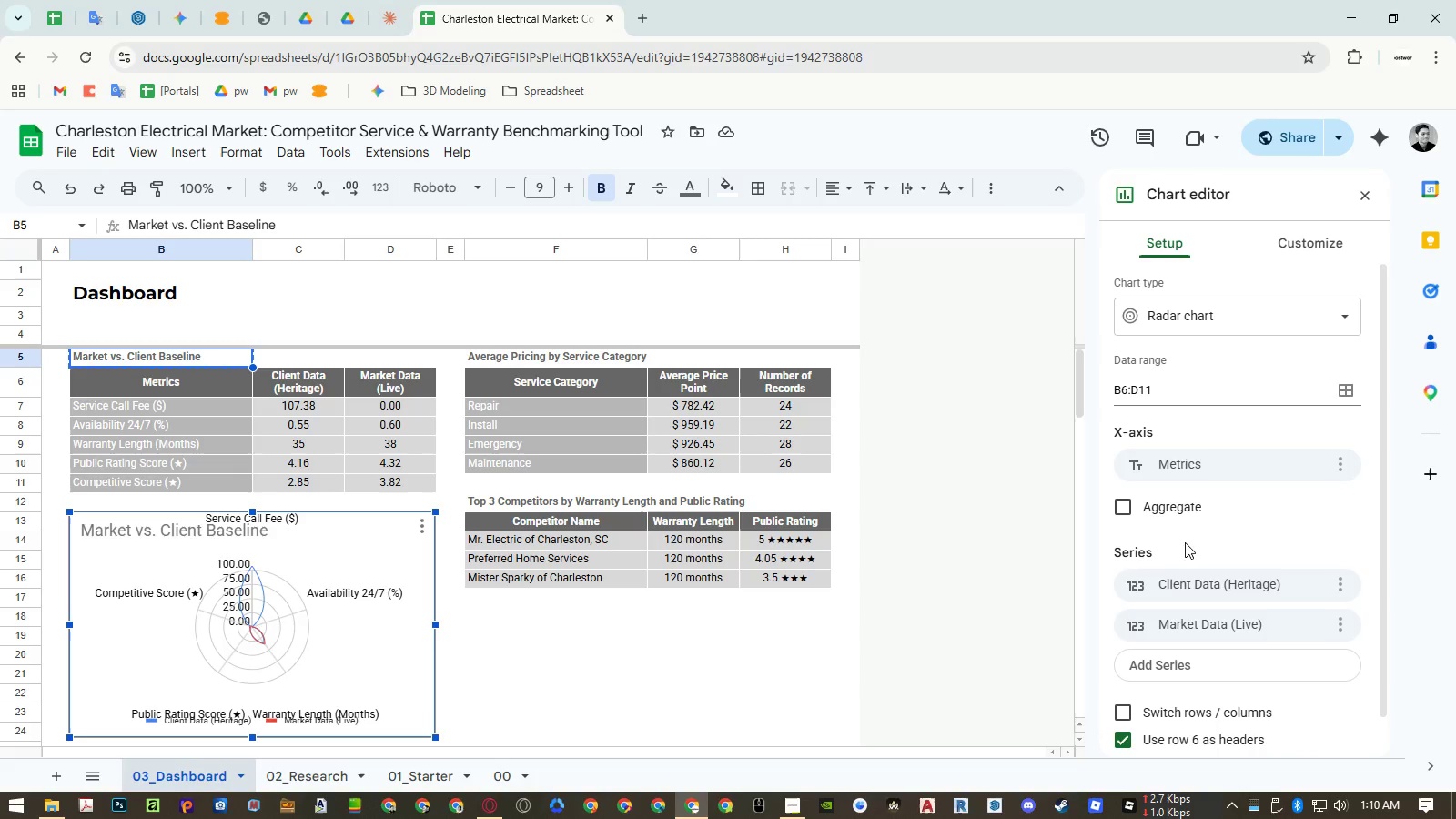 
scroll: coordinate [1197, 729], scroll_direction: down, amount: 2.0
 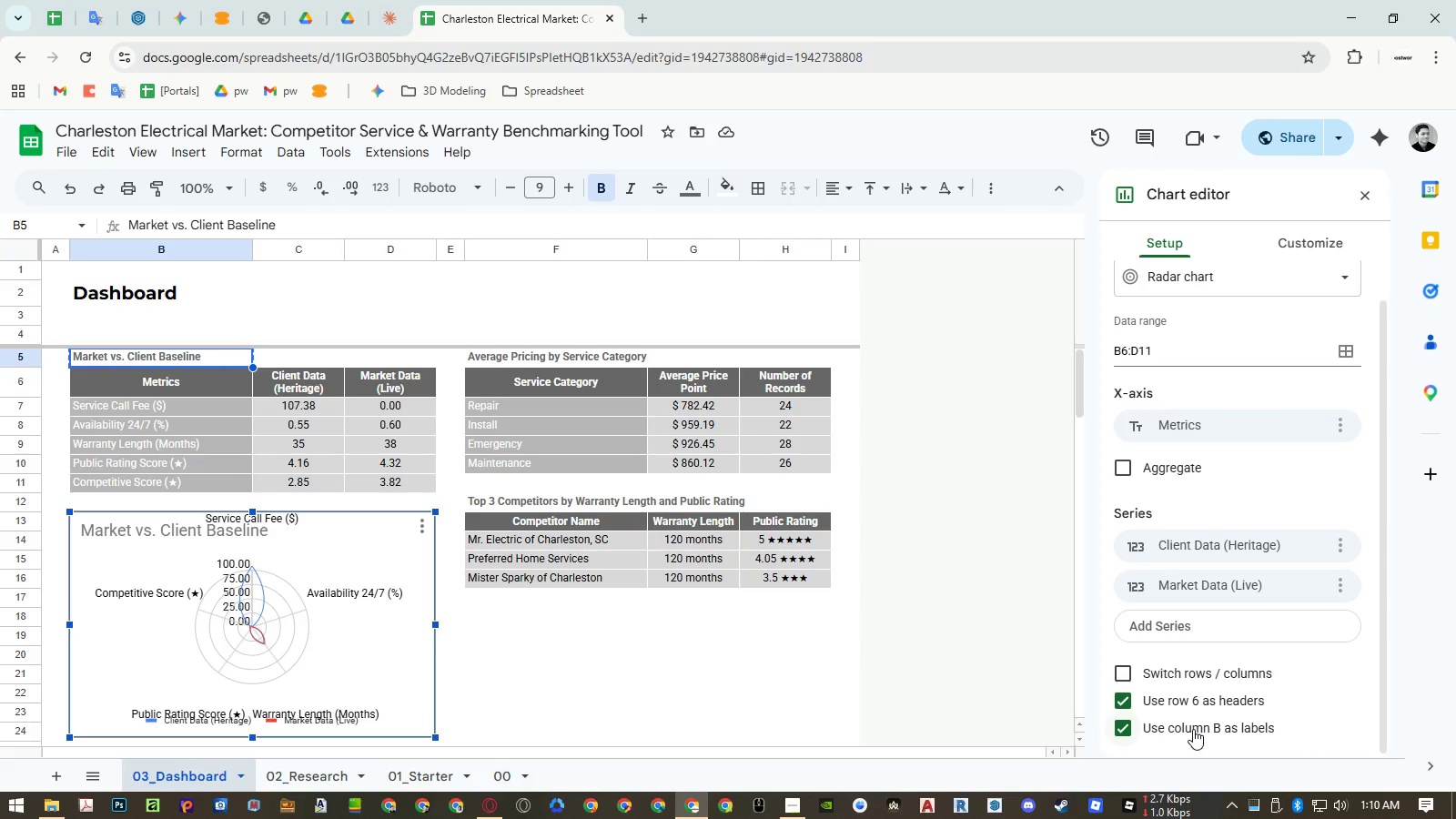 
left_click([1193, 729])
 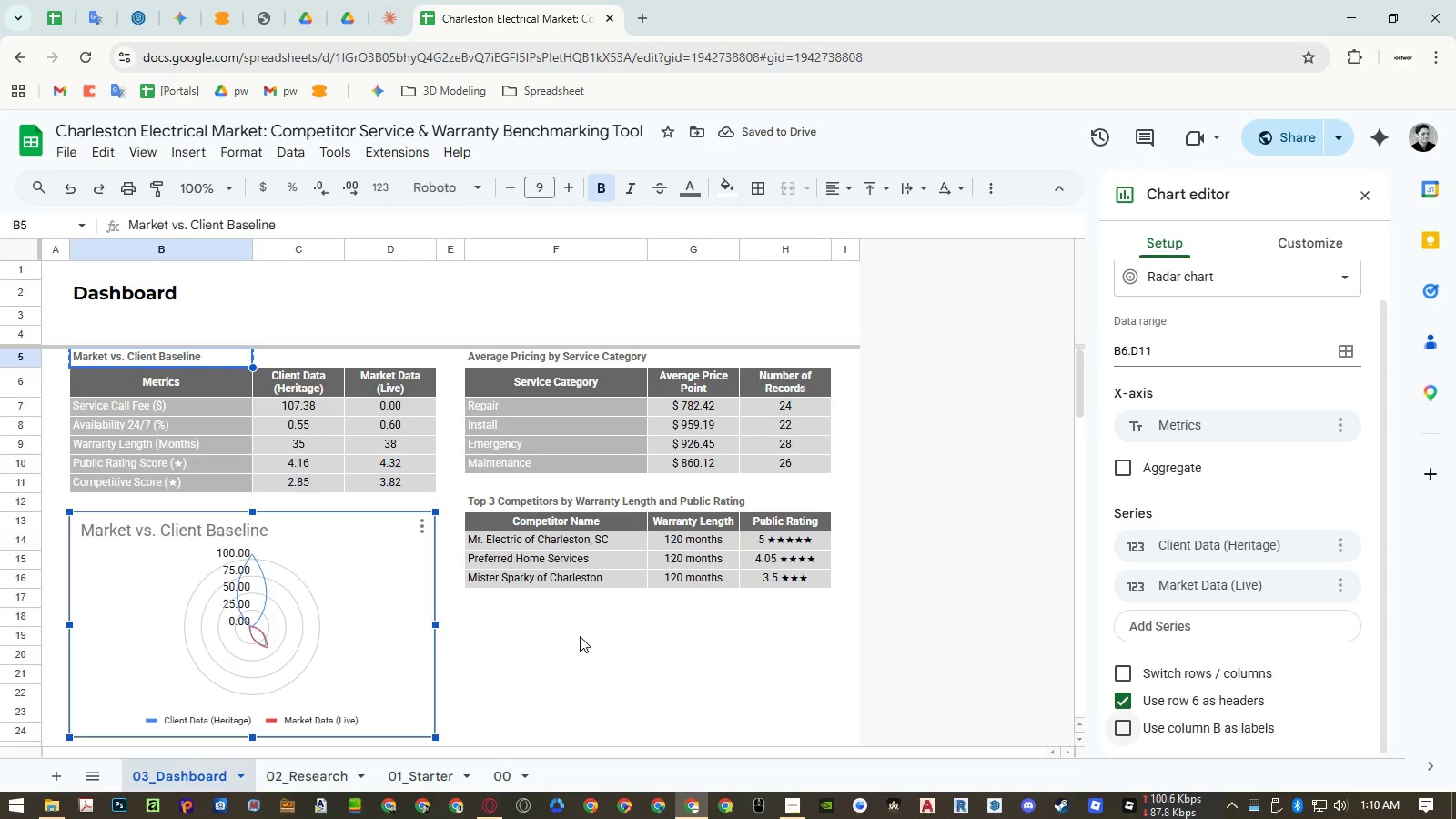 
wait(10.08)
 